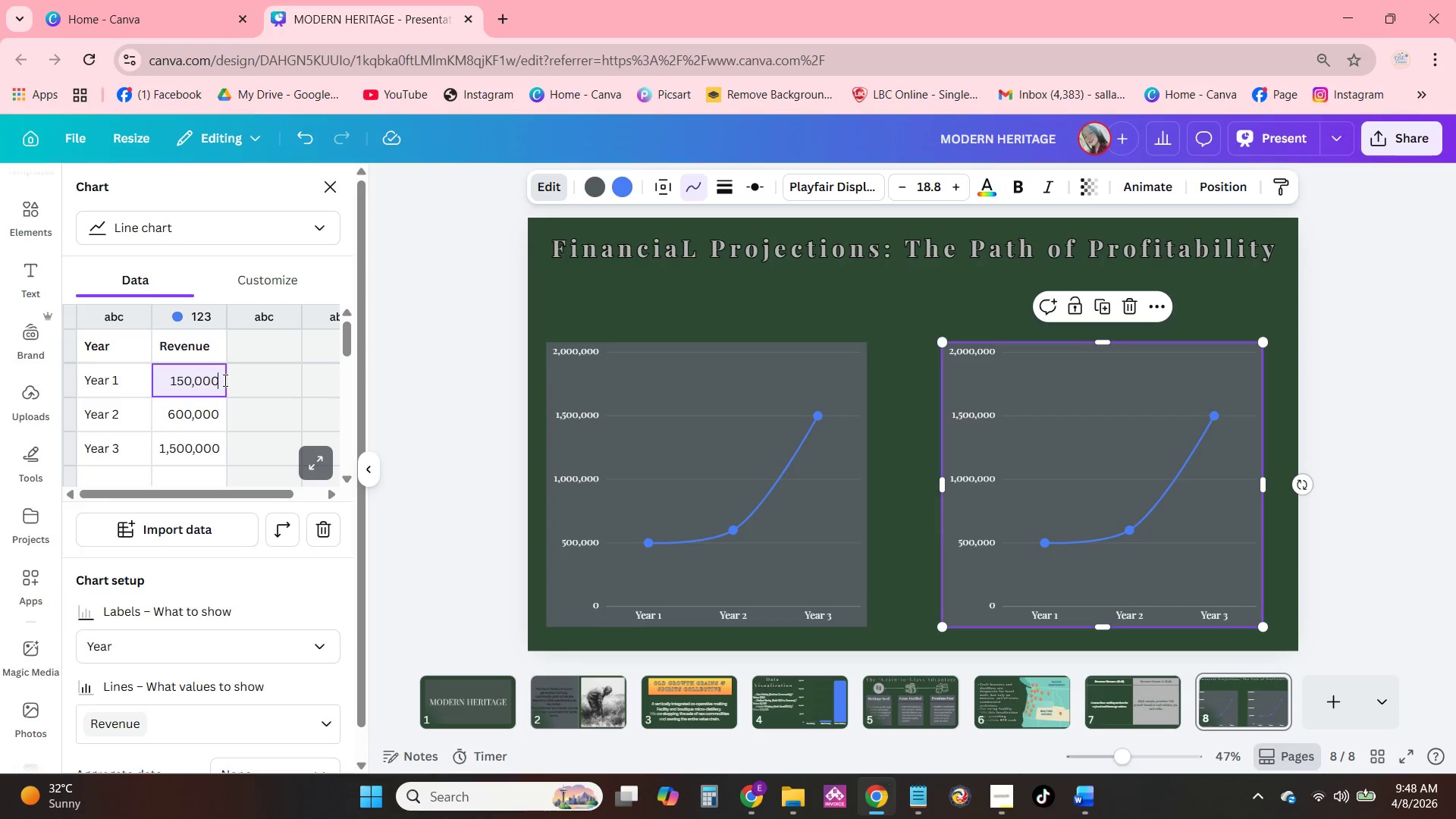 
key(NumpadEnter)
 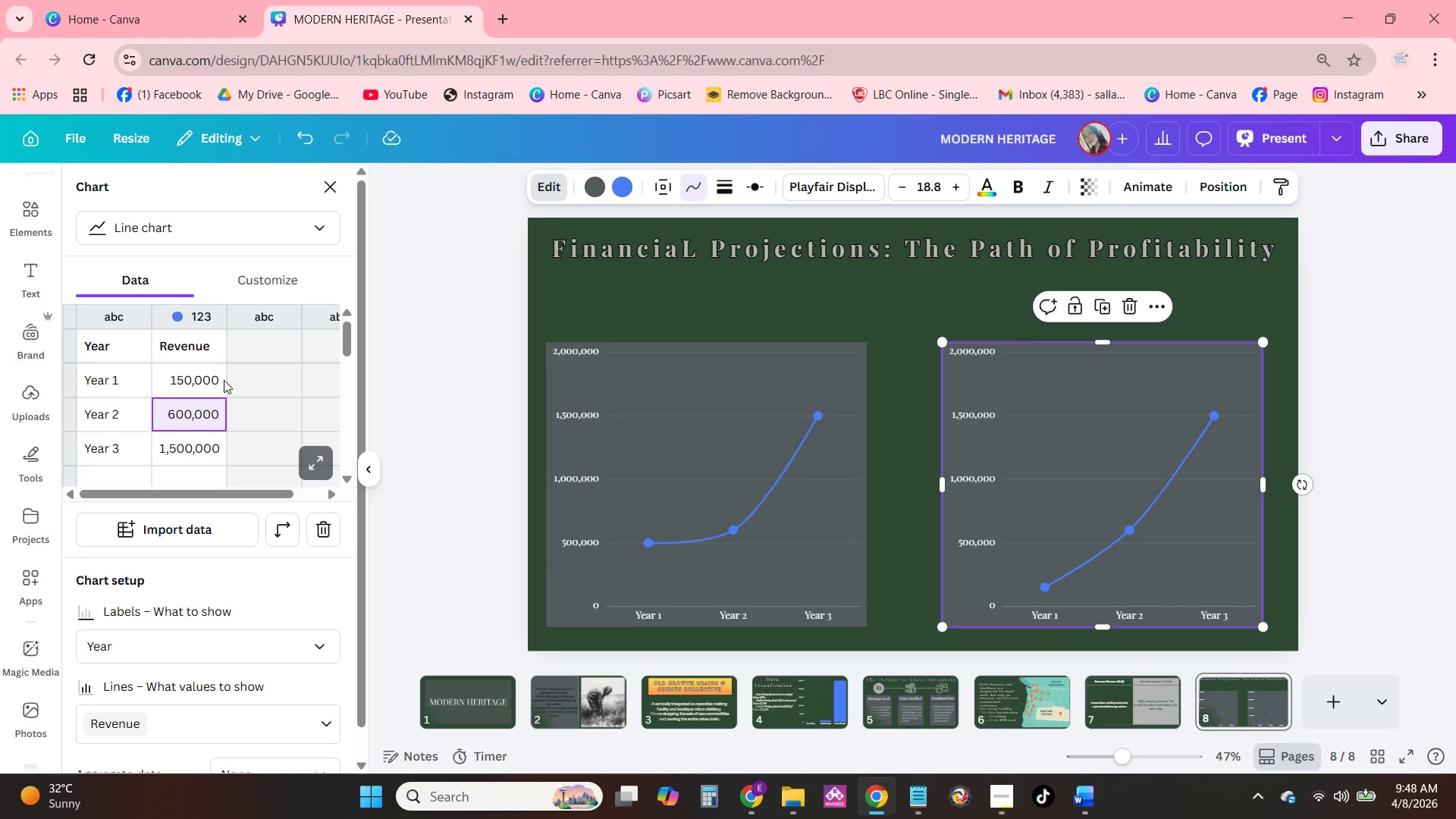 
key(Numpad6)
 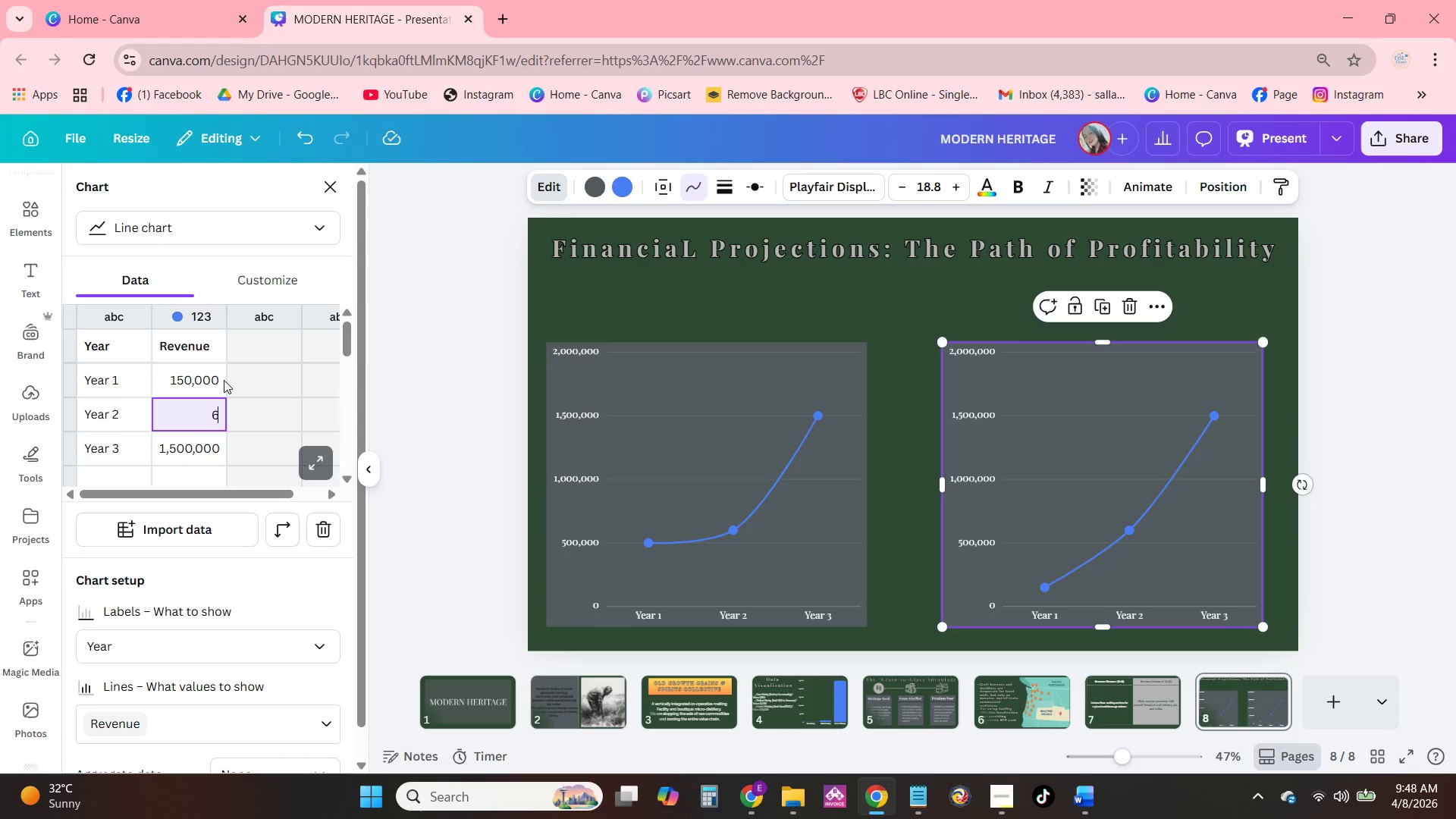 
key(Numpad5)
 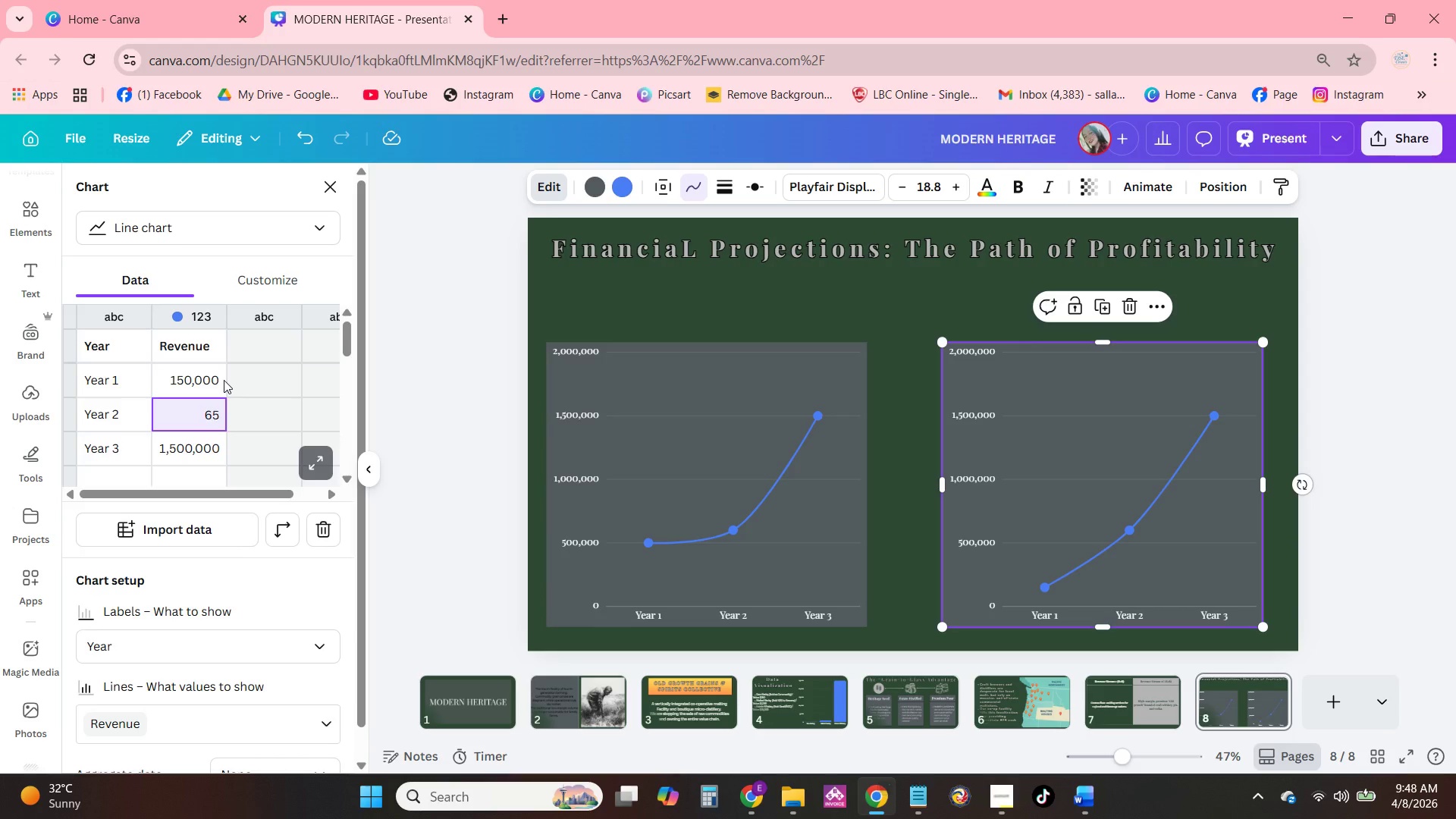 
key(Numpad0)
 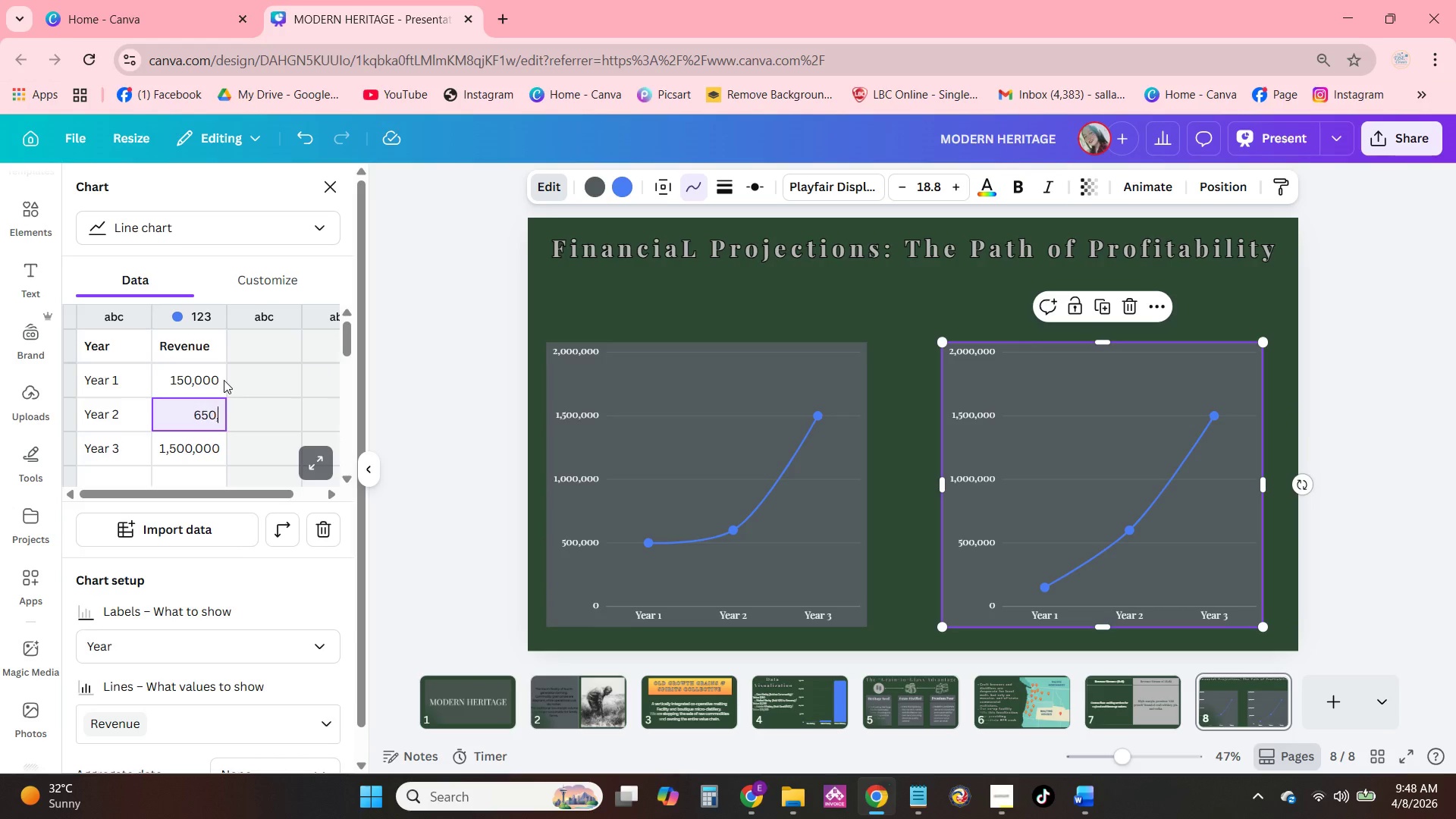 
key(Comma)
 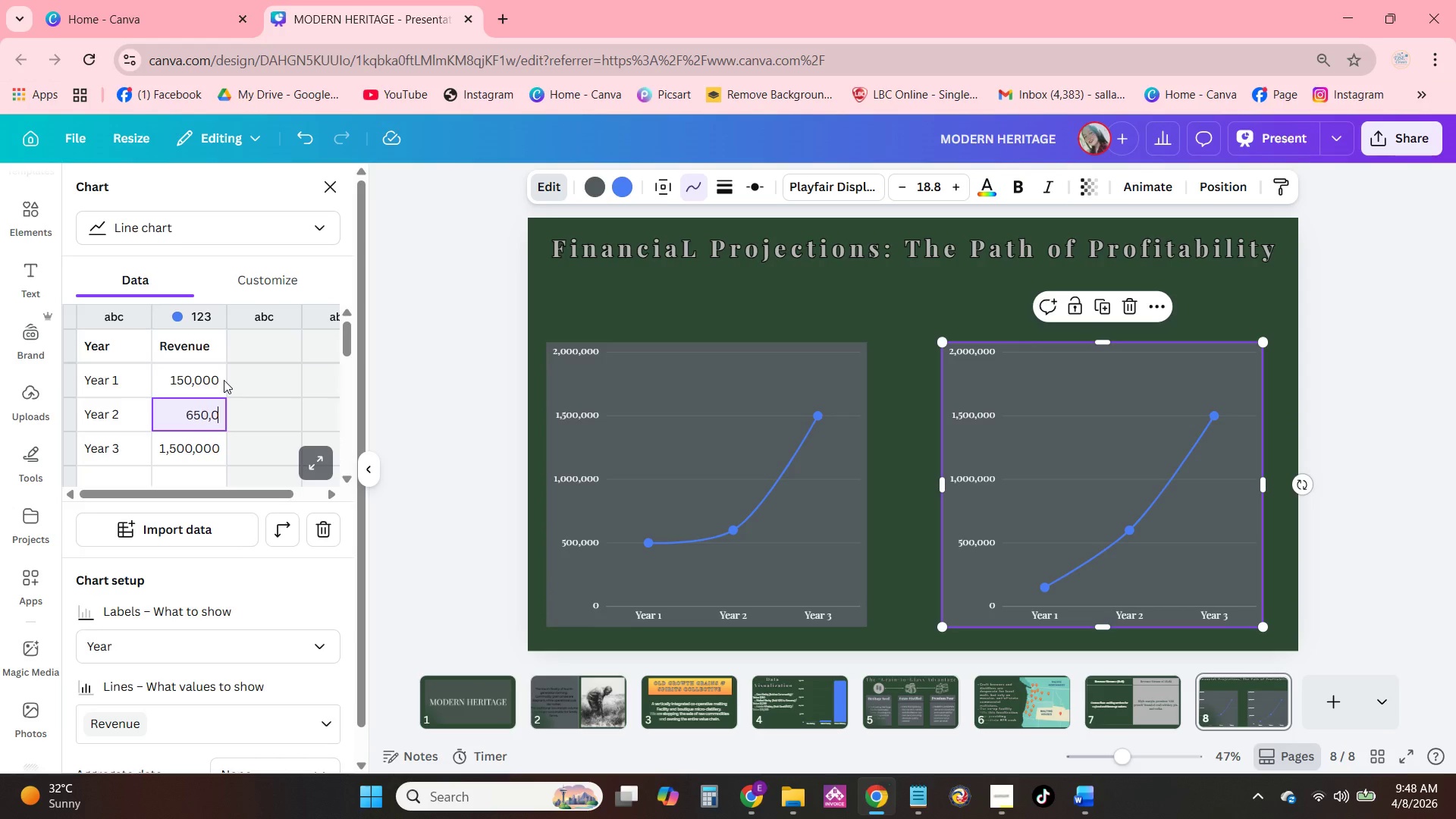 
key(Numpad0)
 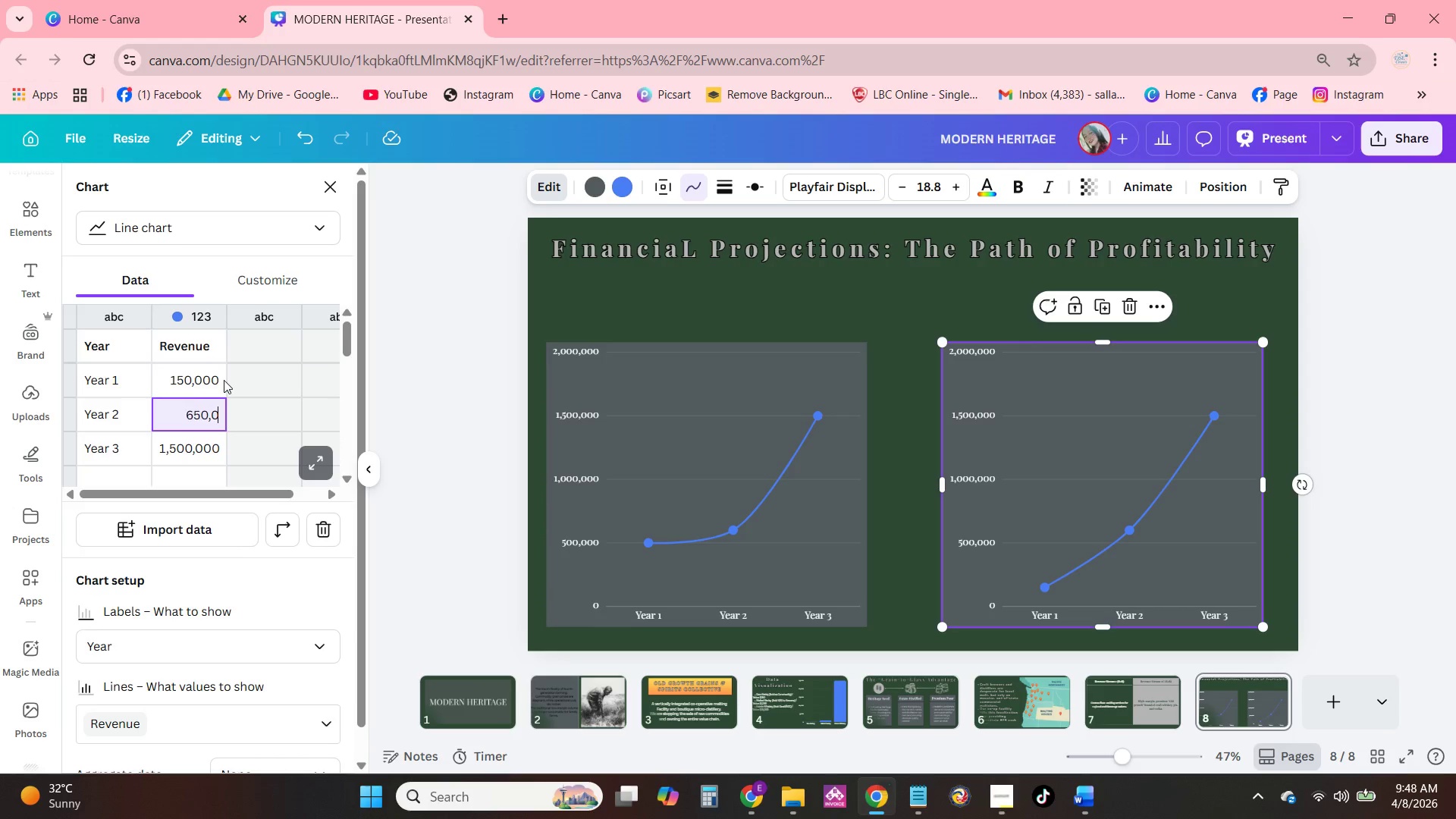 
key(Numpad0)
 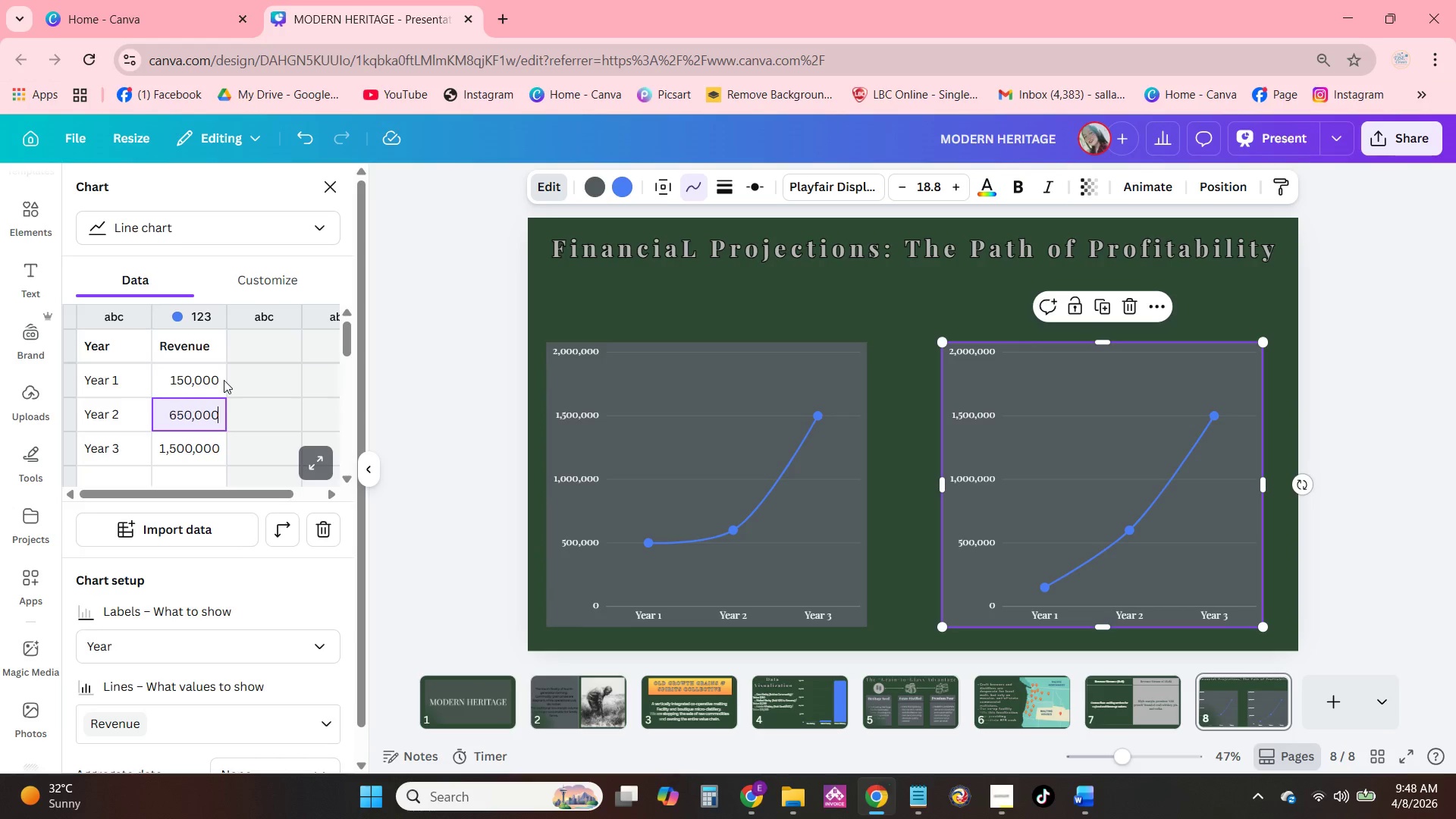 
key(Numpad0)
 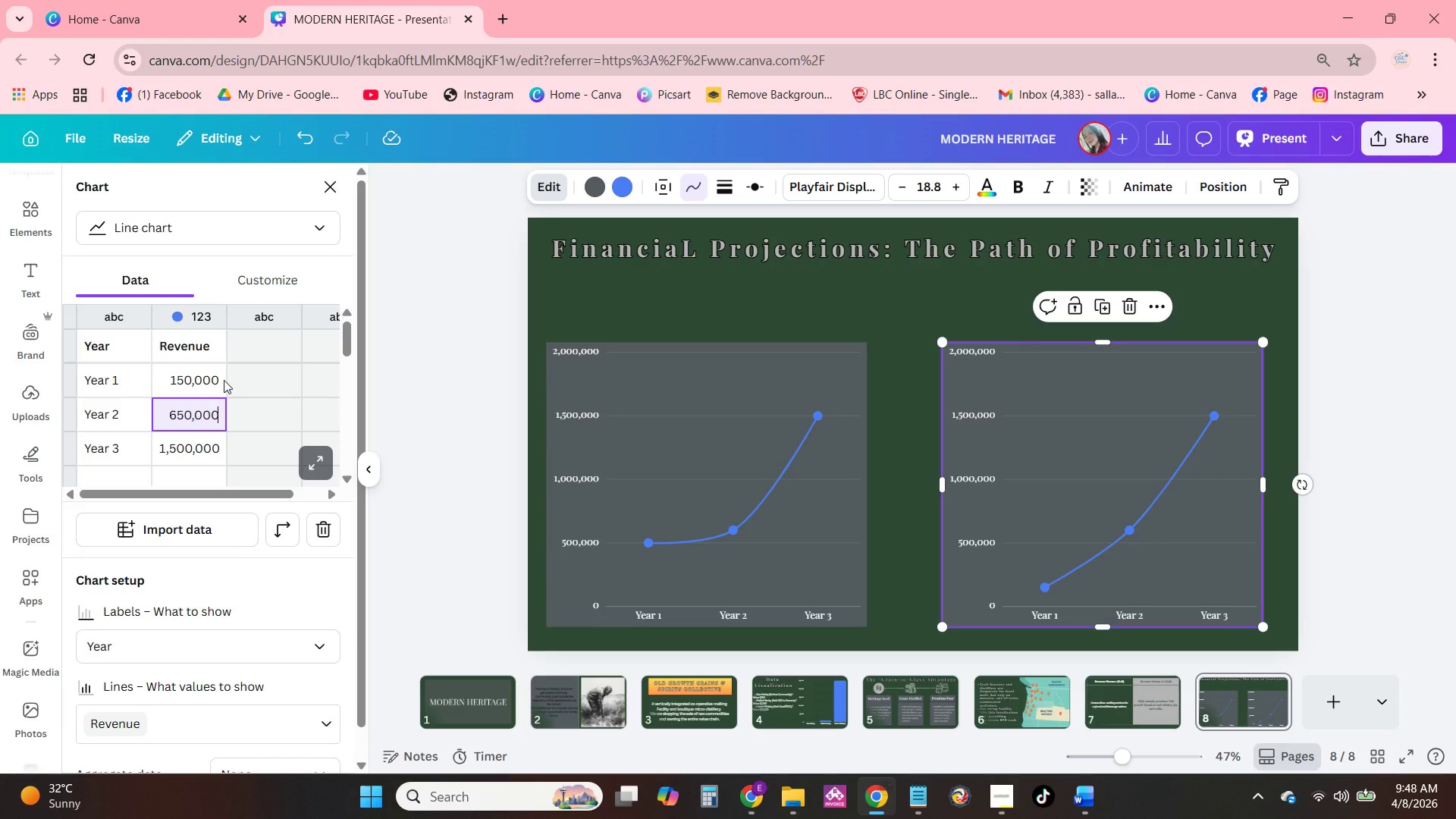 
key(NumpadEnter)
 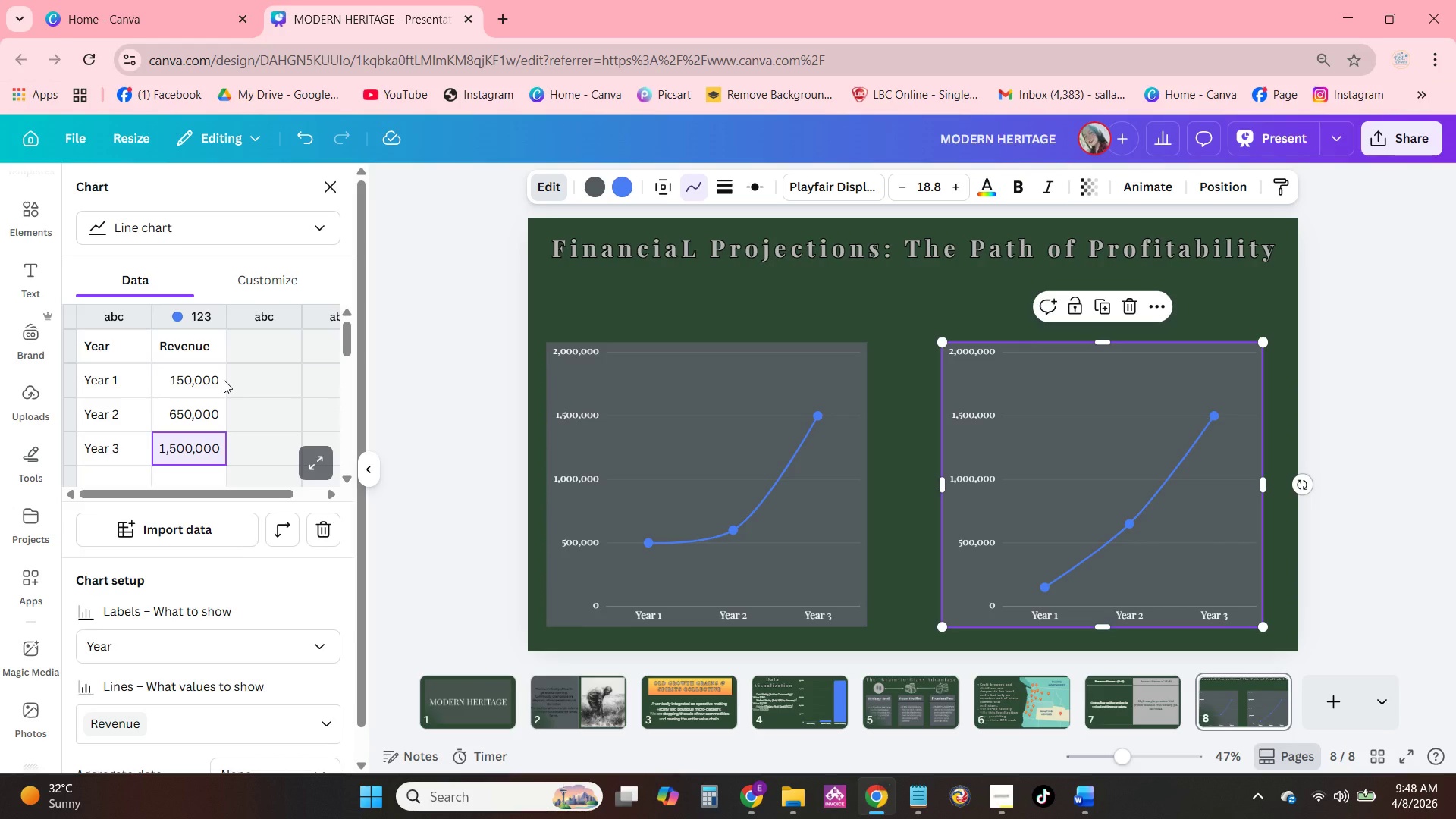 
wait(8.52)
 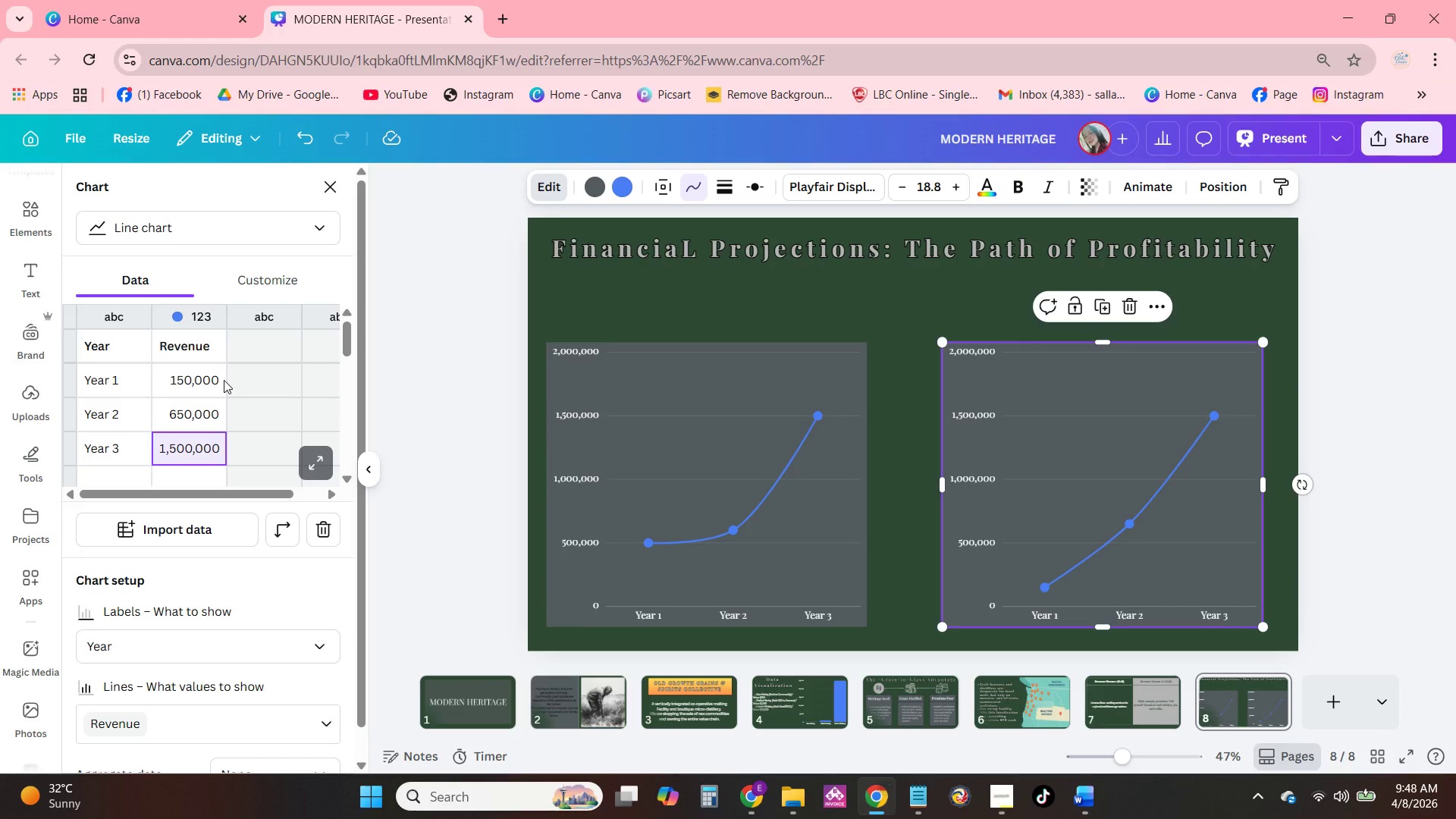 
left_click([701, 495])
 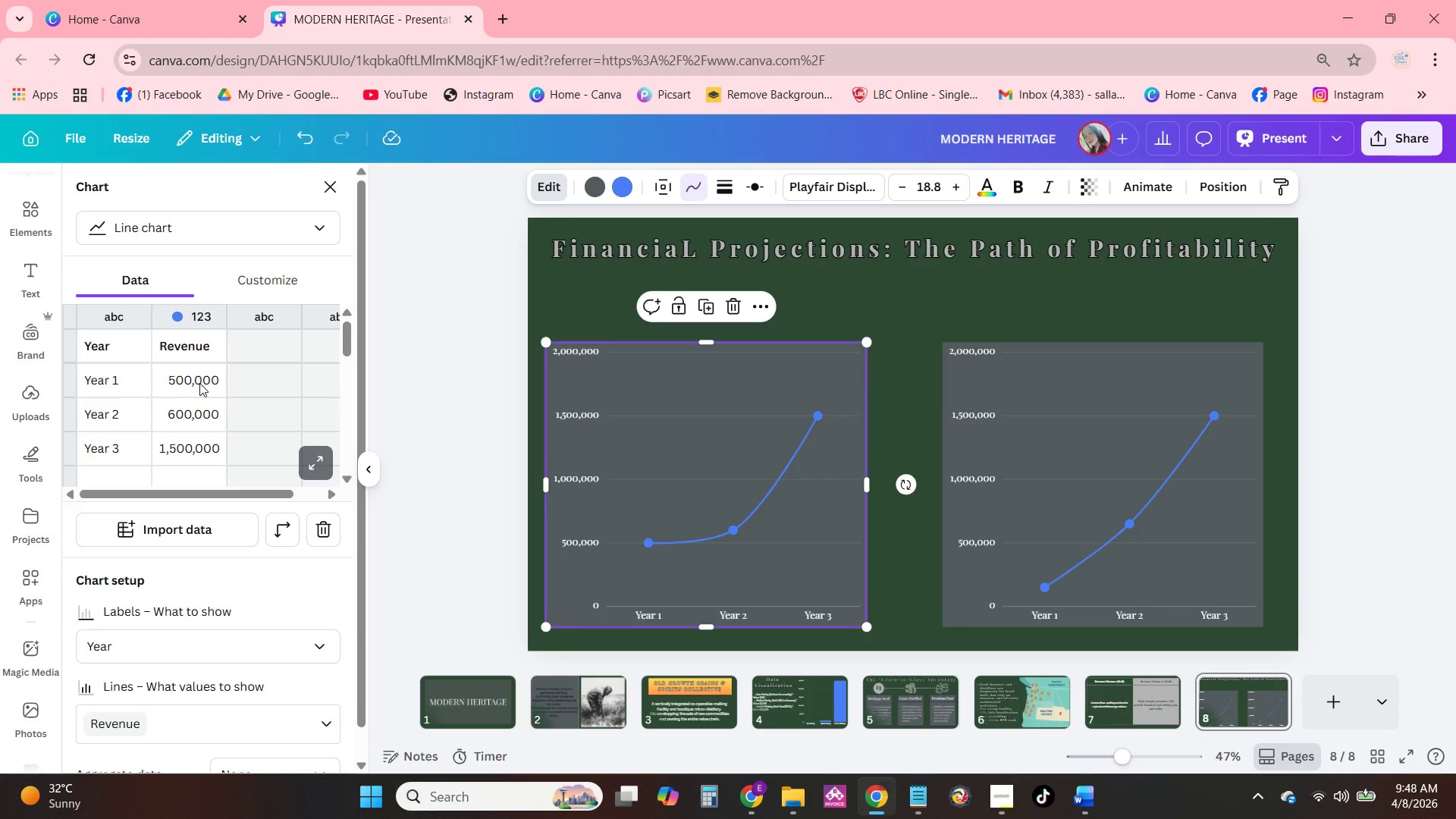 
double_click([186, 450])
 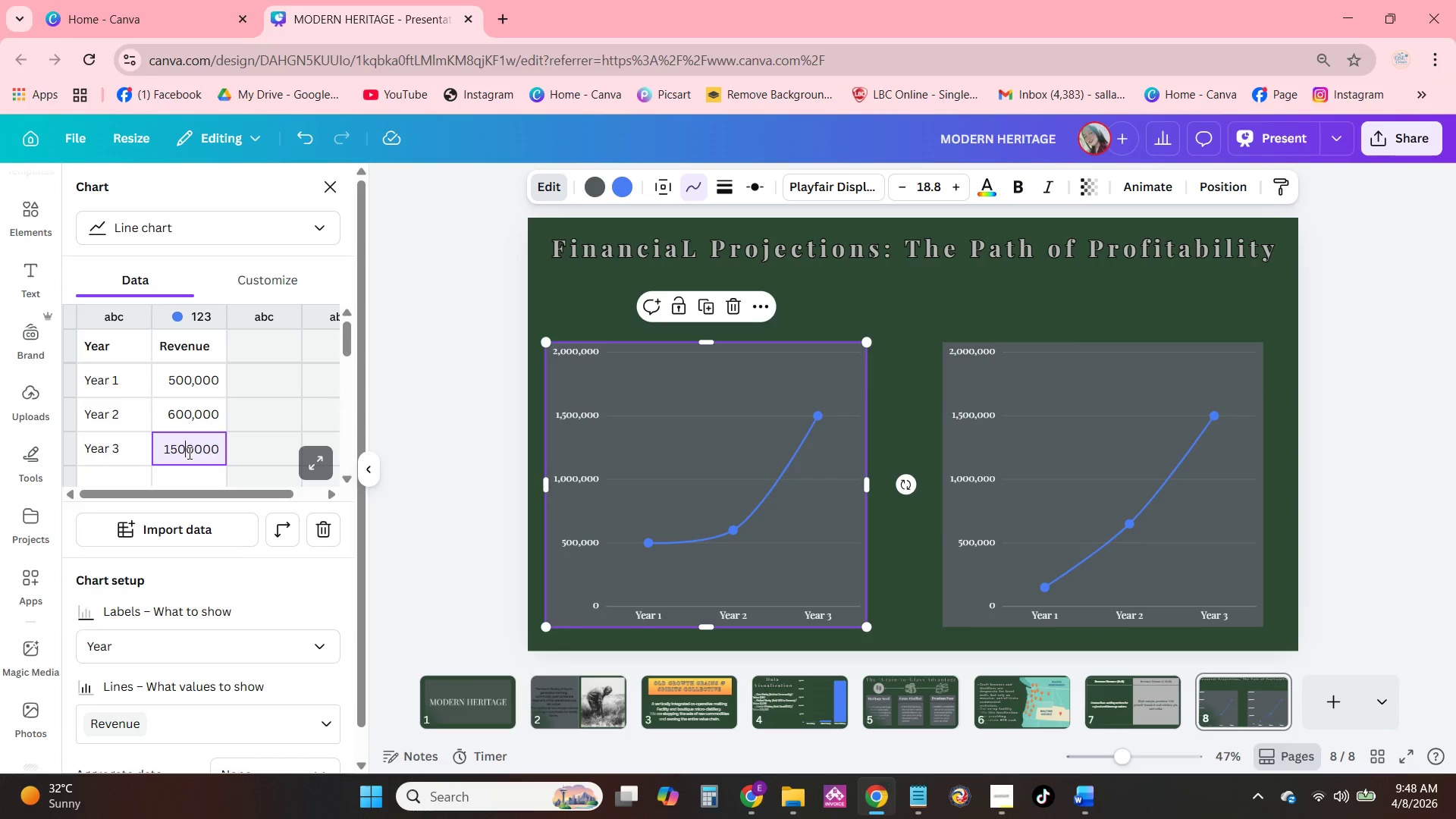 
double_click([188, 453])
 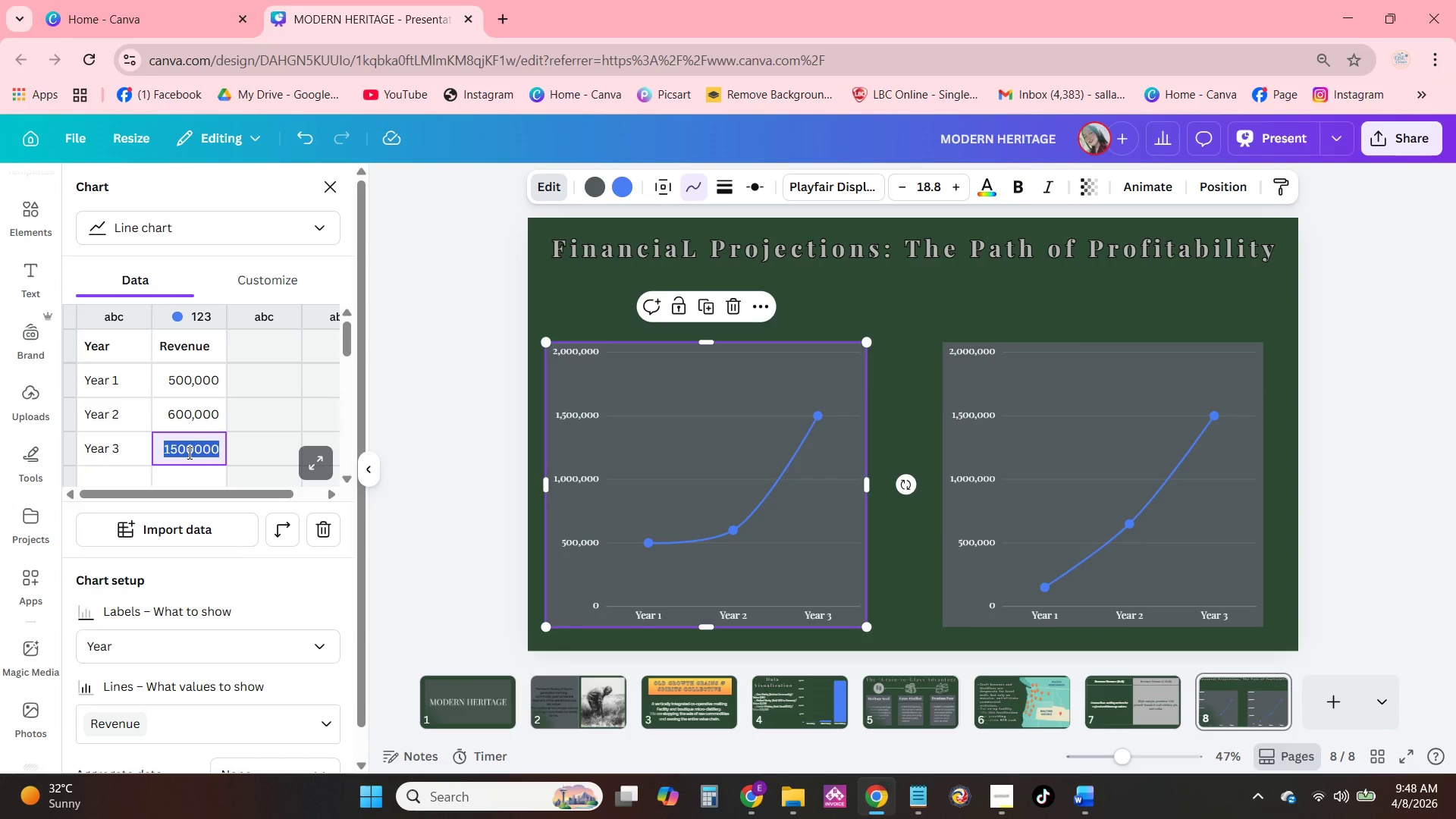 
key(Numpad6)
 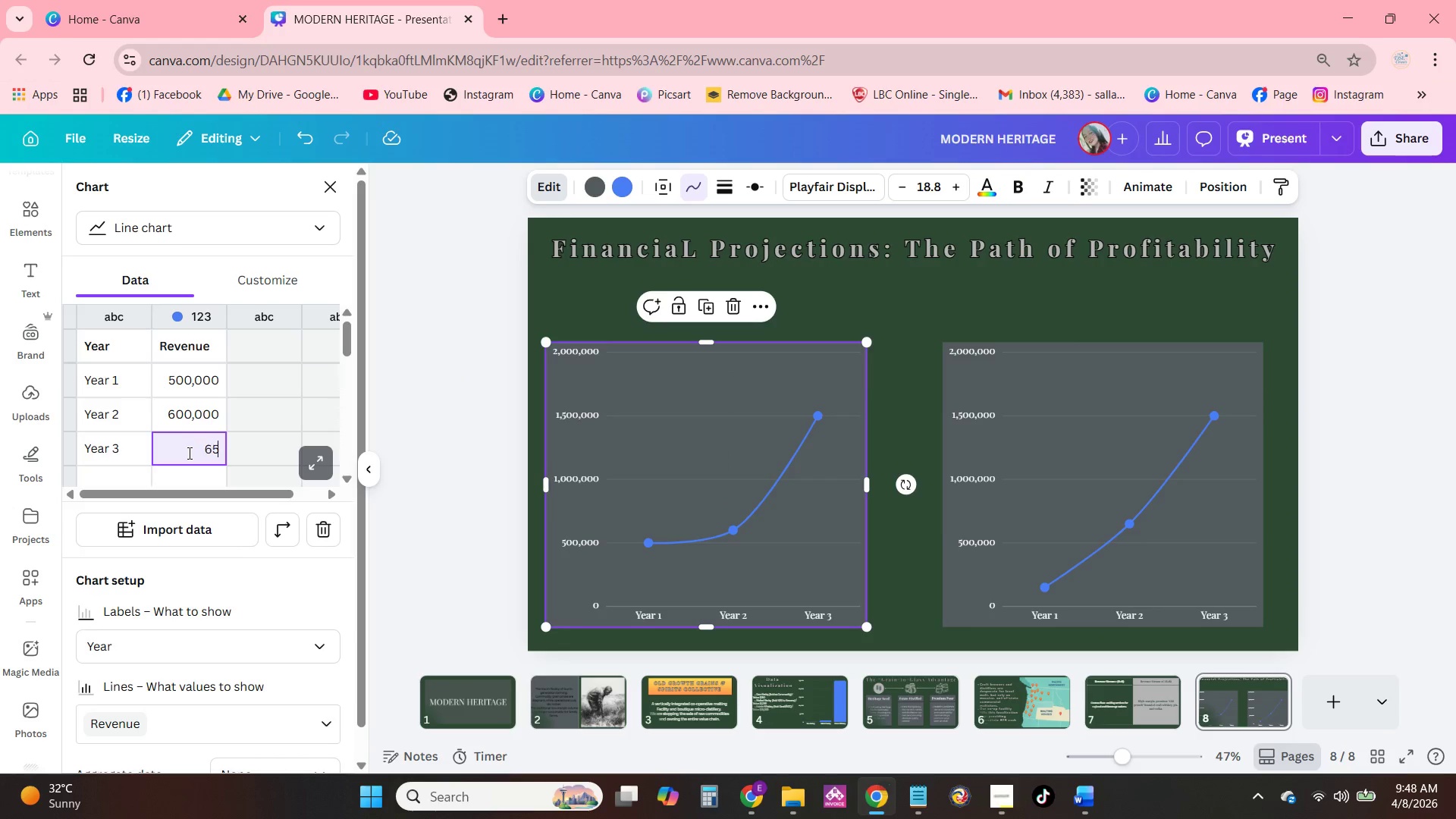 
key(Numpad5)
 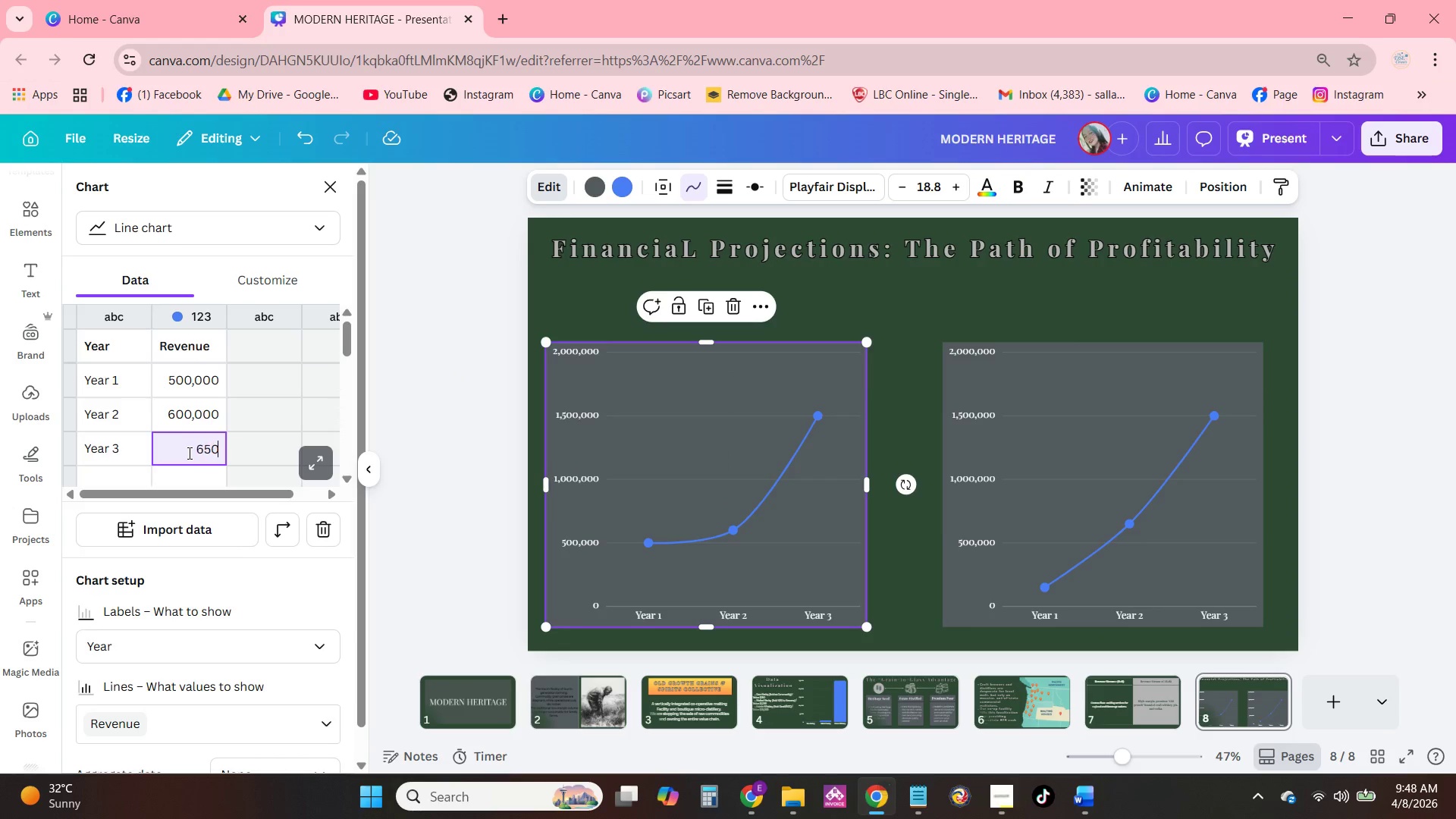 
key(Numpad0)
 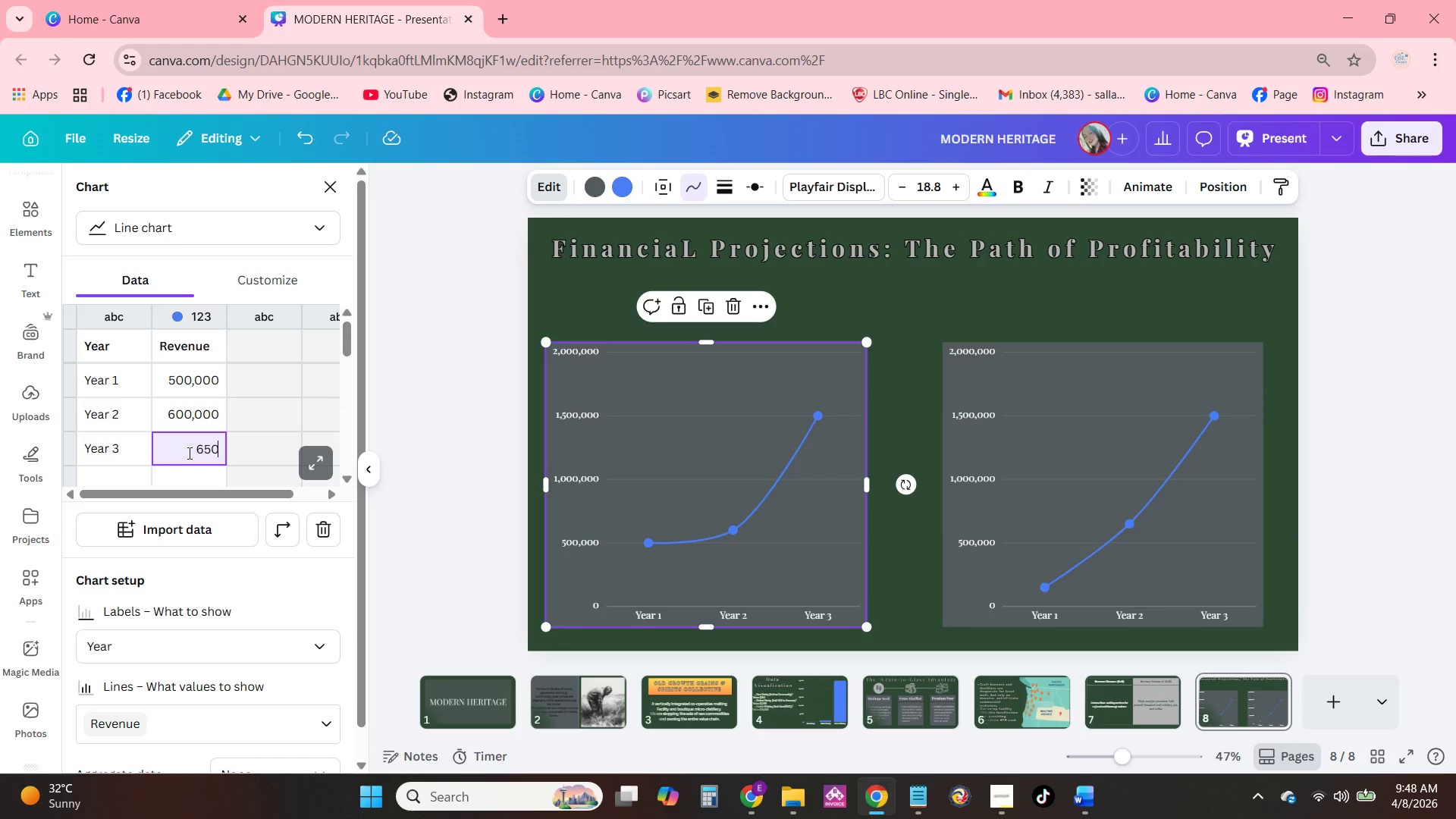 
key(Comma)
 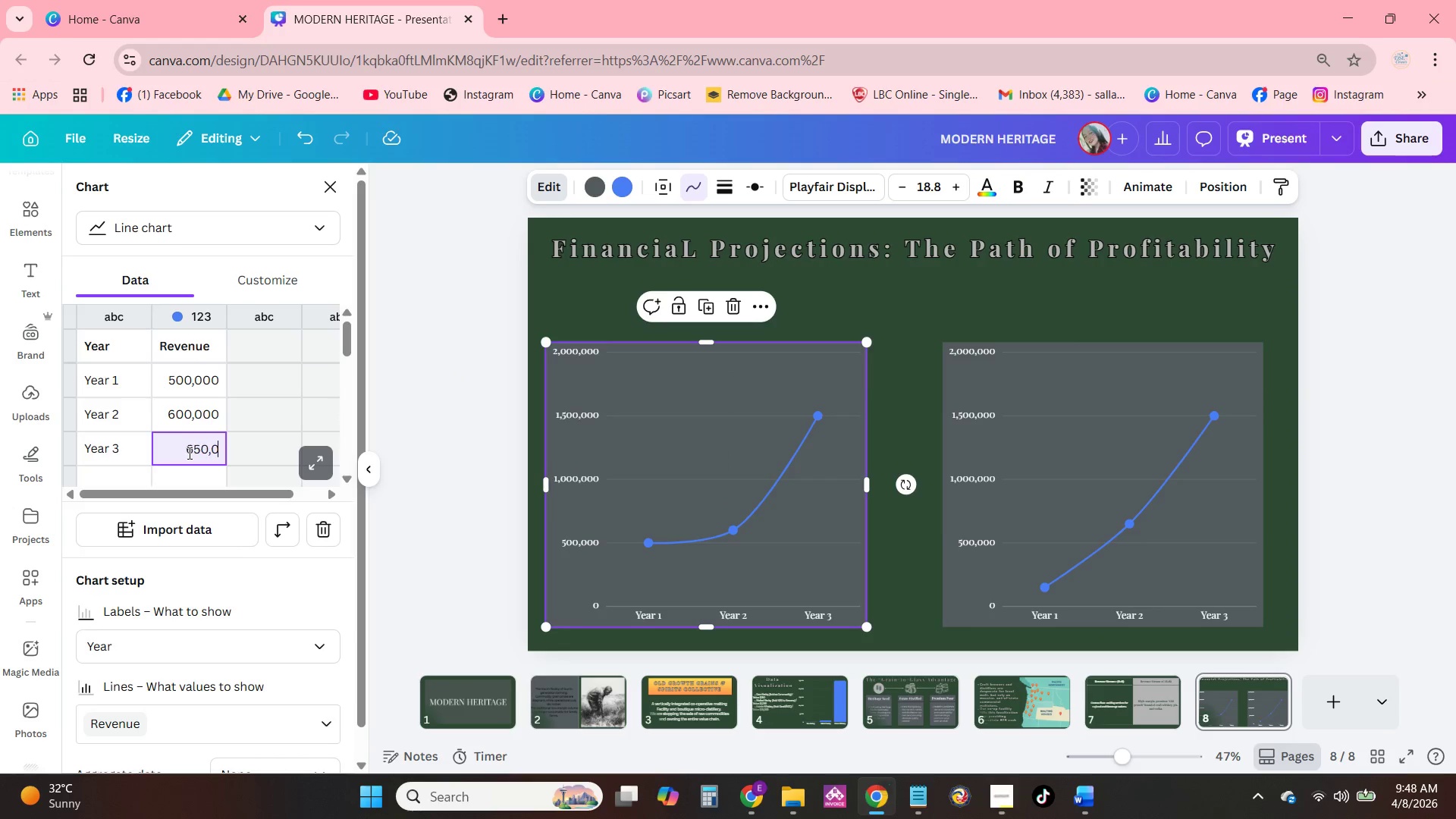 
key(Numpad0)
 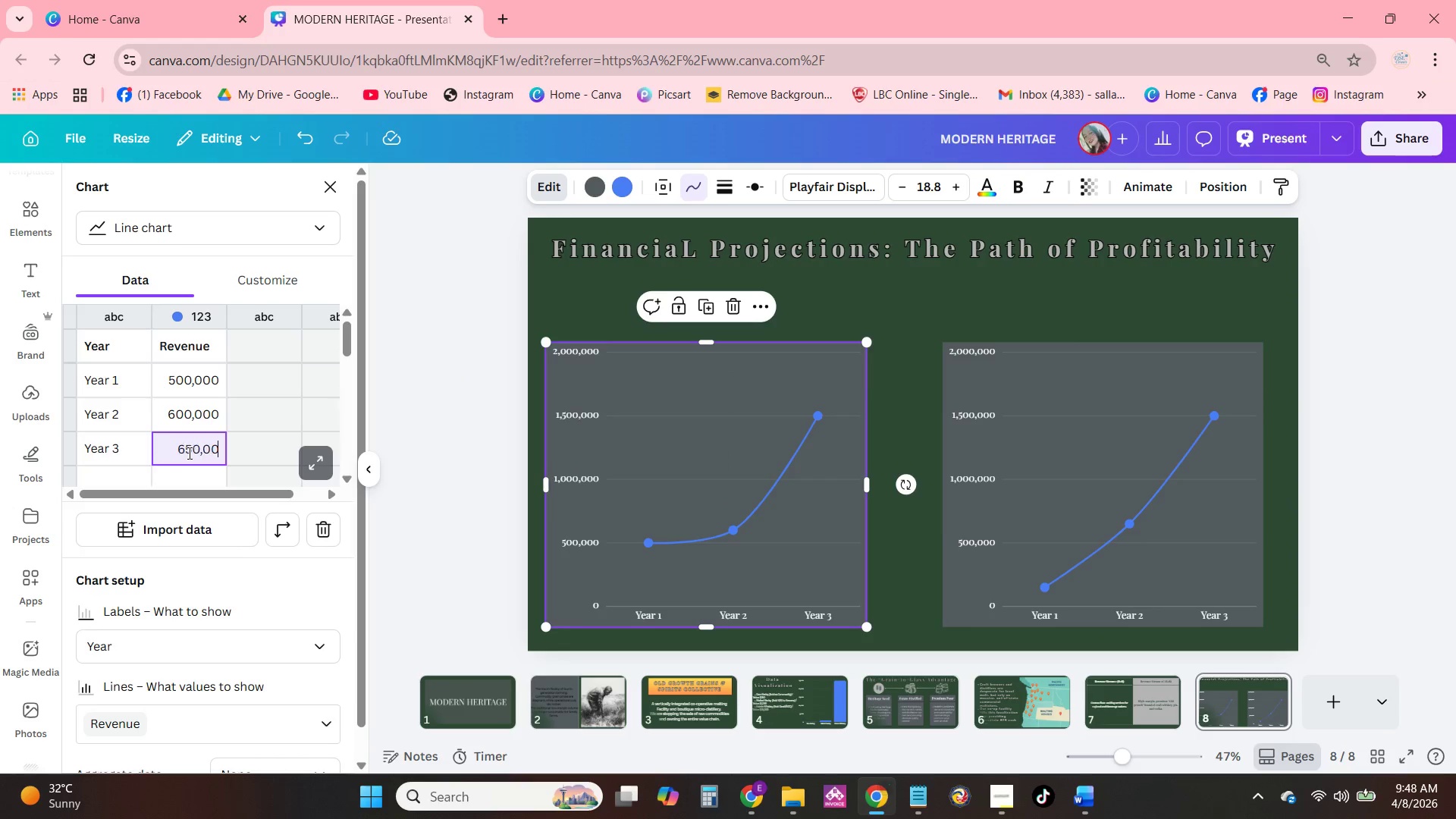 
key(Numpad0)
 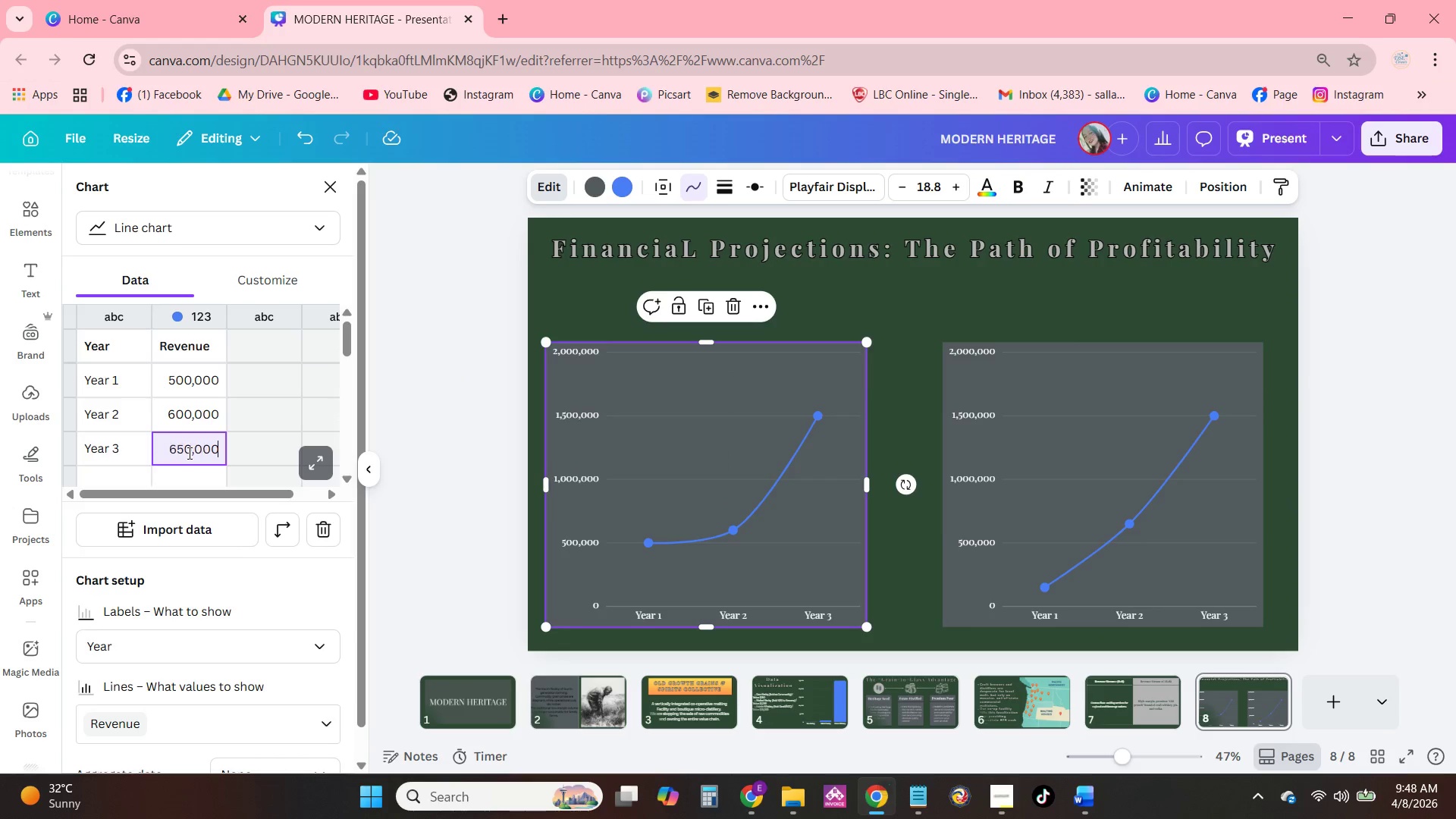 
key(Numpad0)
 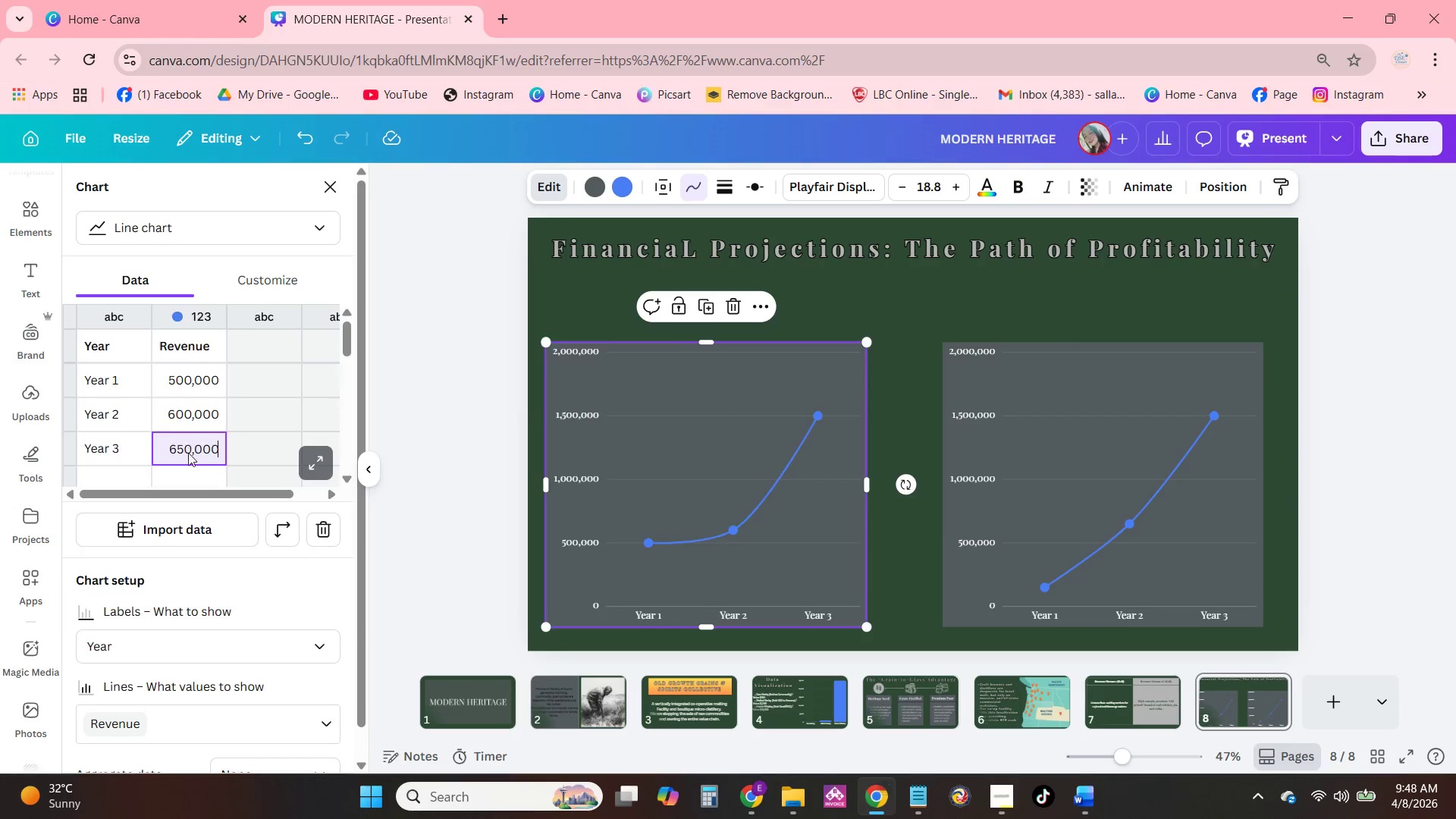 
key(NumpadEnter)
 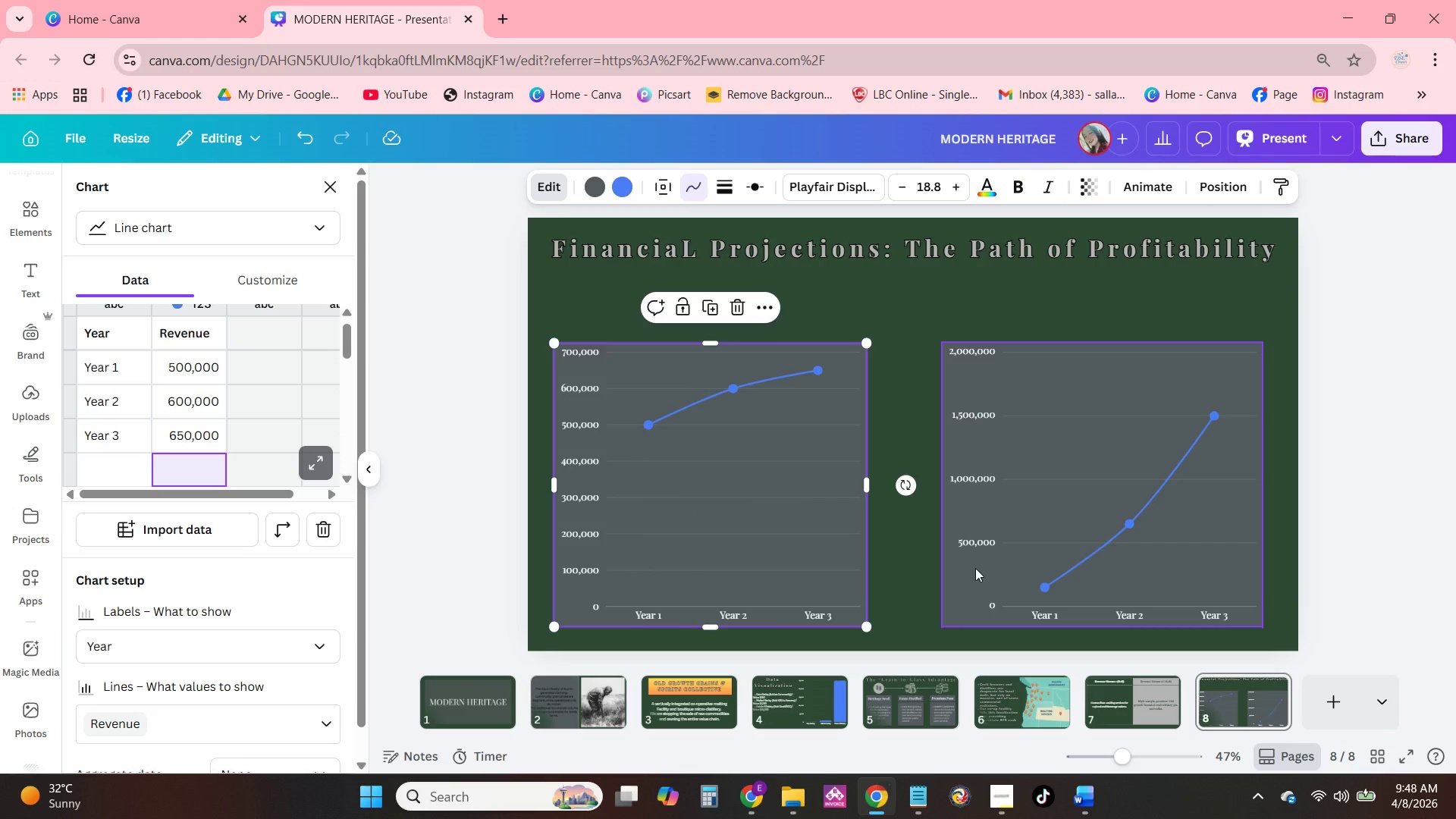 
left_click([1092, 497])
 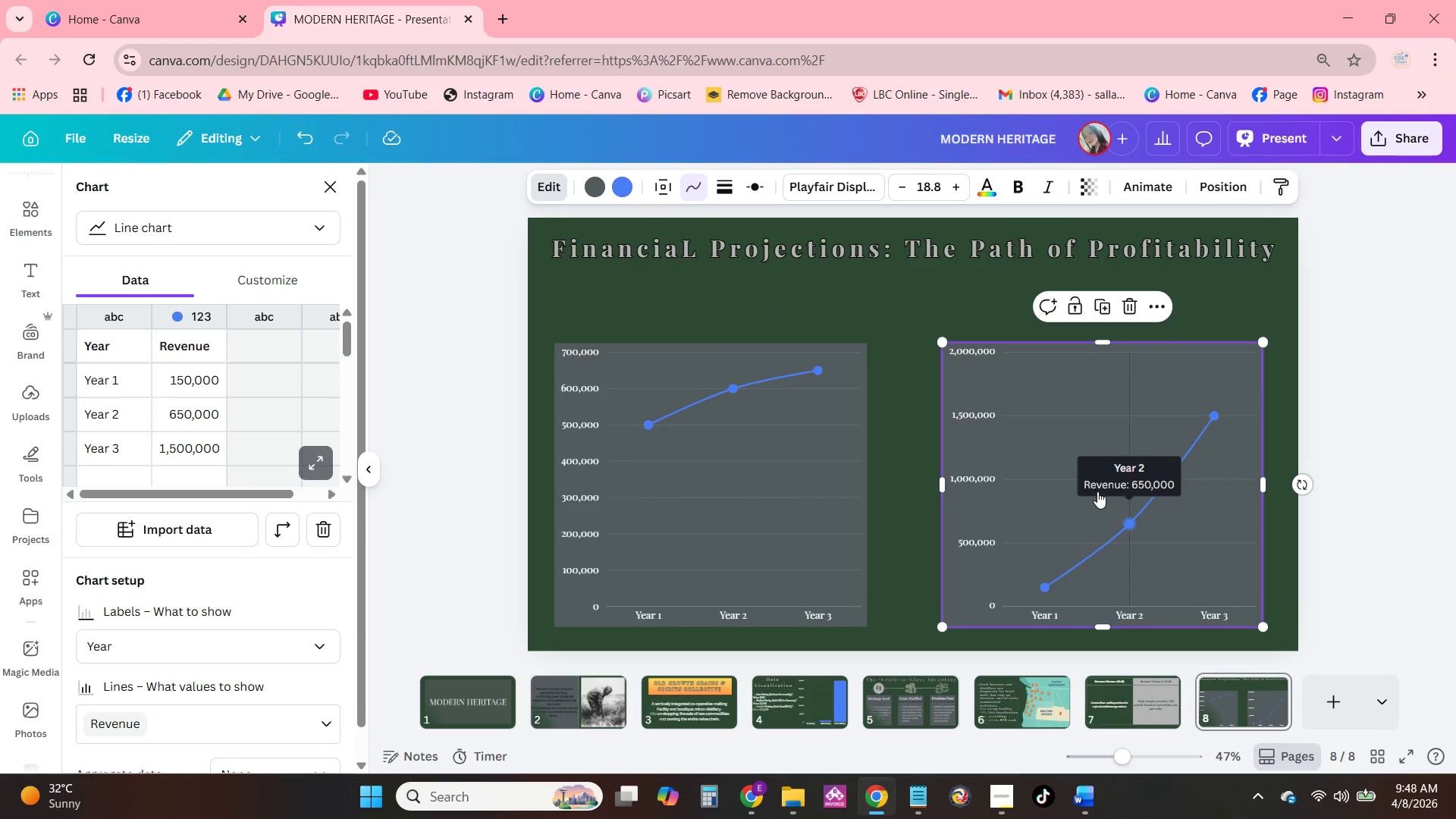 
left_click([908, 327])
 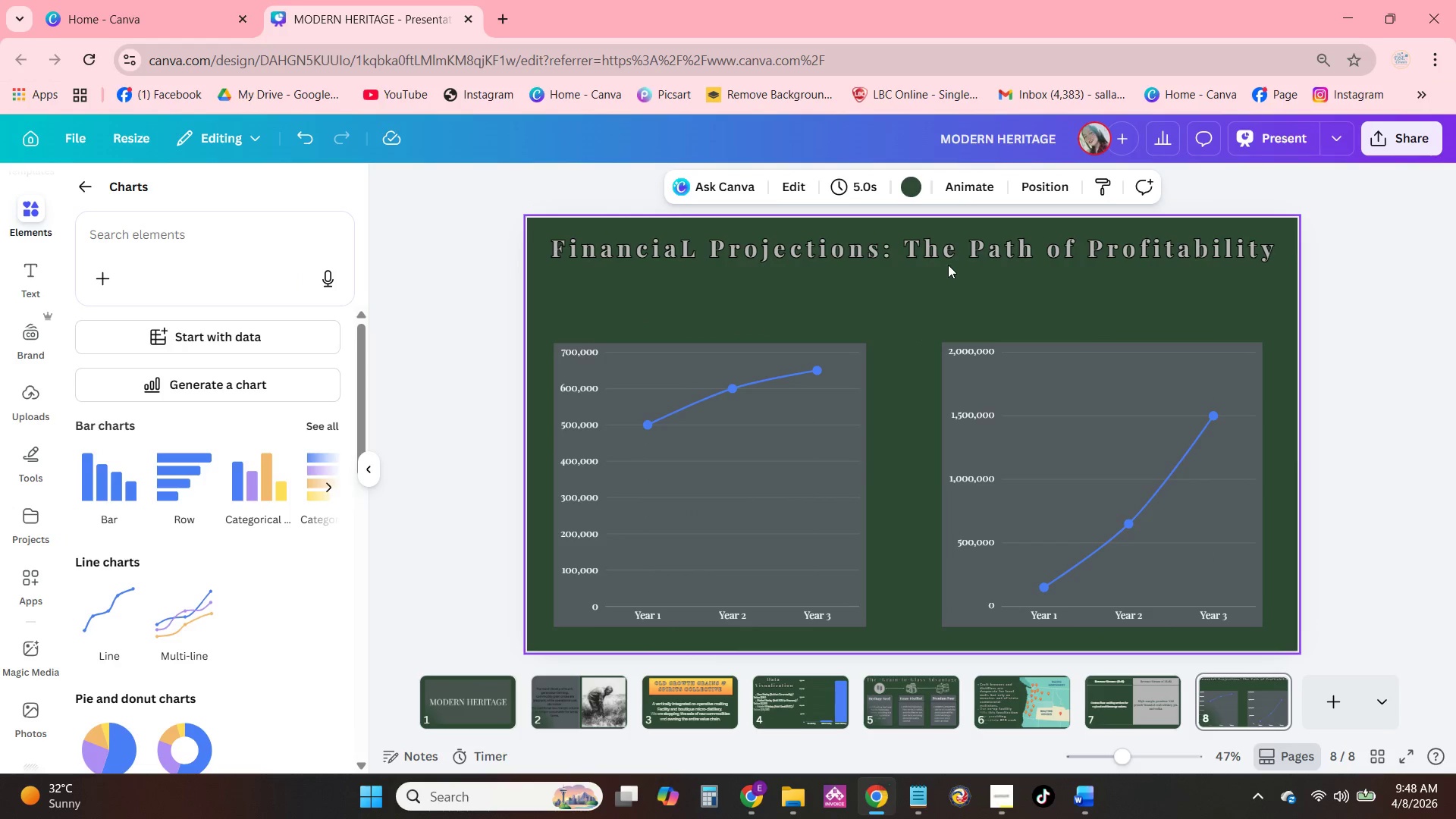 
left_click([949, 256])
 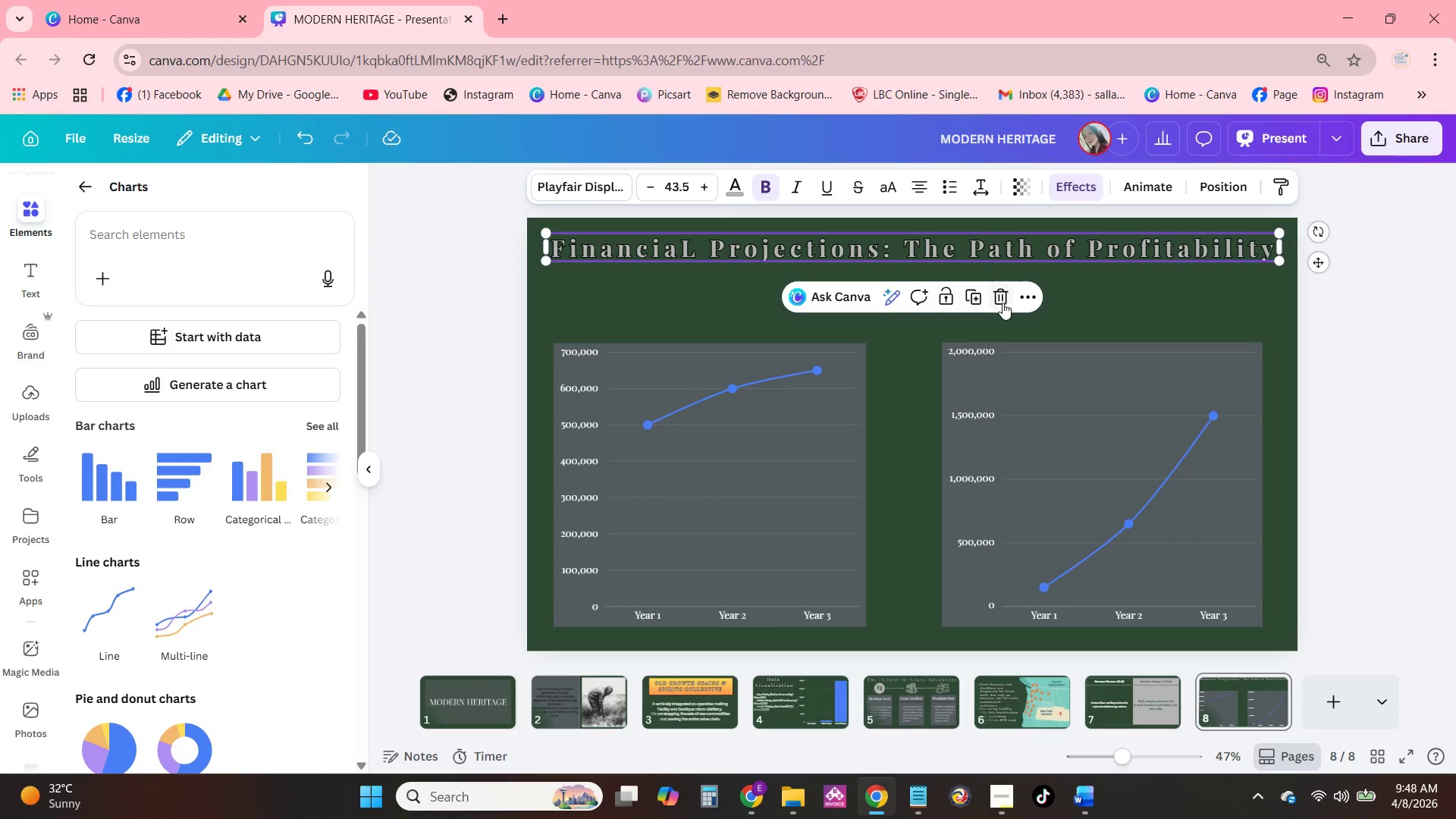 
left_click([977, 298])
 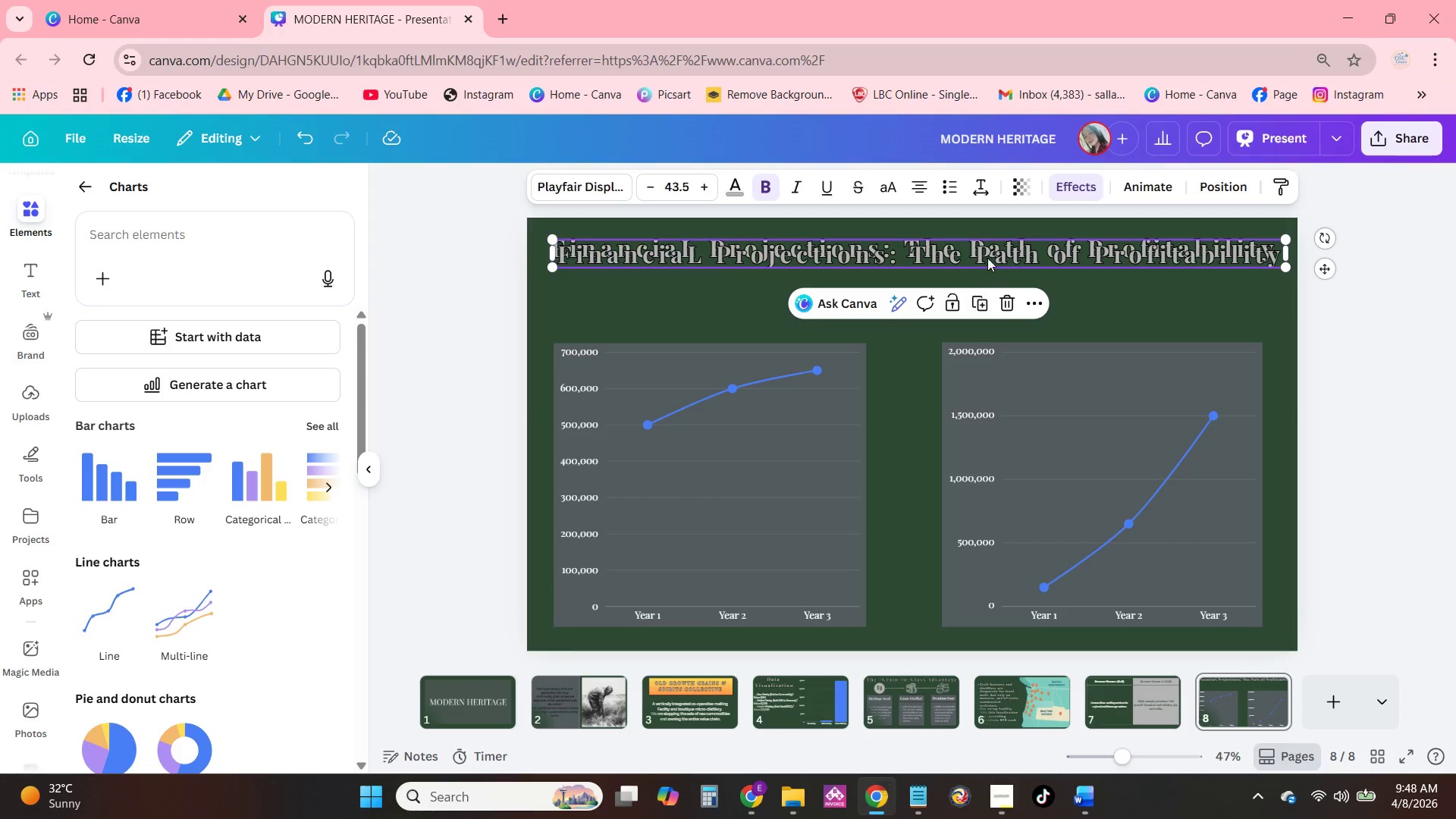 
left_click_drag(start_coordinate=[987, 250], to_coordinate=[1000, 325])
 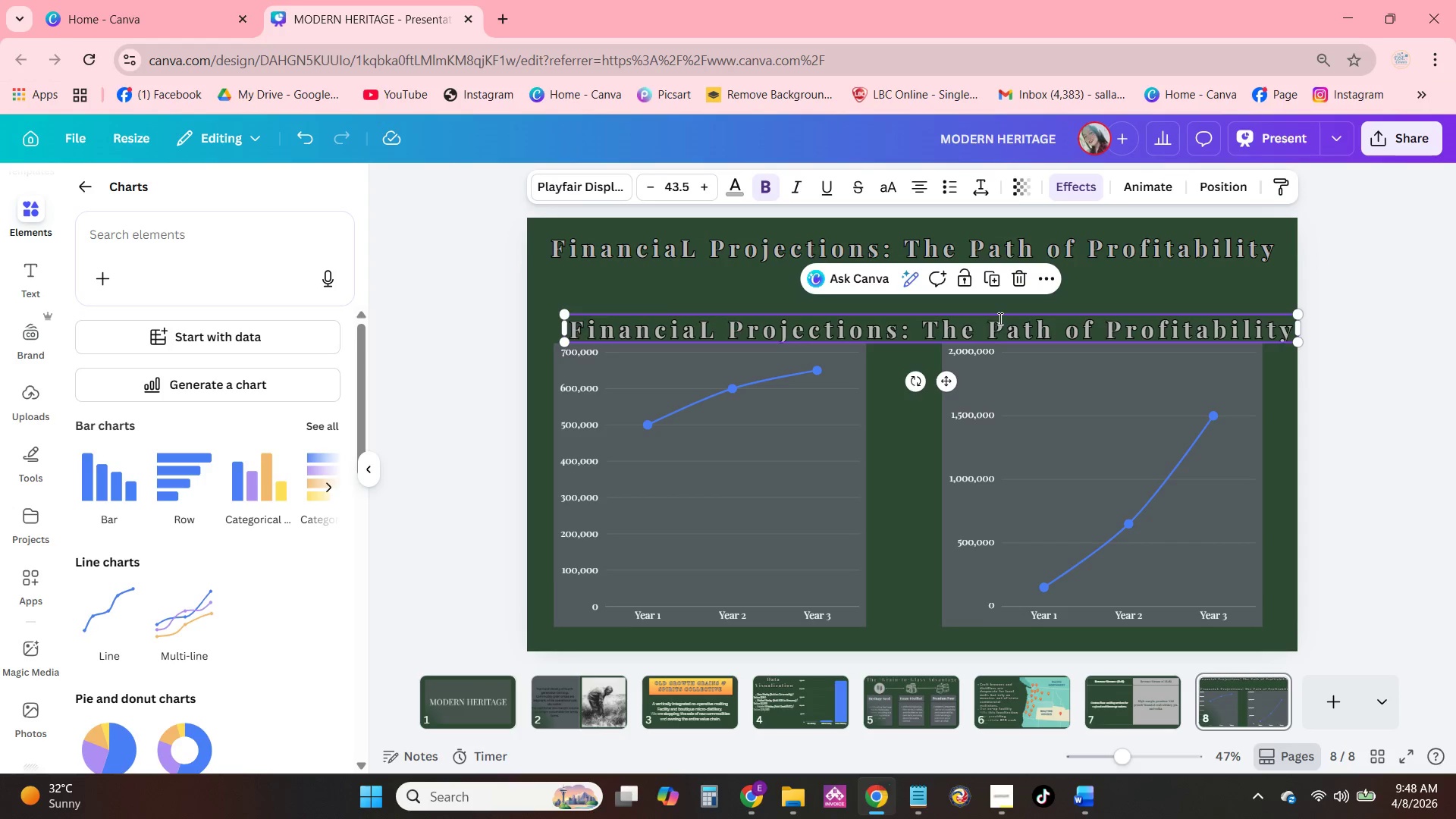 
double_click([999, 318])
 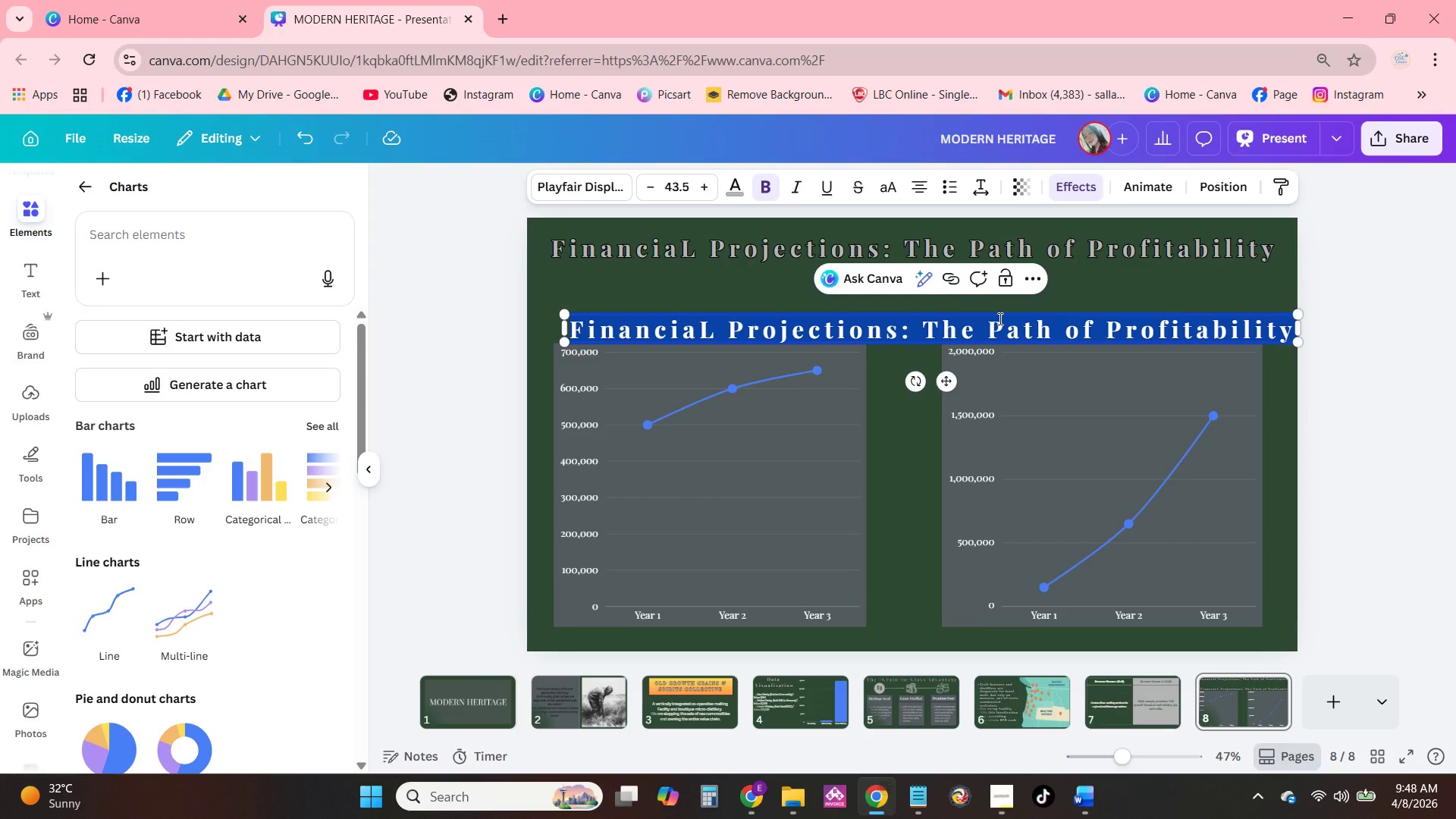 
type(Opeartional Ciost)
key(Backspace)
key(Backspace)
key(Backspace)
type(dt)
key(Backspace)
key(Backspace)
type(dt)
key(Backspace)
key(Backspace)
type(st)
 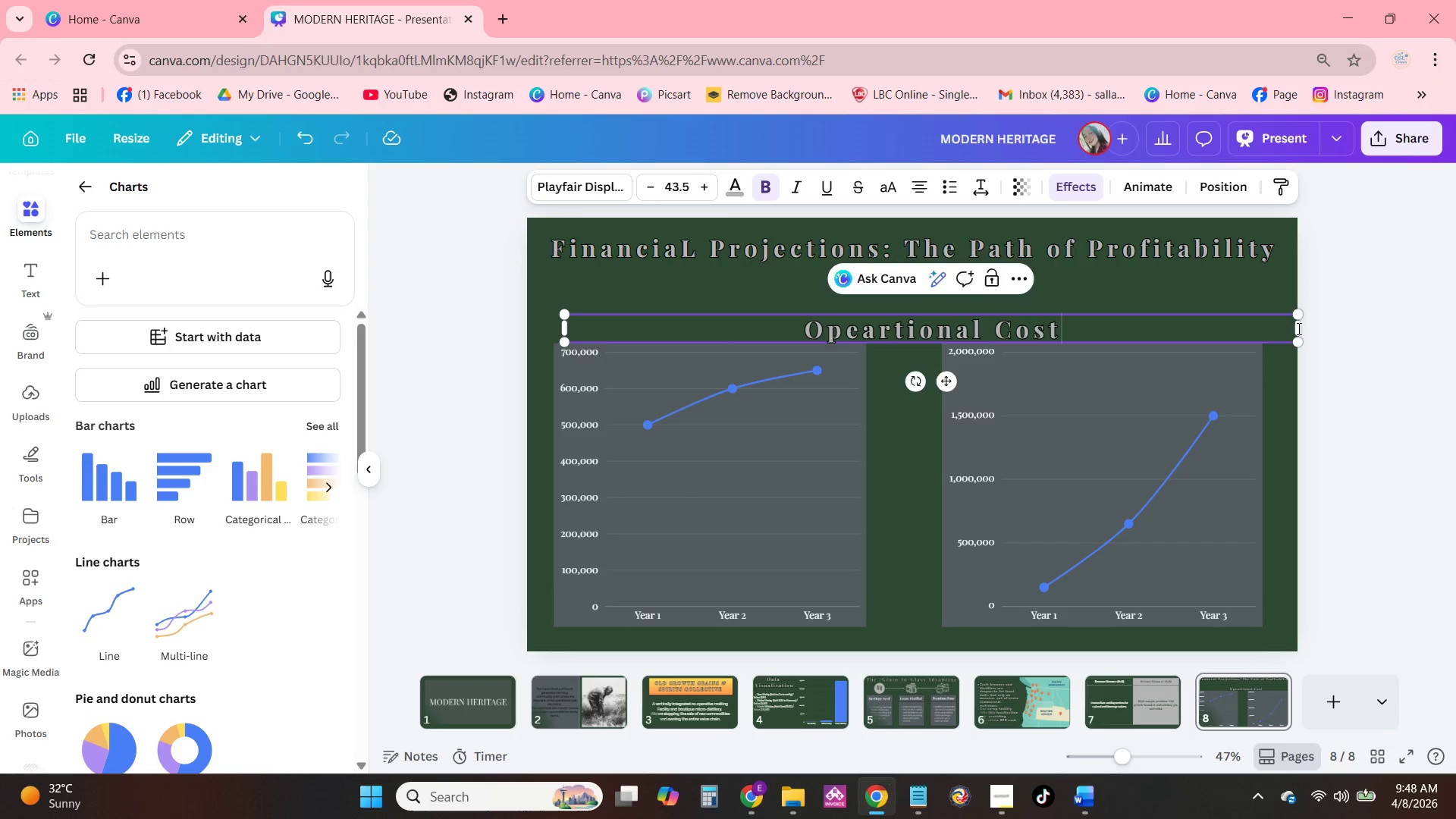 
left_click_drag(start_coordinate=[1299, 328], to_coordinate=[864, 312])
 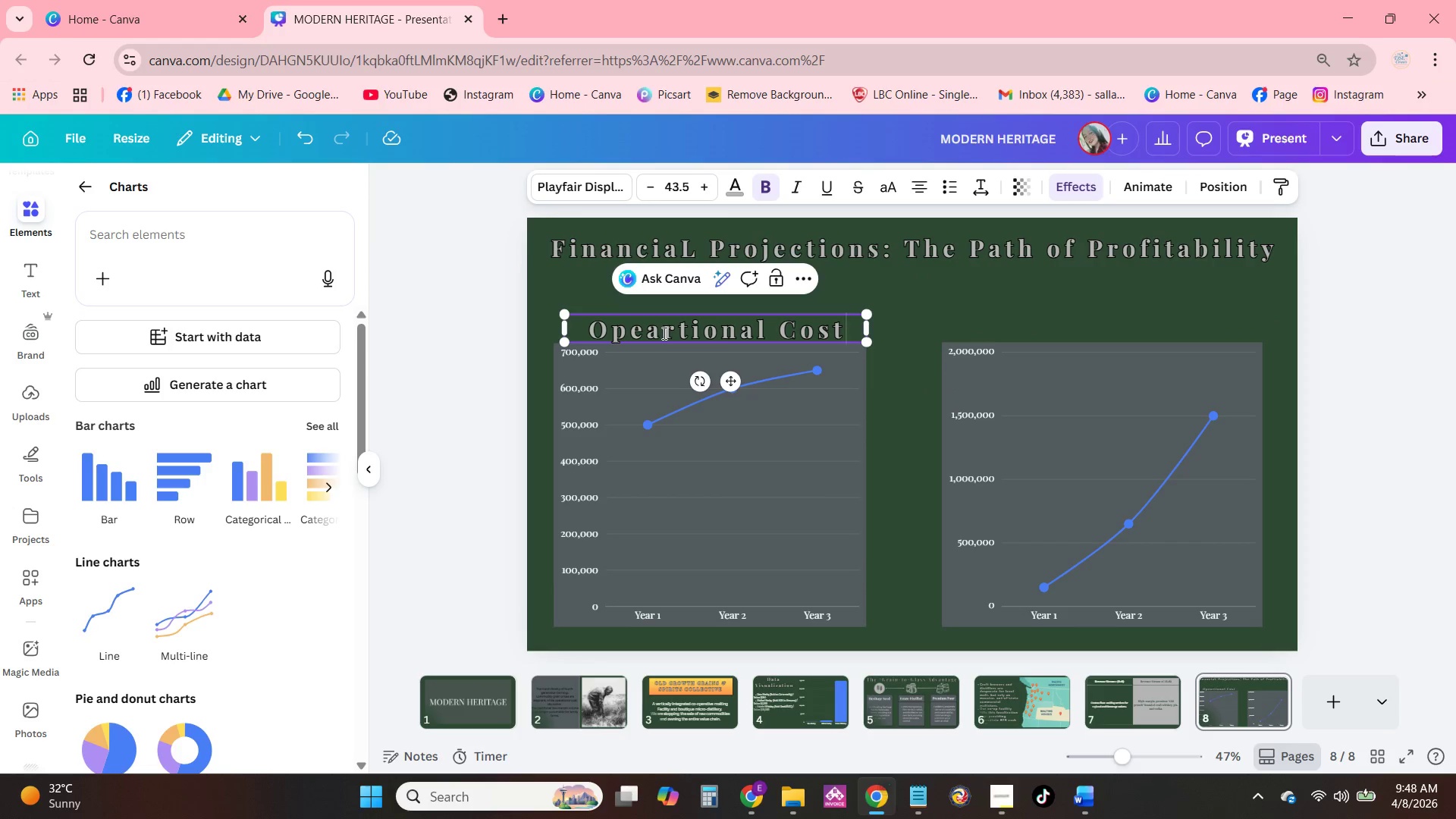 
double_click([670, 333])
 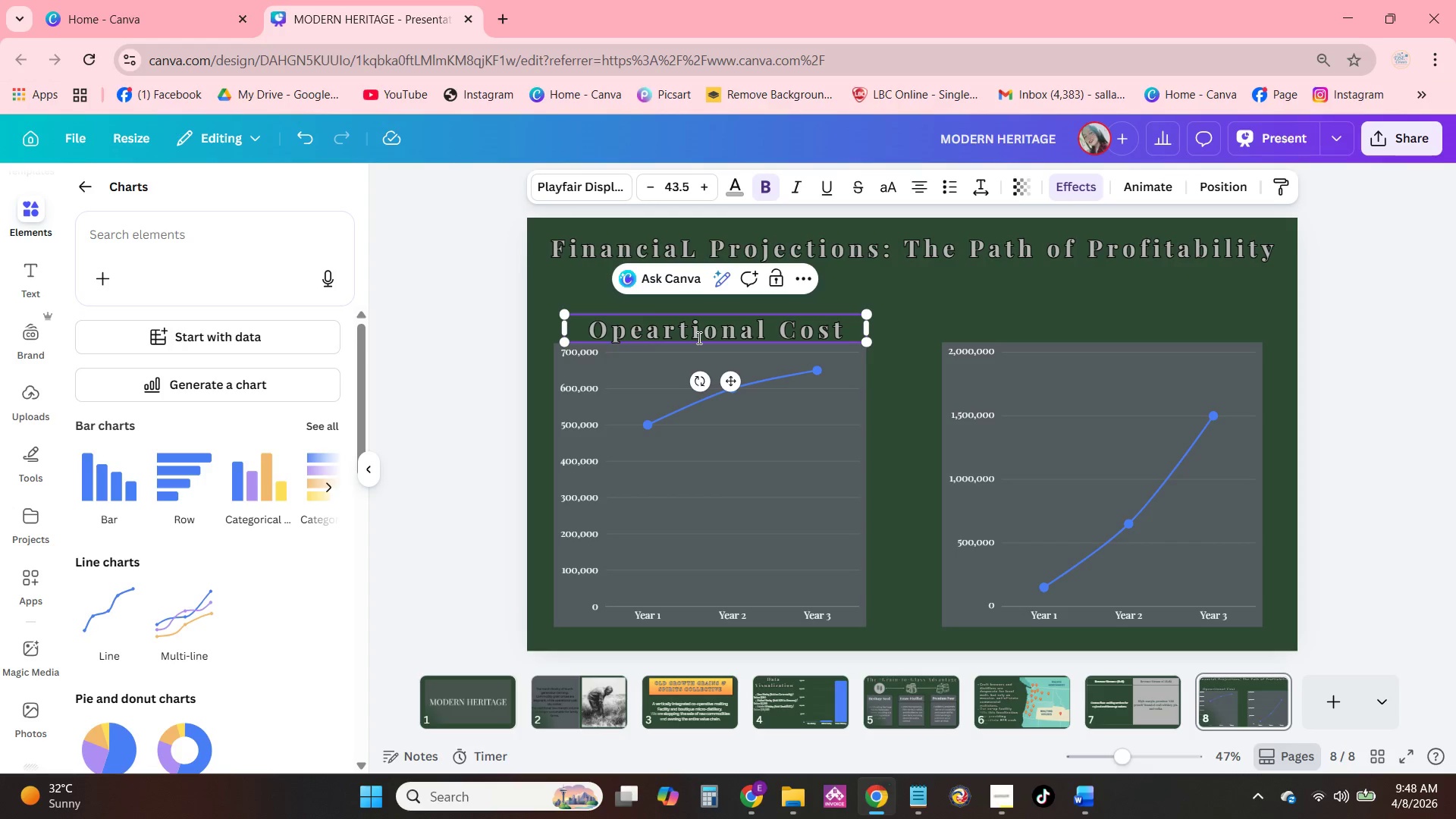 
key(ArrowRight)
 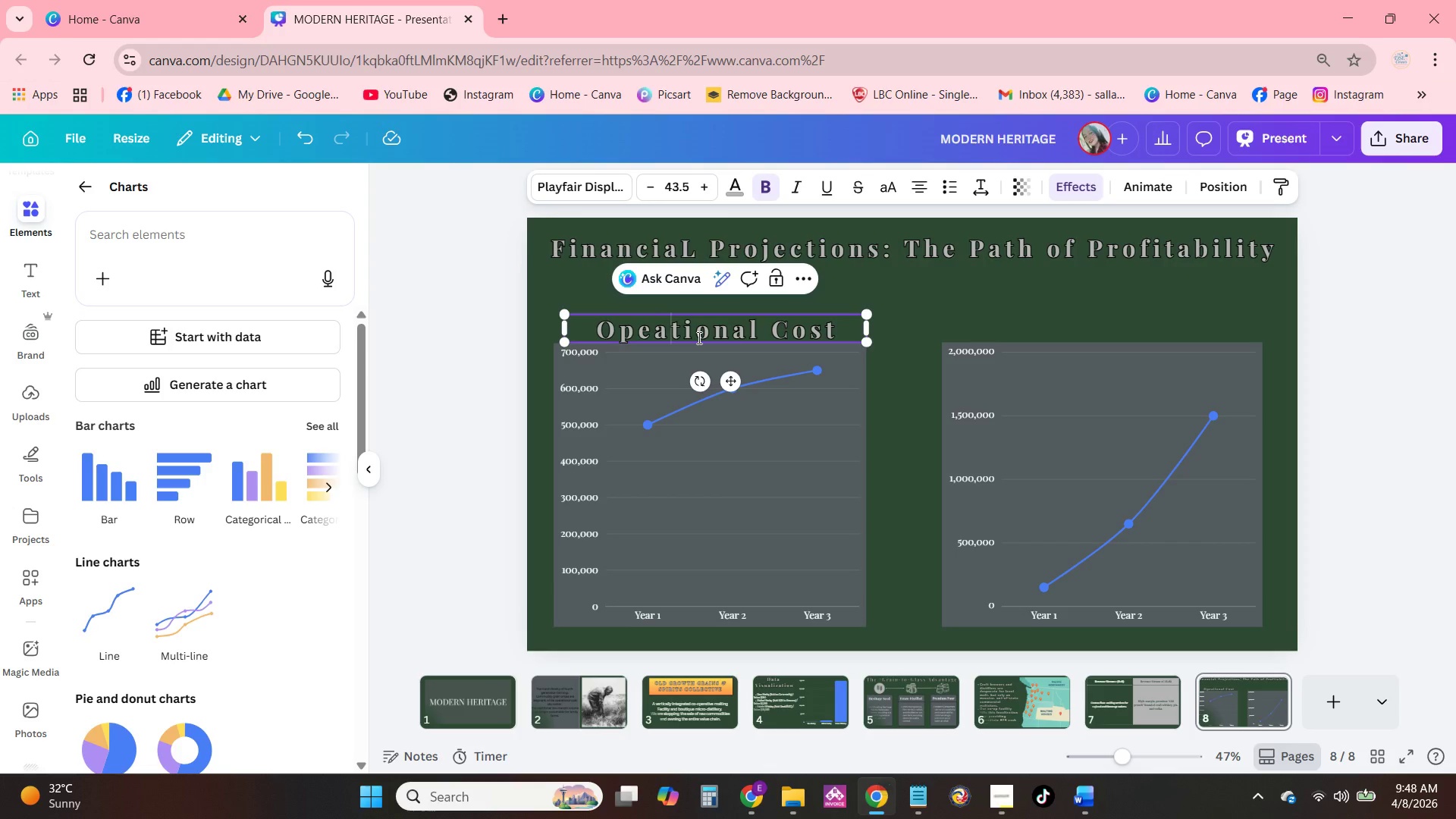 
key(Backspace)
key(Backspace)
type(rs)
key(Backspace)
type(as)
key(Backspace)
 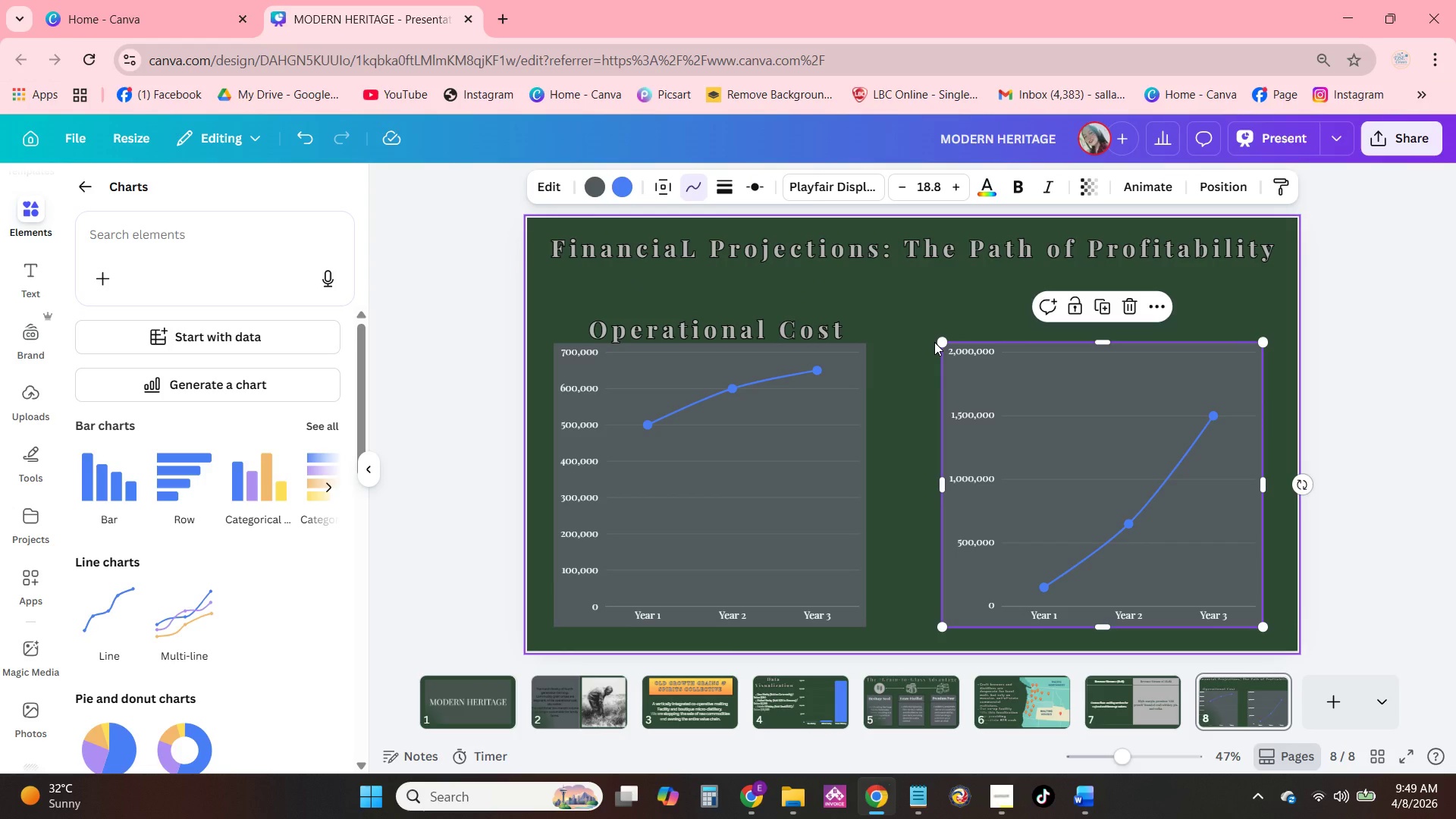 
wait(40.06)
 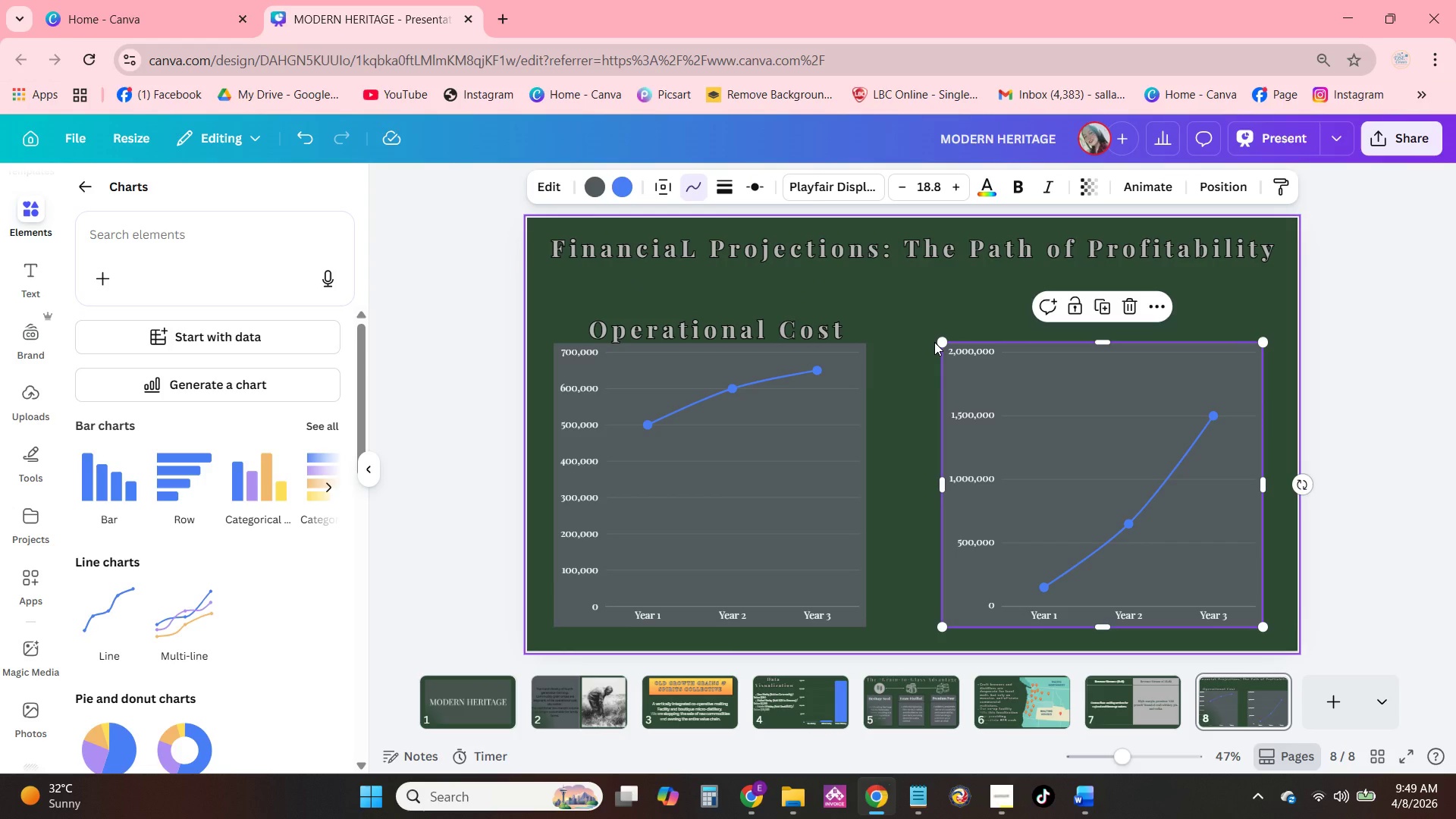 
left_click([805, 328])
 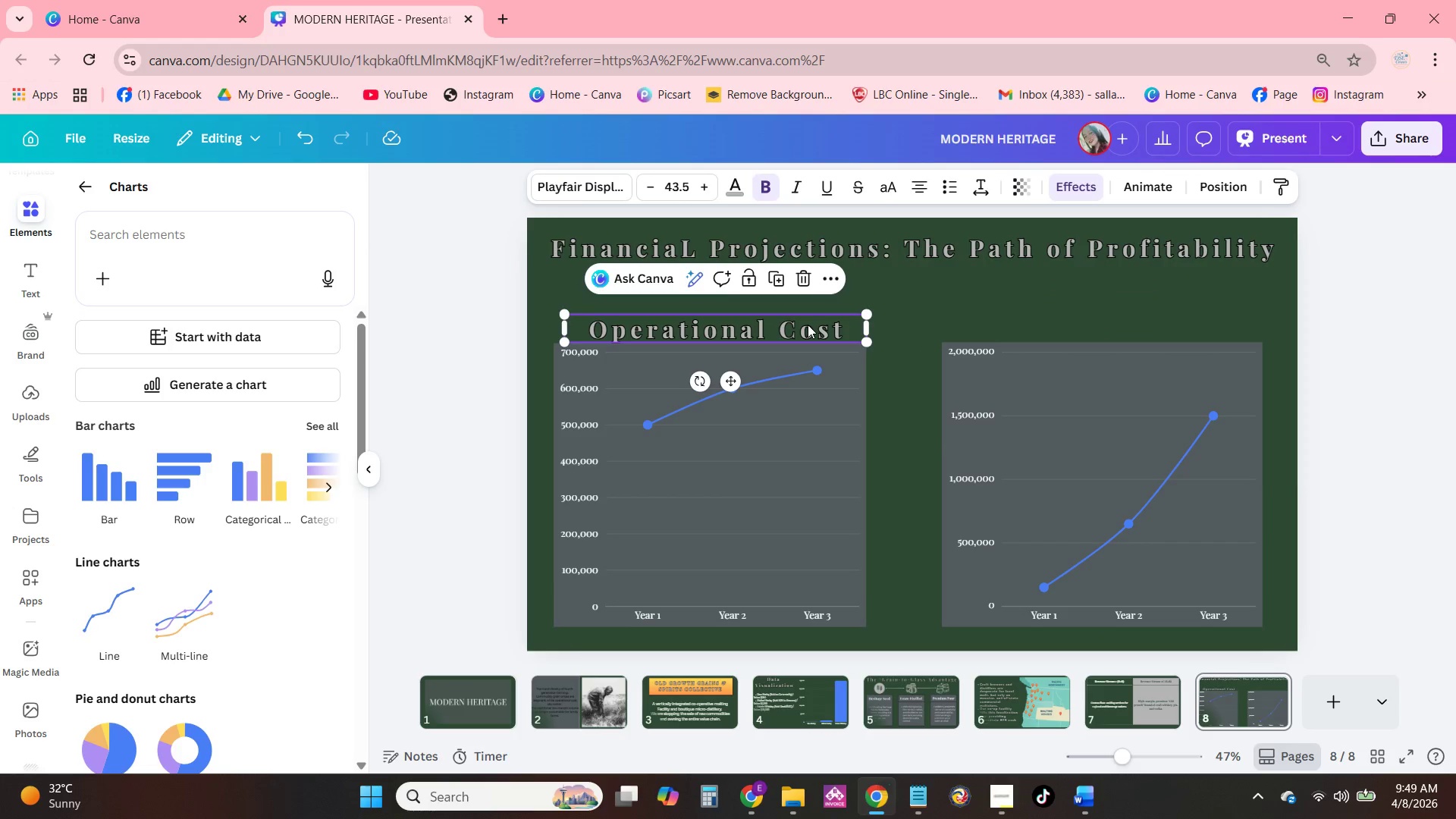 
left_click_drag(start_coordinate=[808, 325], to_coordinate=[800, 317])
 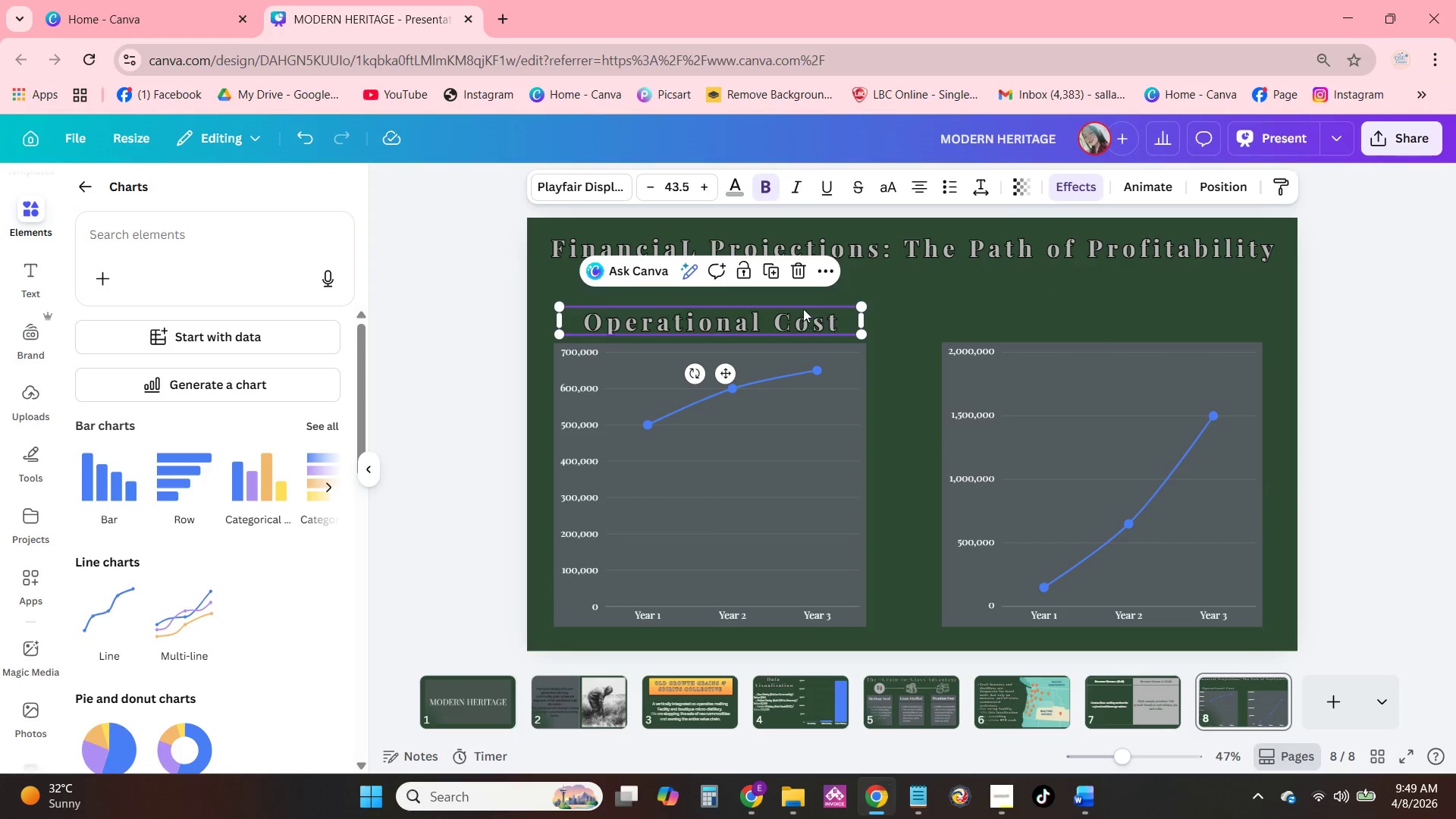 
left_click([776, 279])
 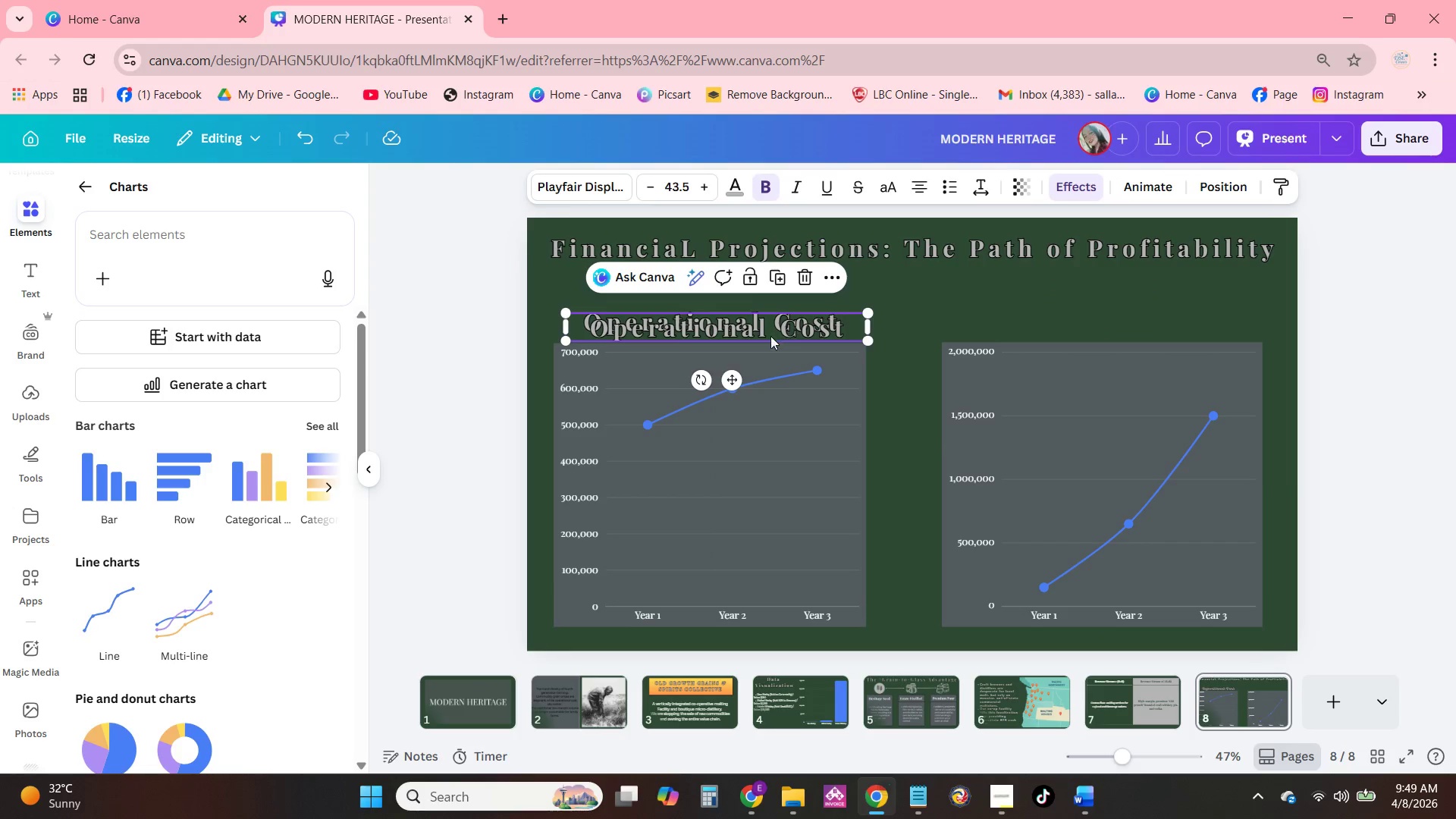 
left_click_drag(start_coordinate=[770, 336], to_coordinate=[1152, 326])
 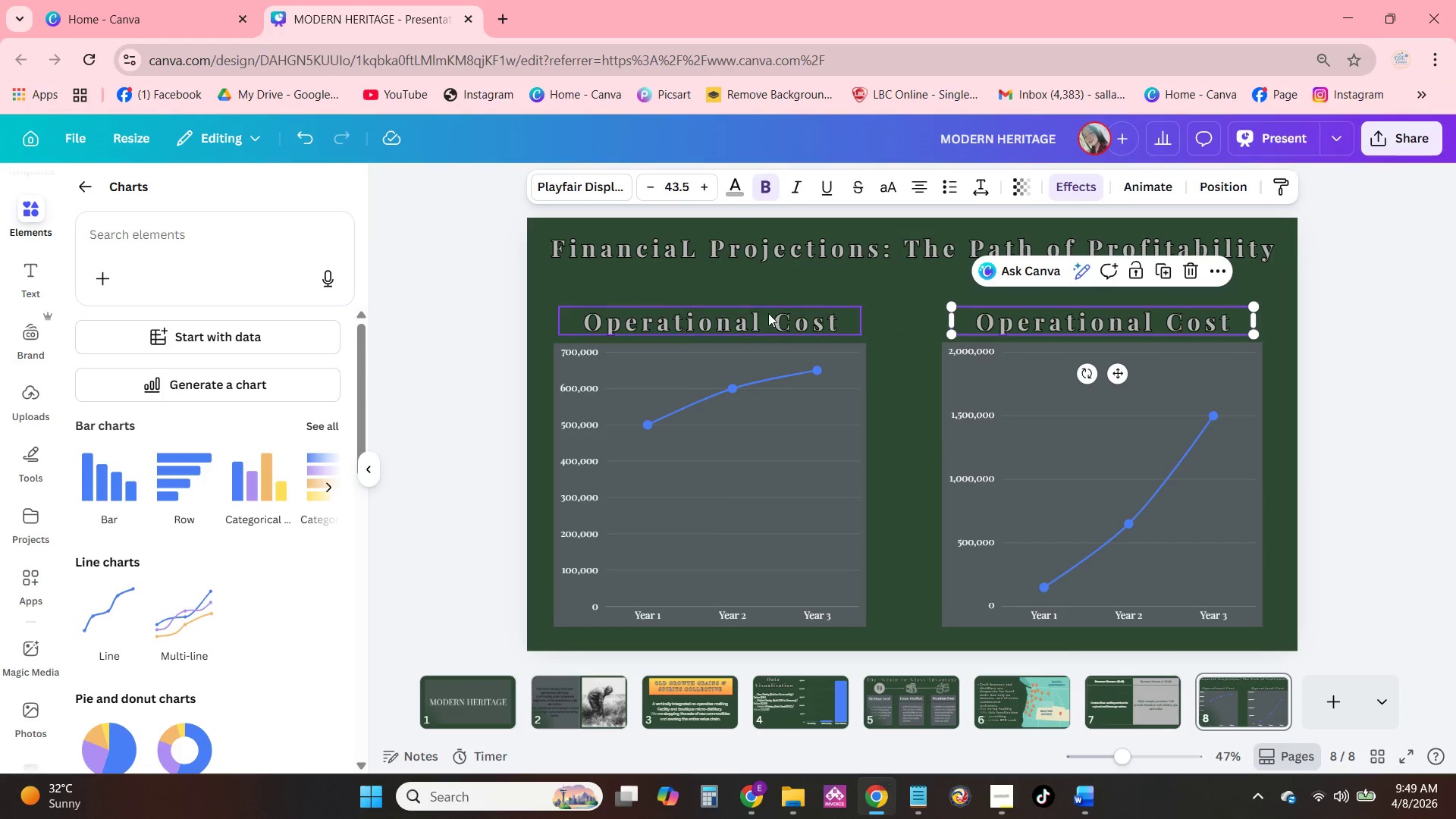 
left_click([815, 287])
 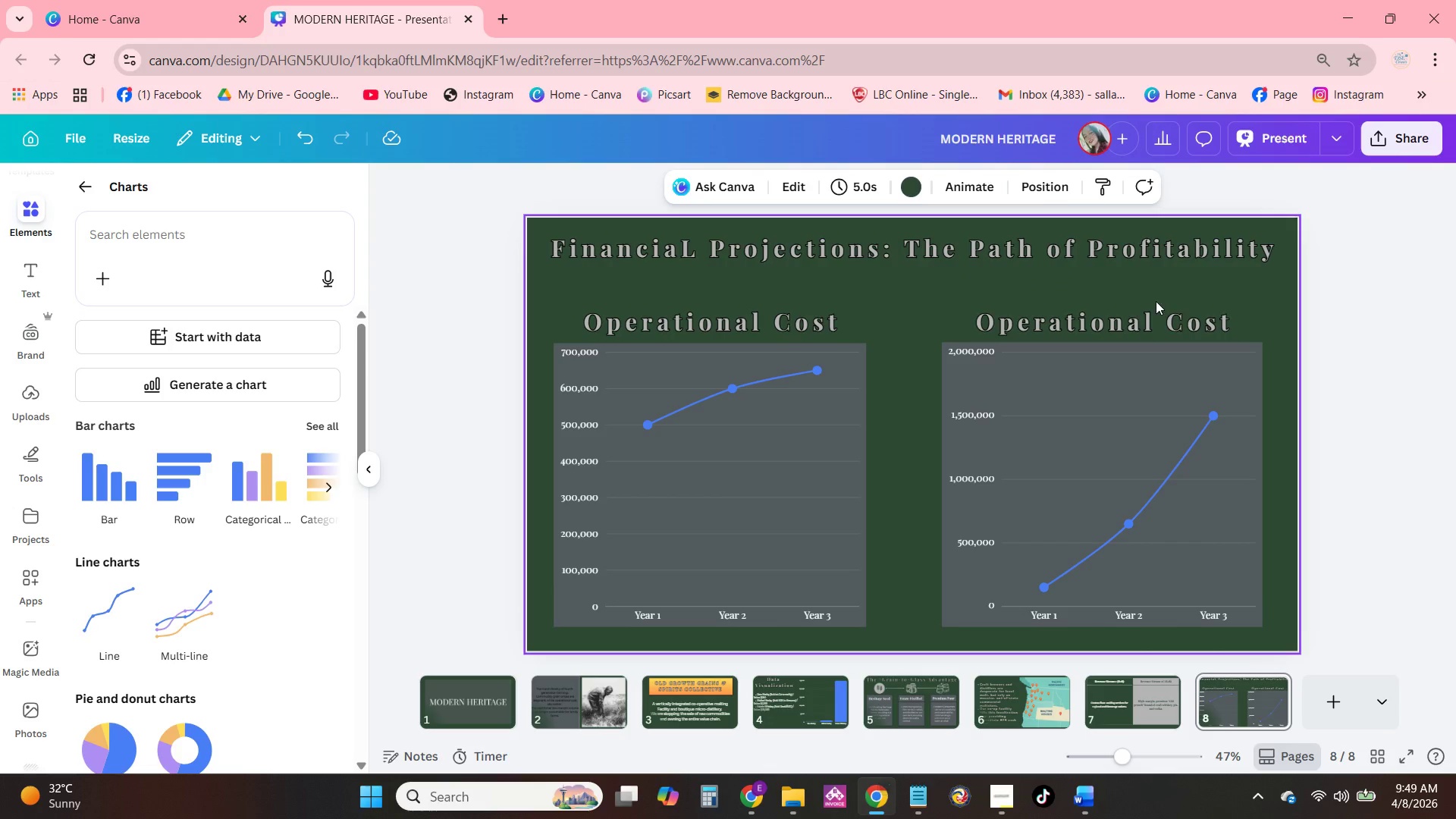 
mouse_move([746, 325])
 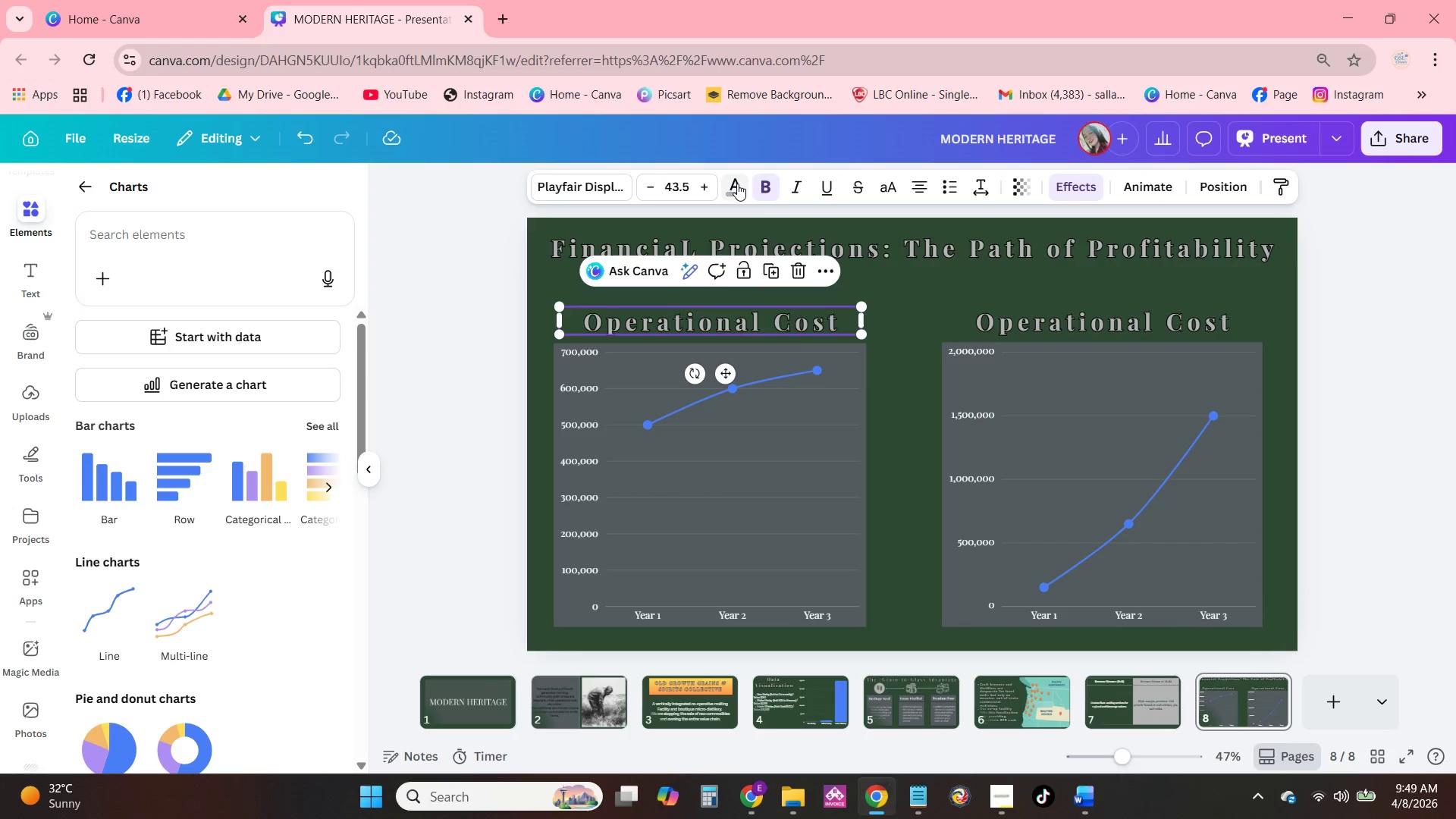 
left_click([737, 184])
 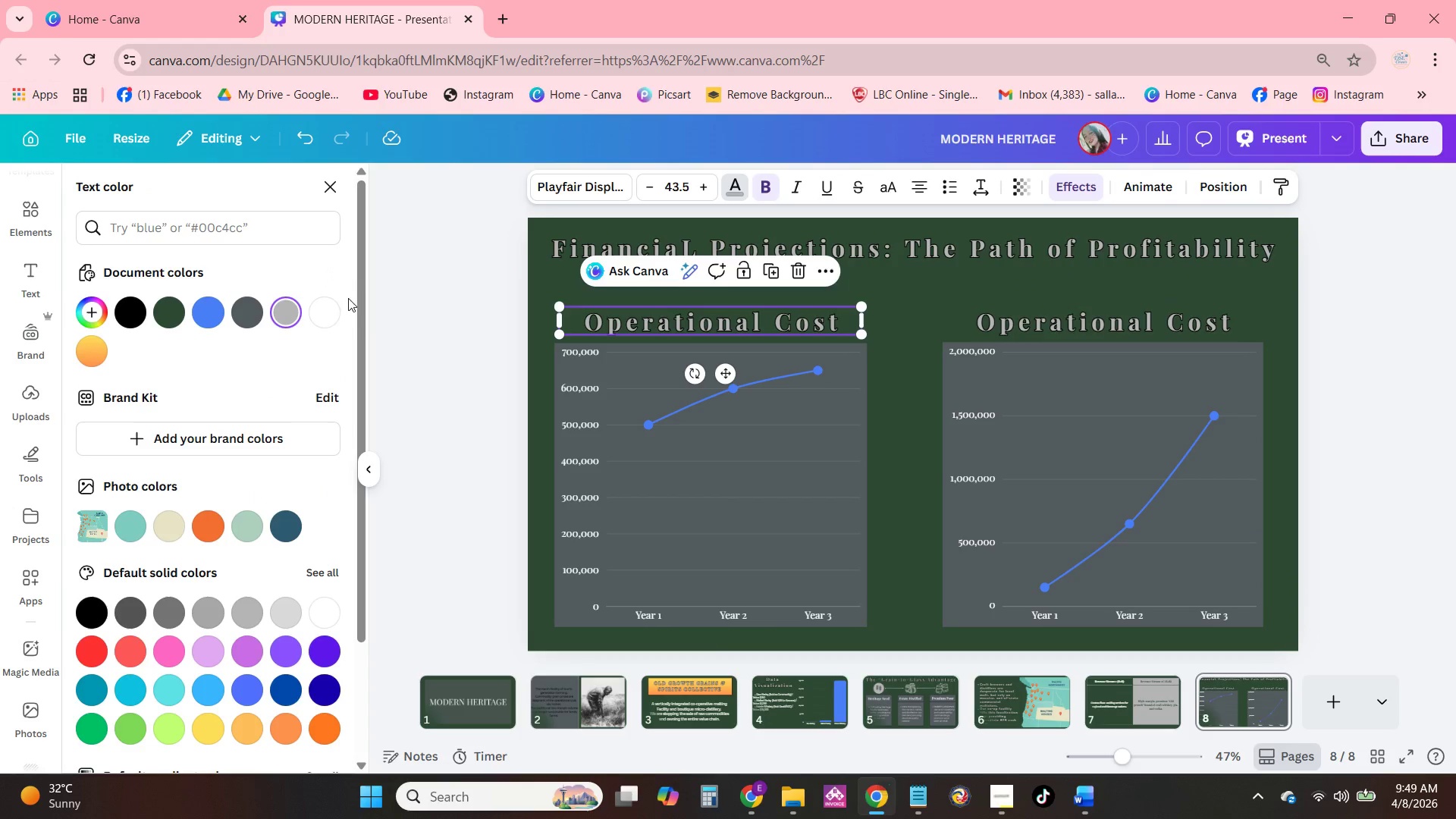 
left_click([312, 308])
 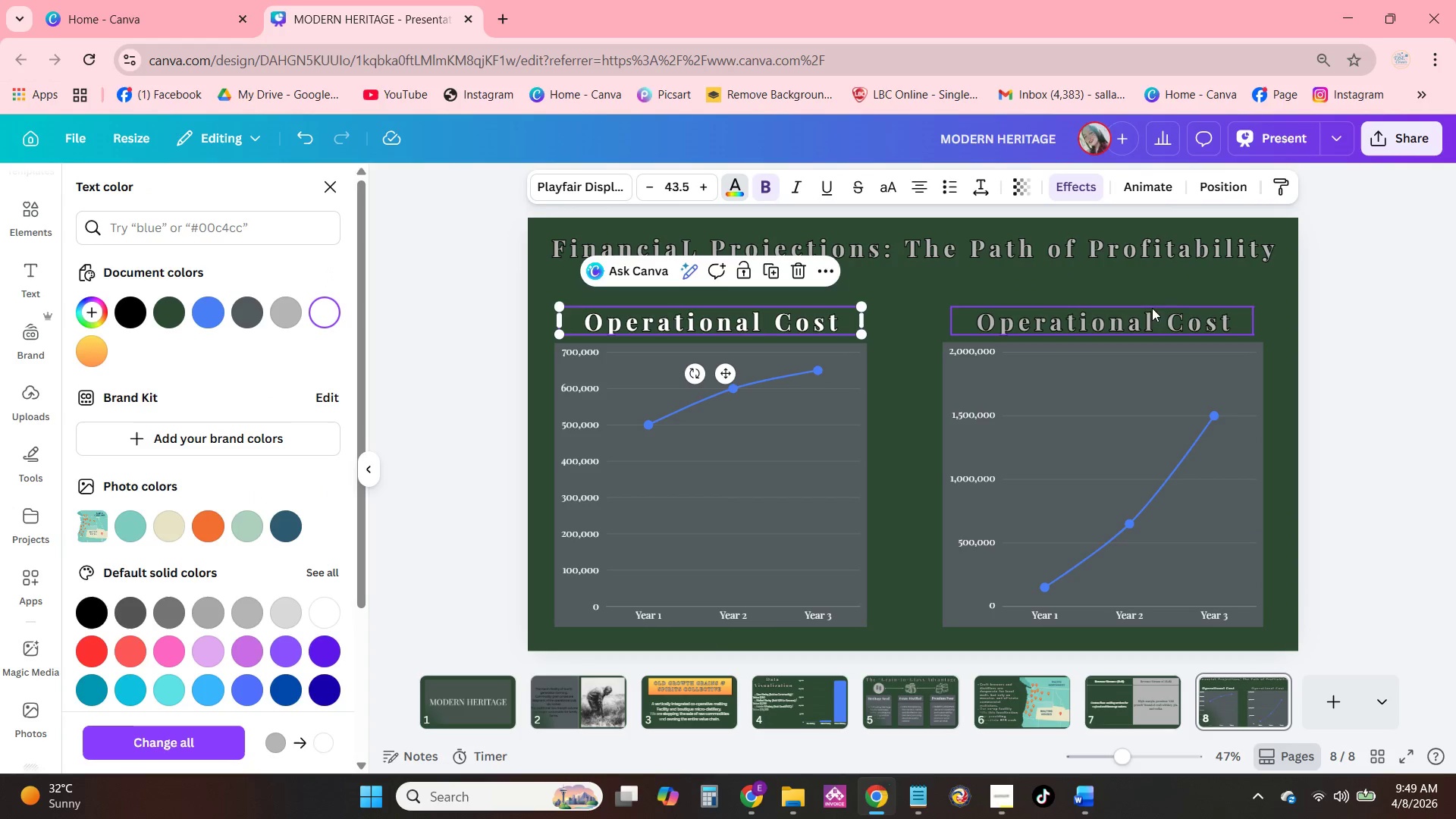 
left_click([1138, 317])
 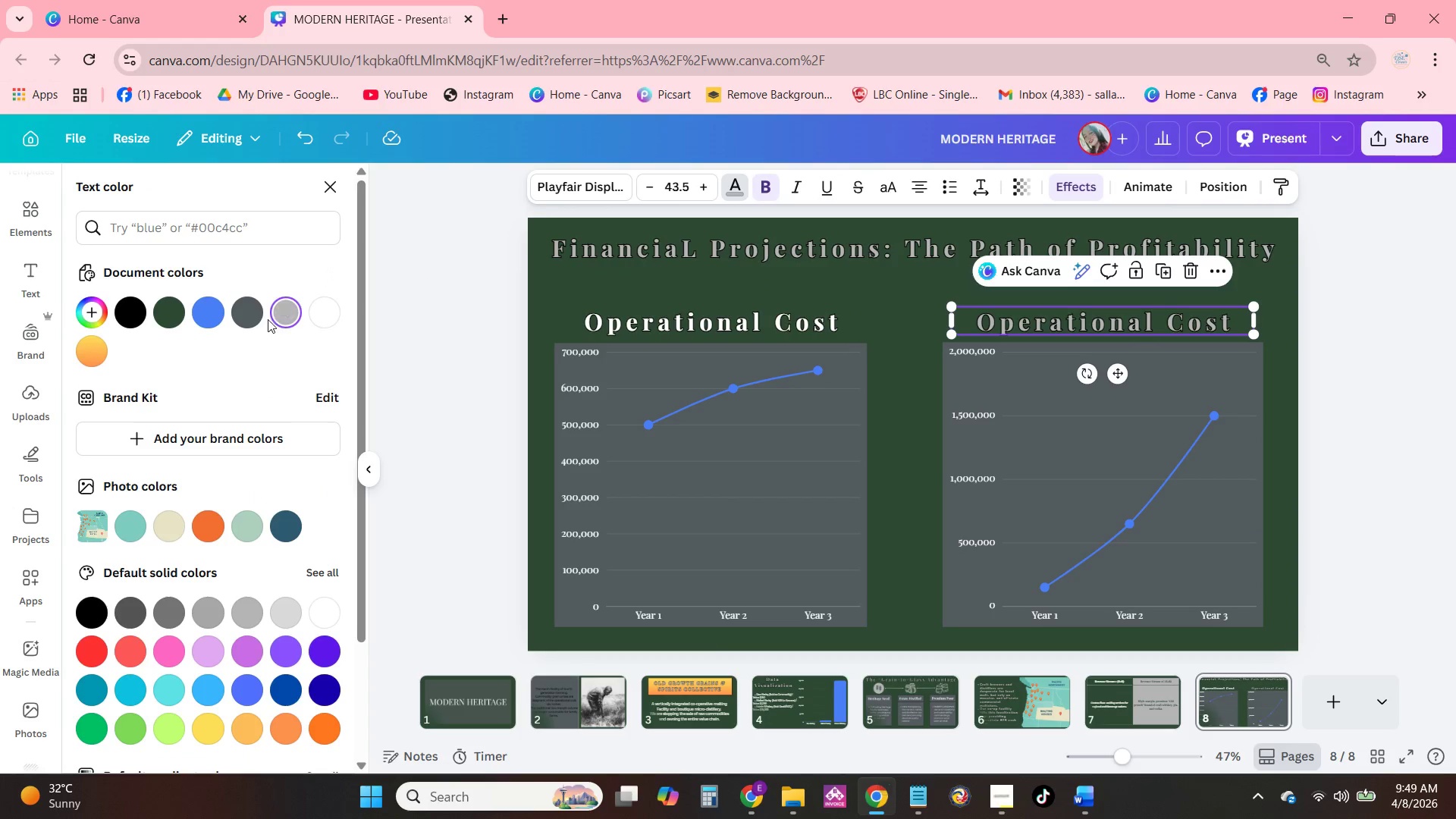 
left_click([327, 312])
 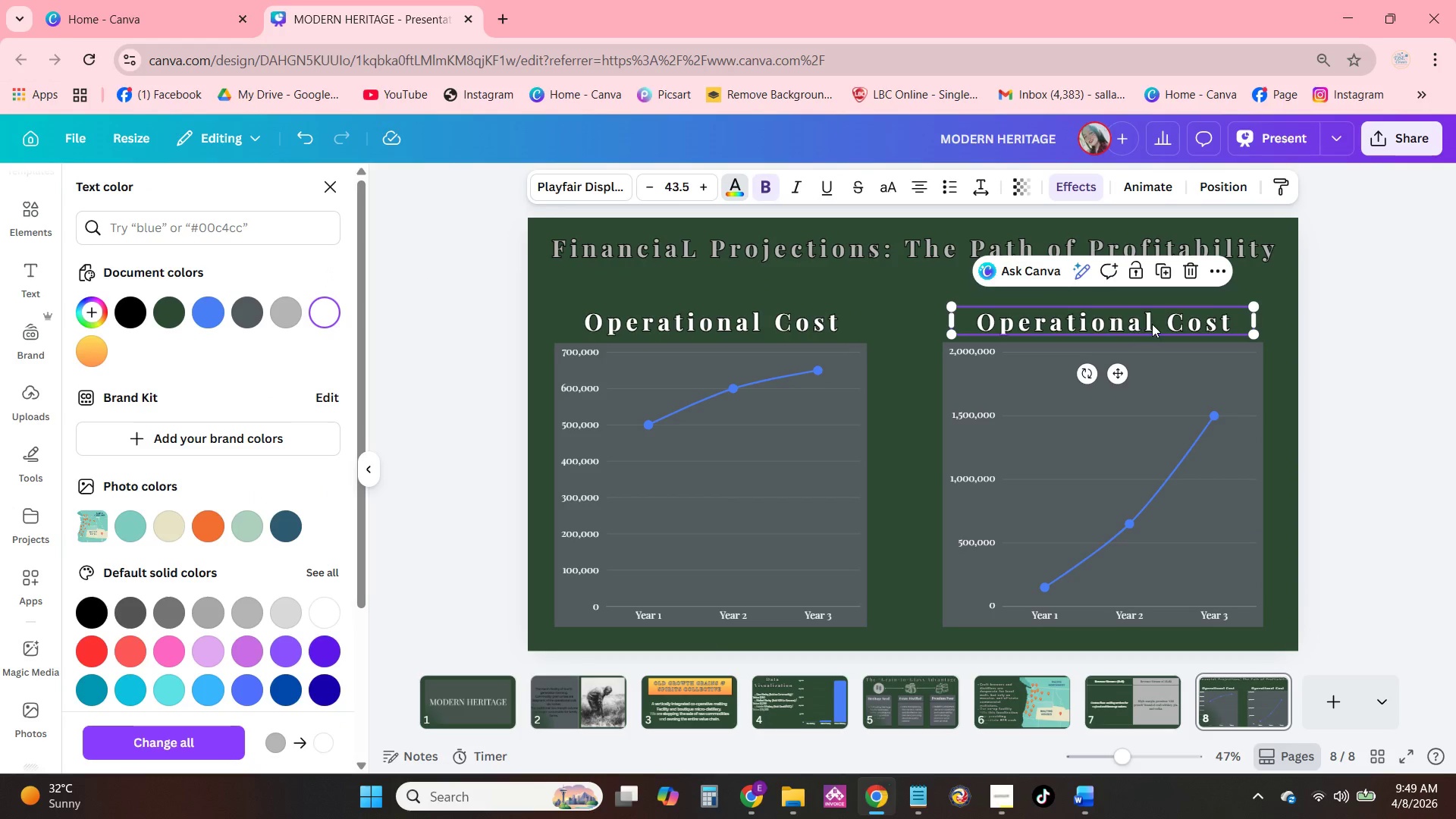 
double_click([1152, 324])
 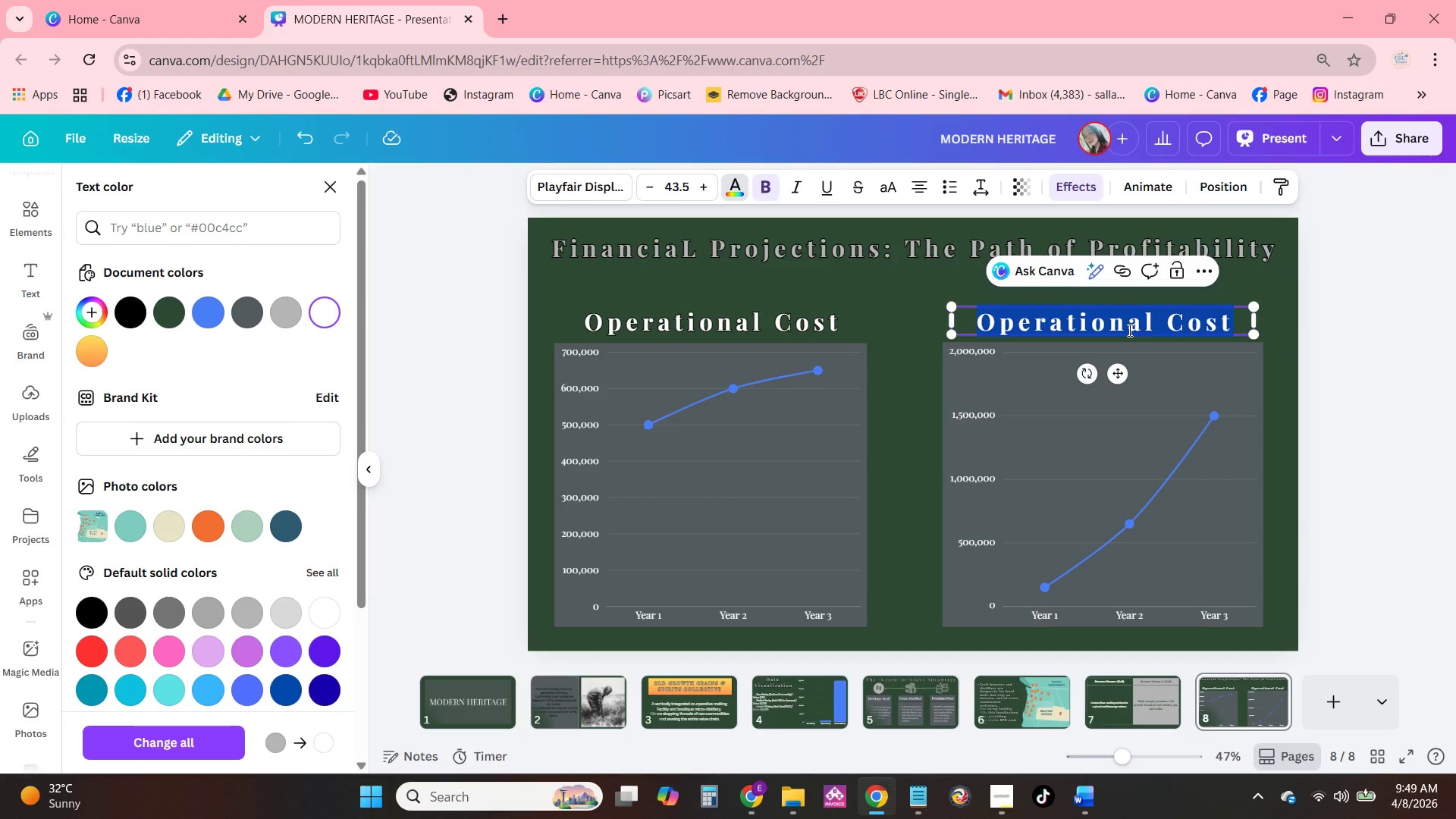 
type(Projected Reve)
key(Backspace)
key(Backspace)
type(venue)
 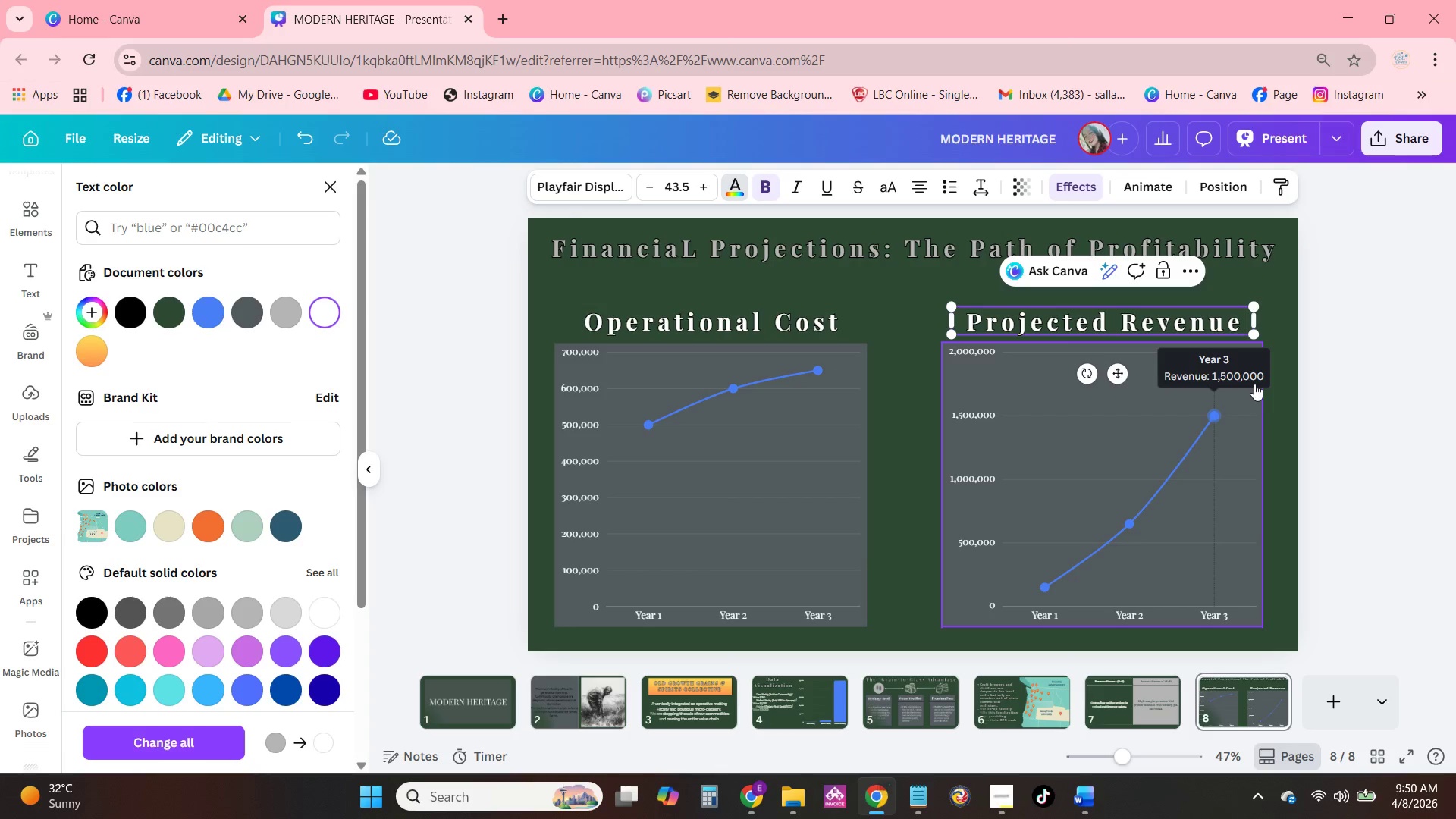 
wait(7.11)
 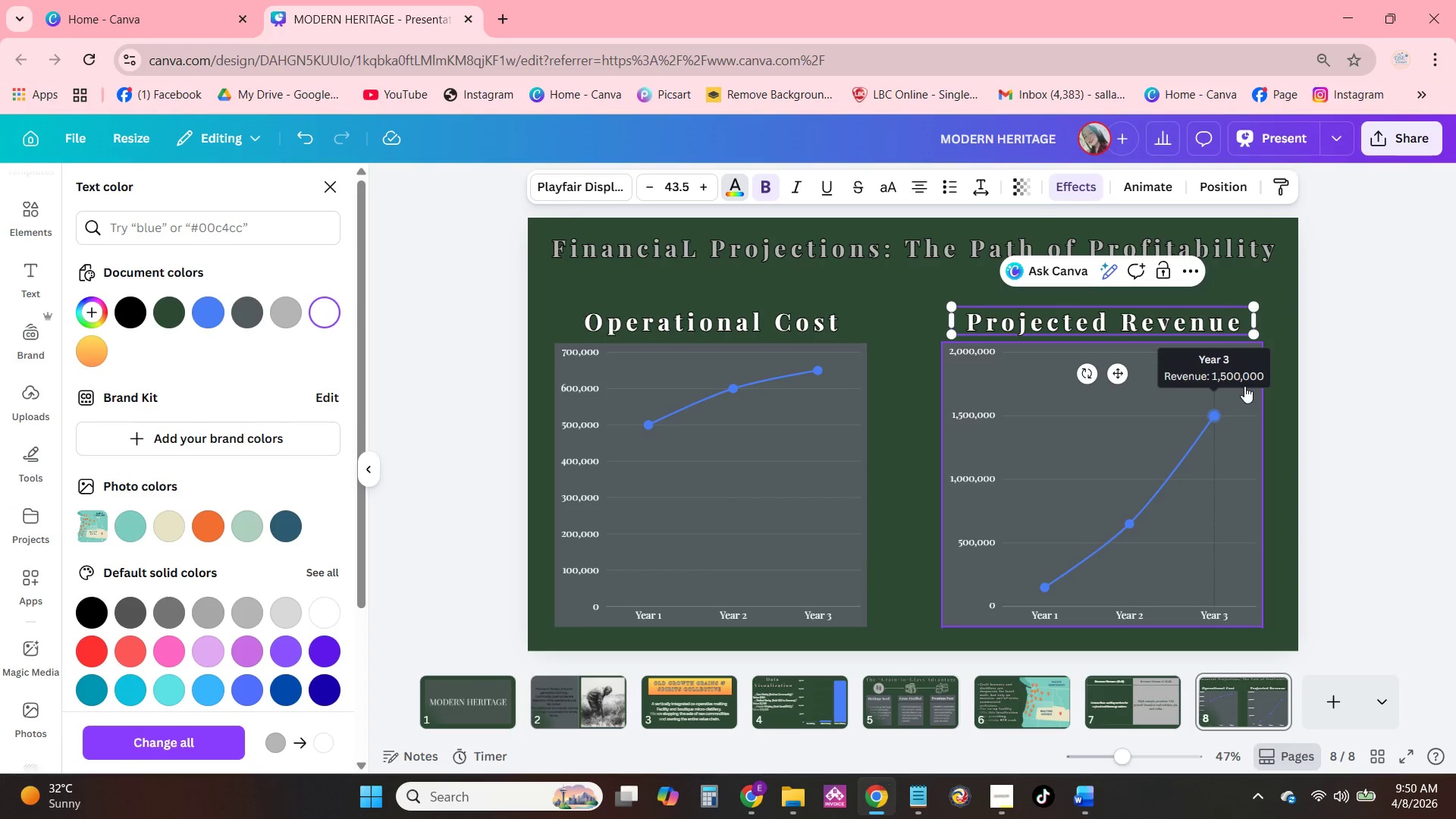 
left_click([1254, 384])
 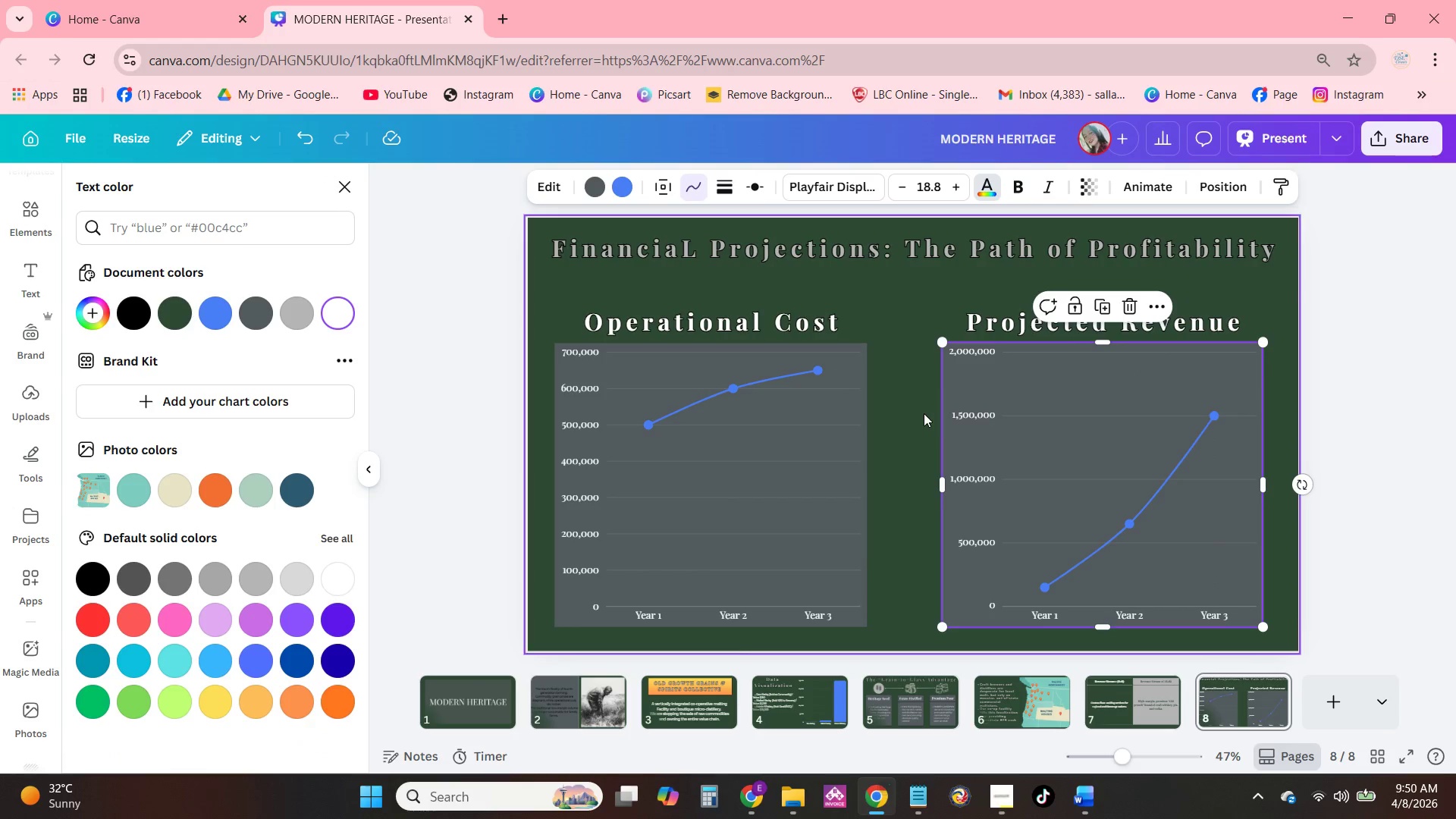 
left_click([924, 413])
 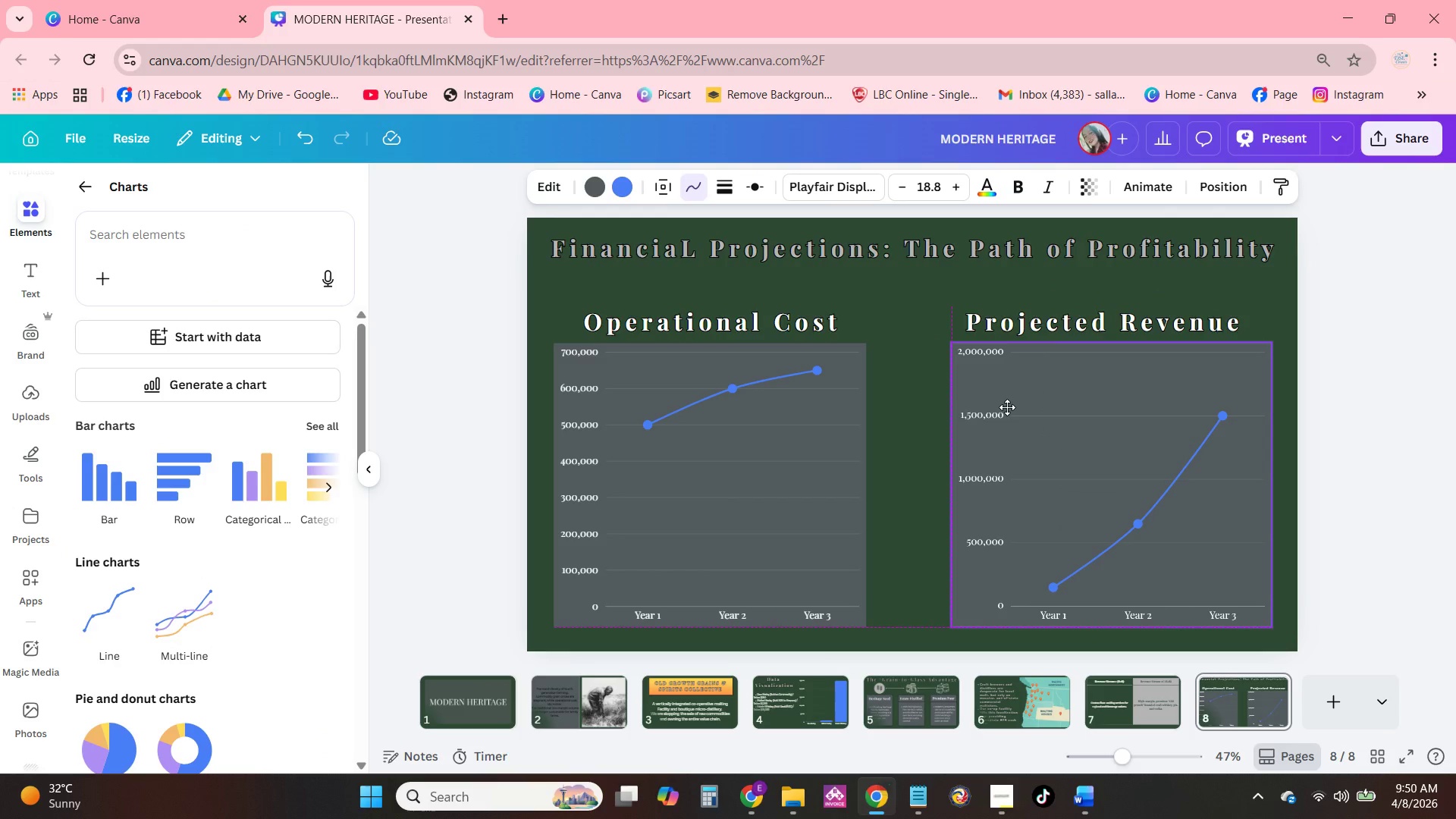 
left_click_drag(start_coordinate=[774, 416], to_coordinate=[786, 416])
 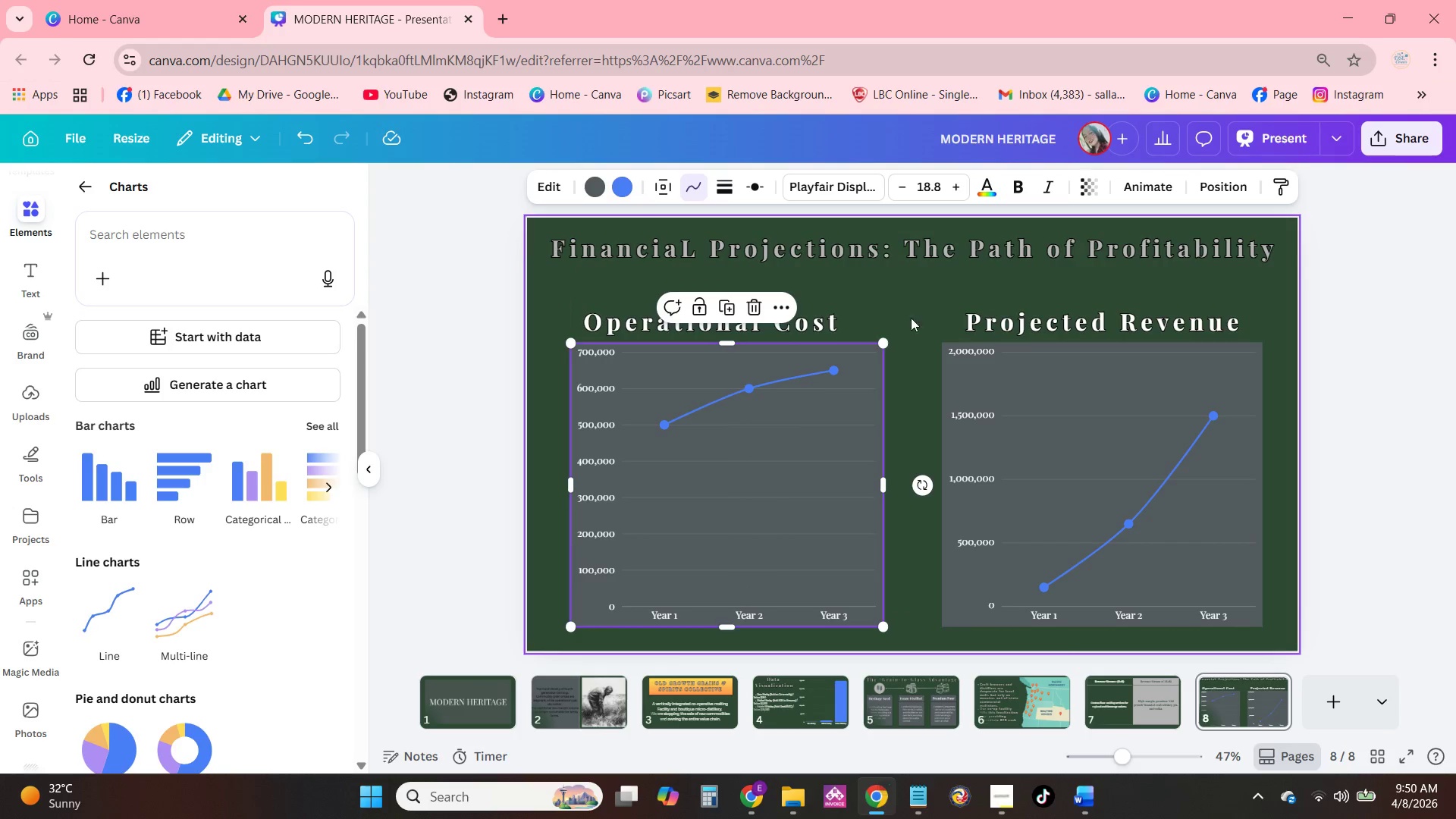 
left_click_drag(start_coordinate=[830, 326], to_coordinate=[846, 328])
 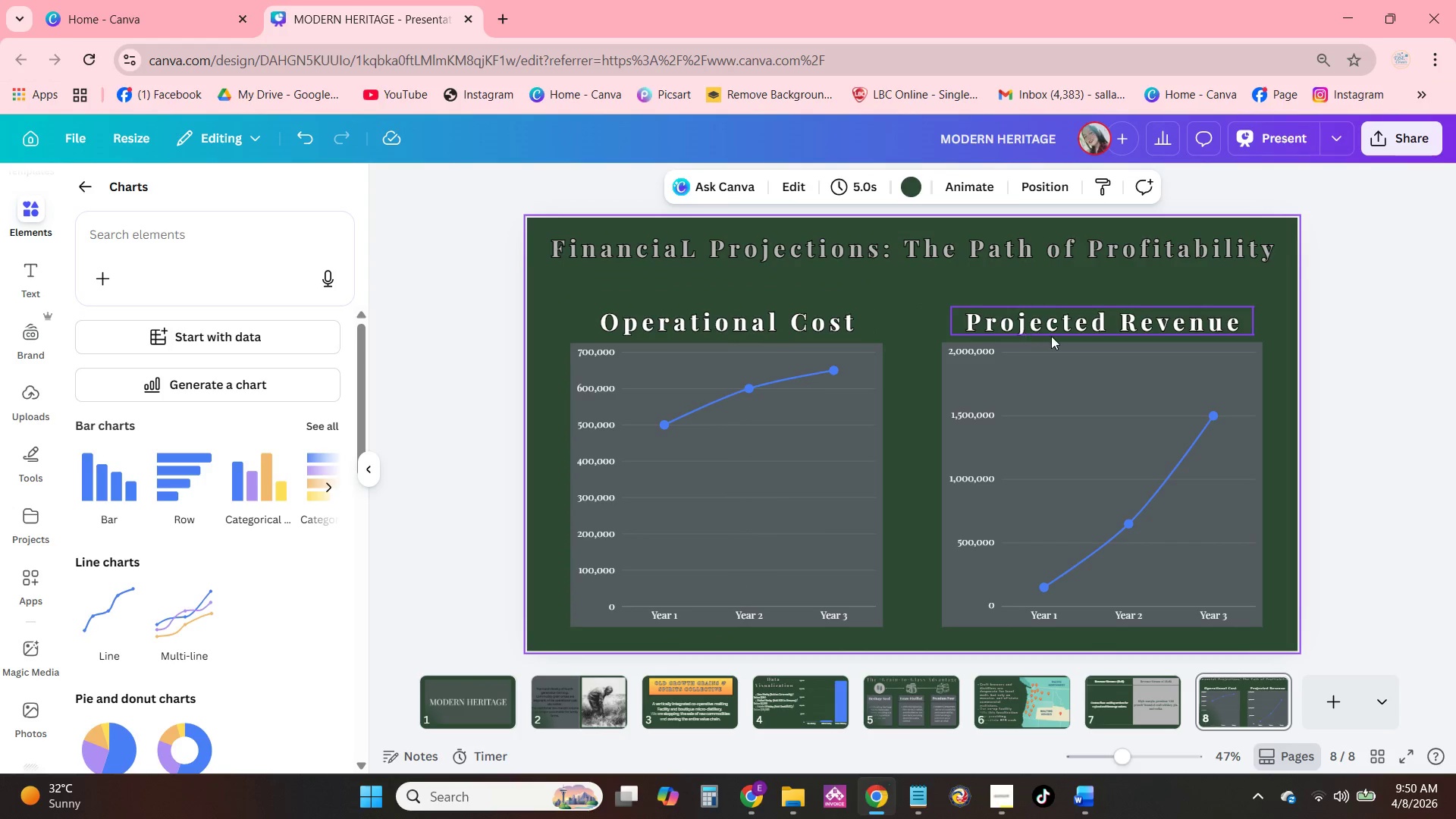 
double_click([1055, 337])
 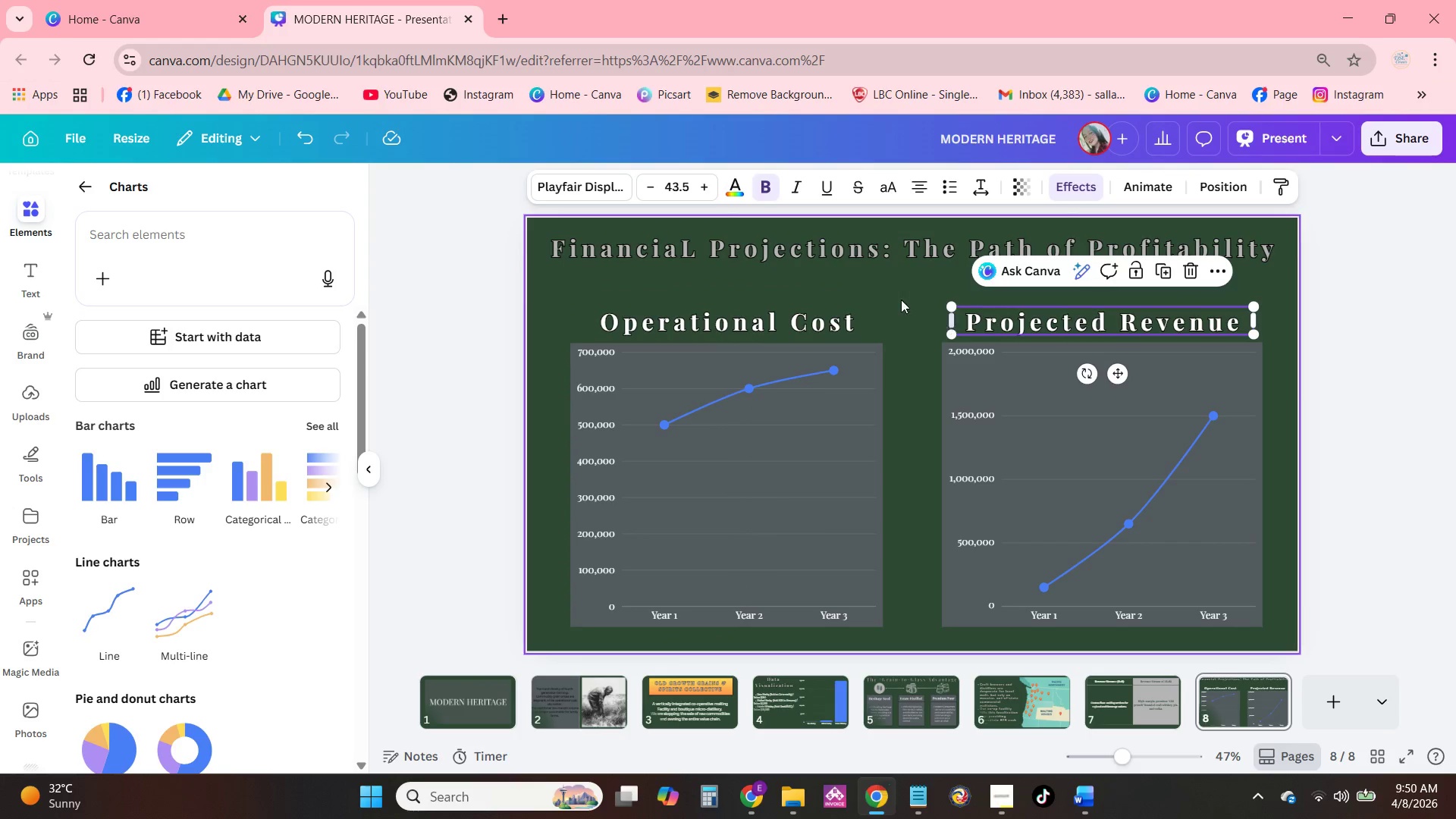 
left_click([893, 295])
 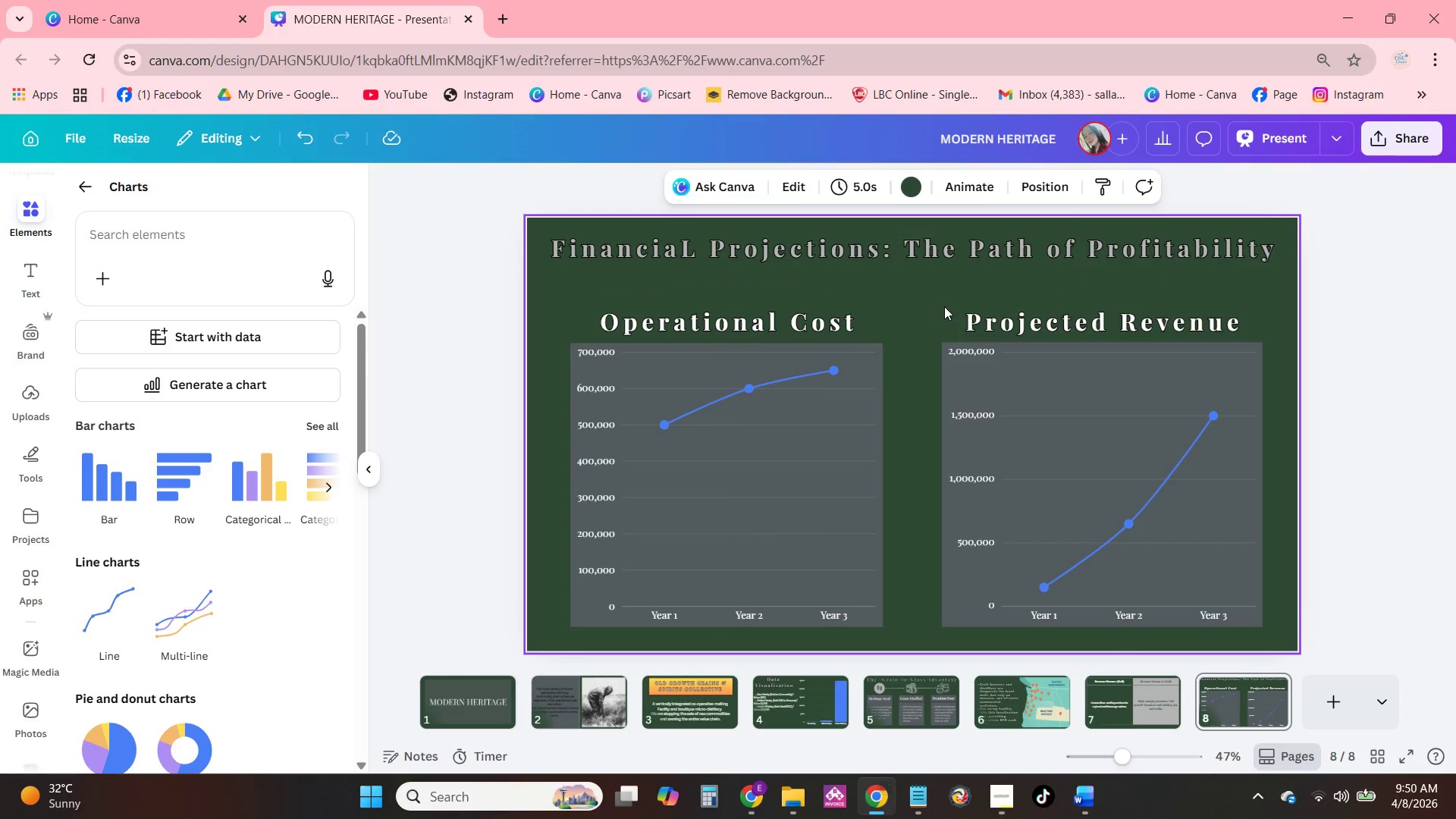 
left_click([947, 242])
 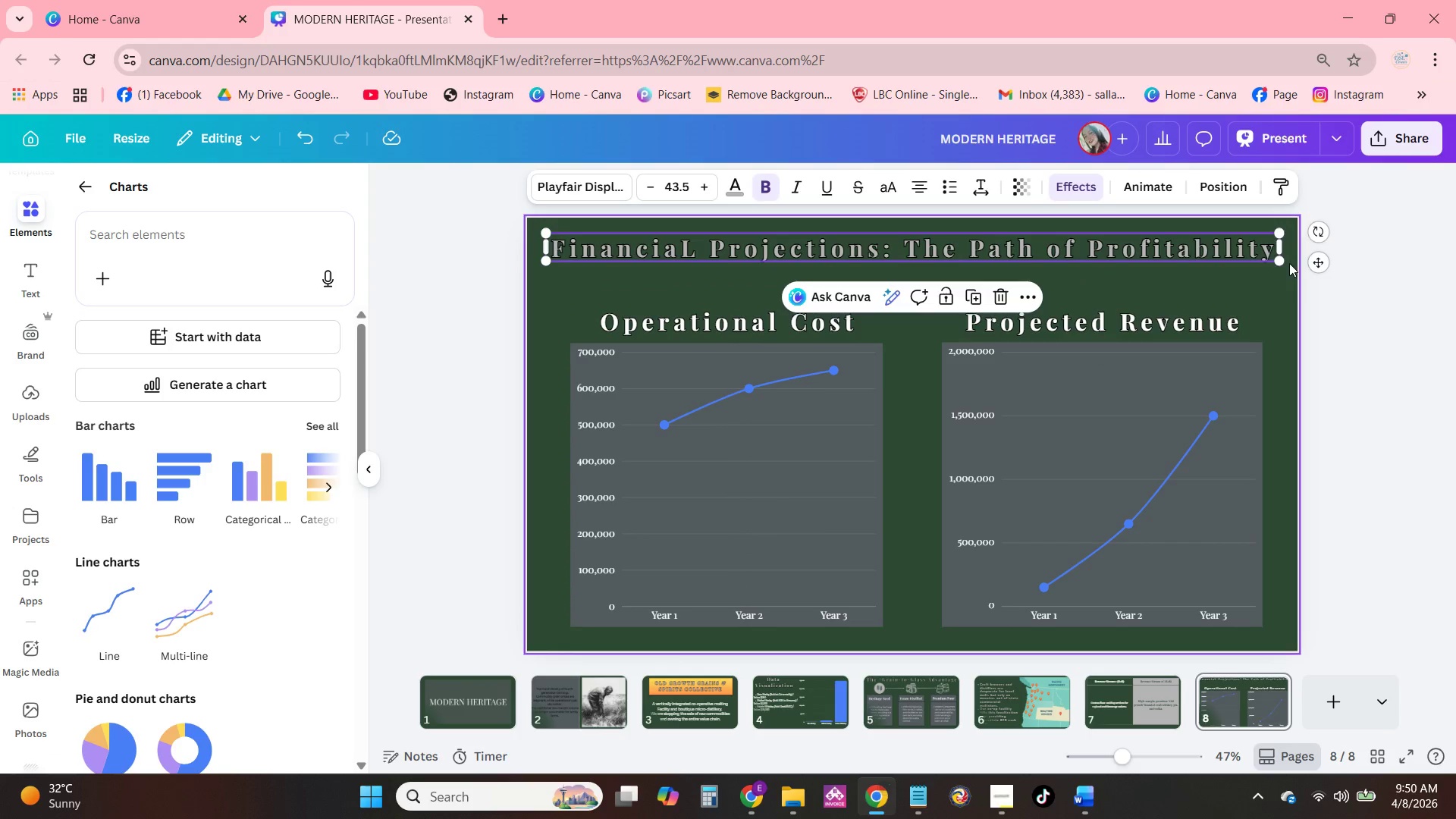 
left_click_drag(start_coordinate=[1275, 259], to_coordinate=[1288, 267])
 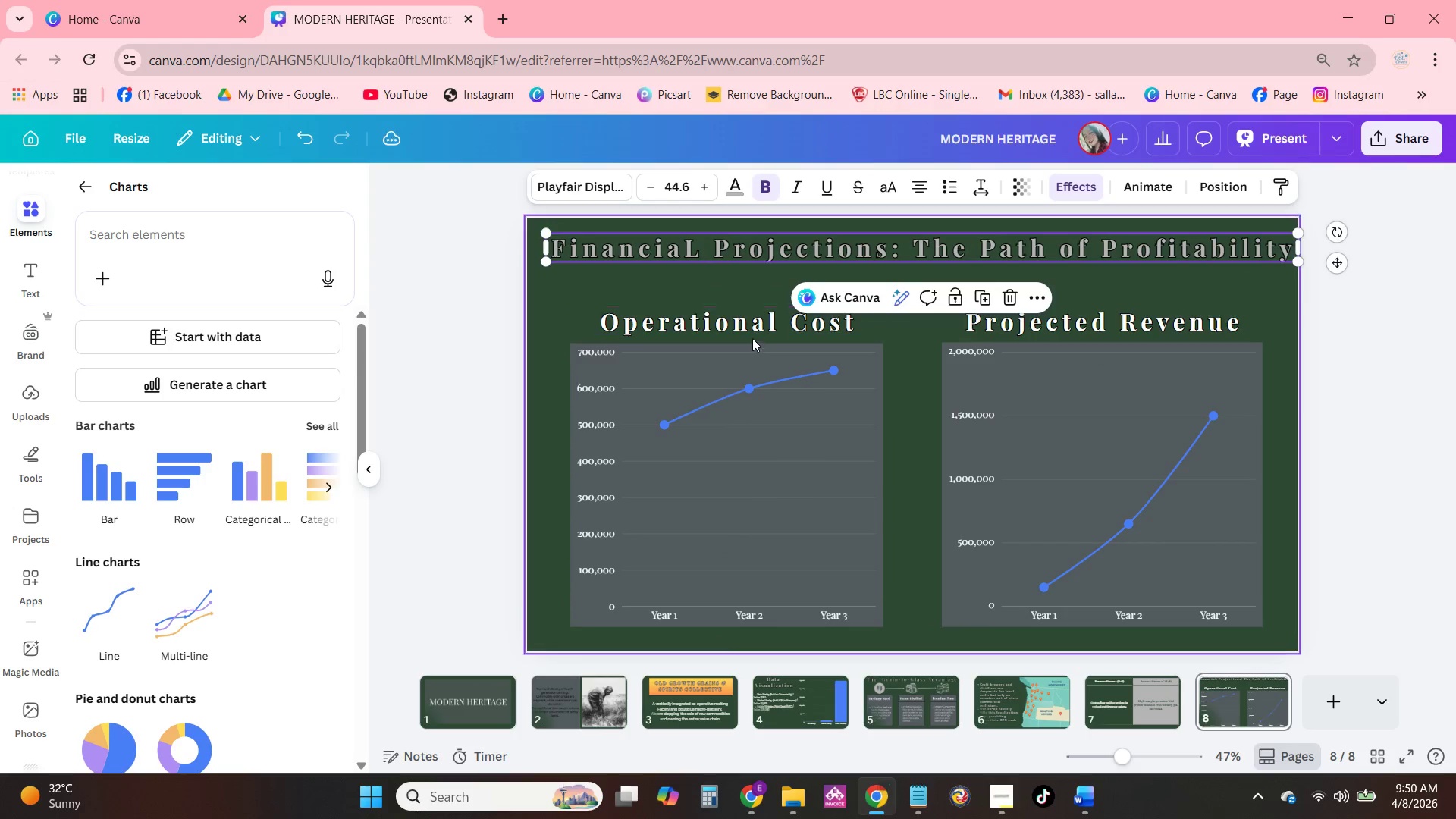 
left_click([751, 326])
 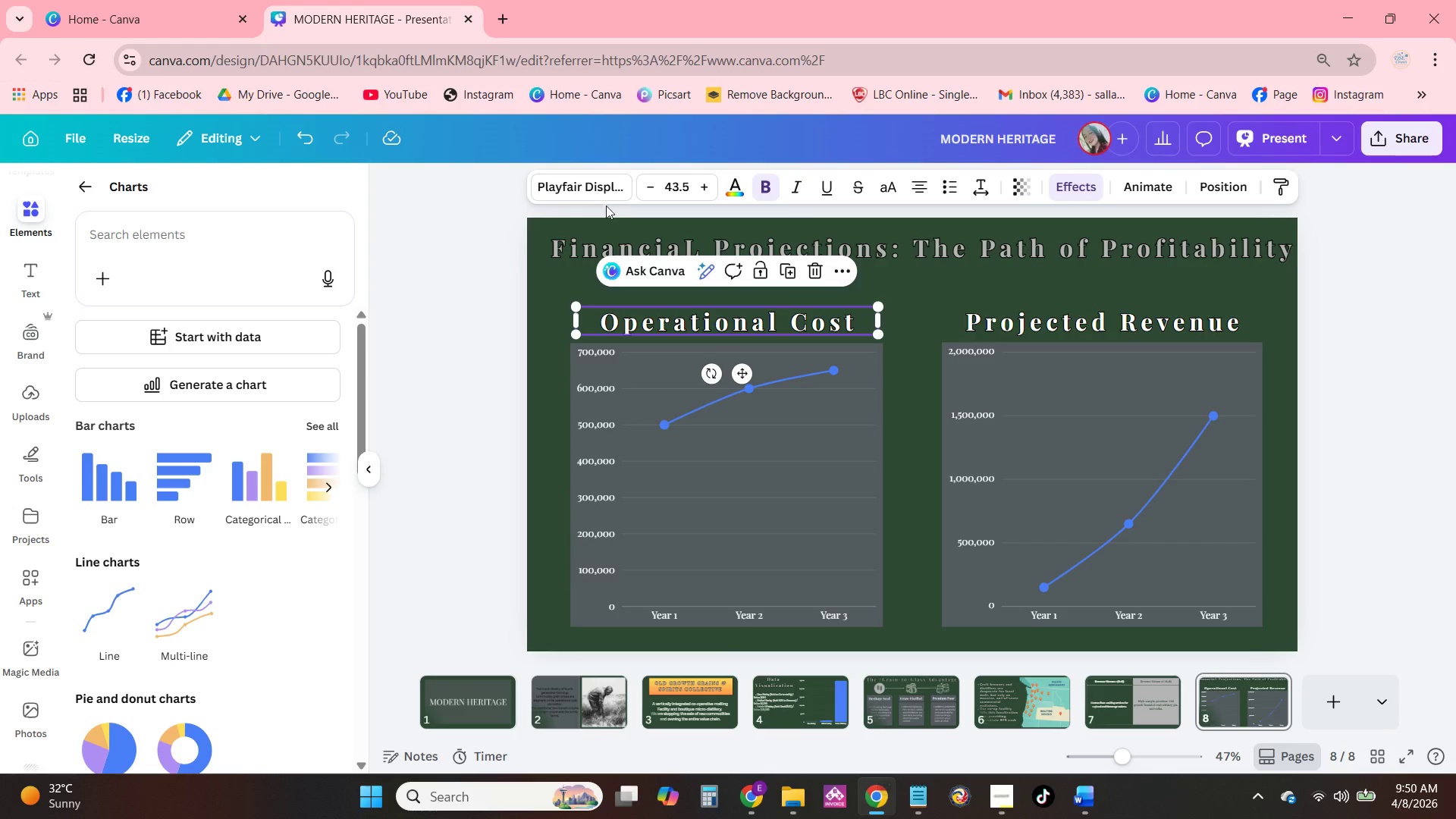 
left_click([595, 189])
 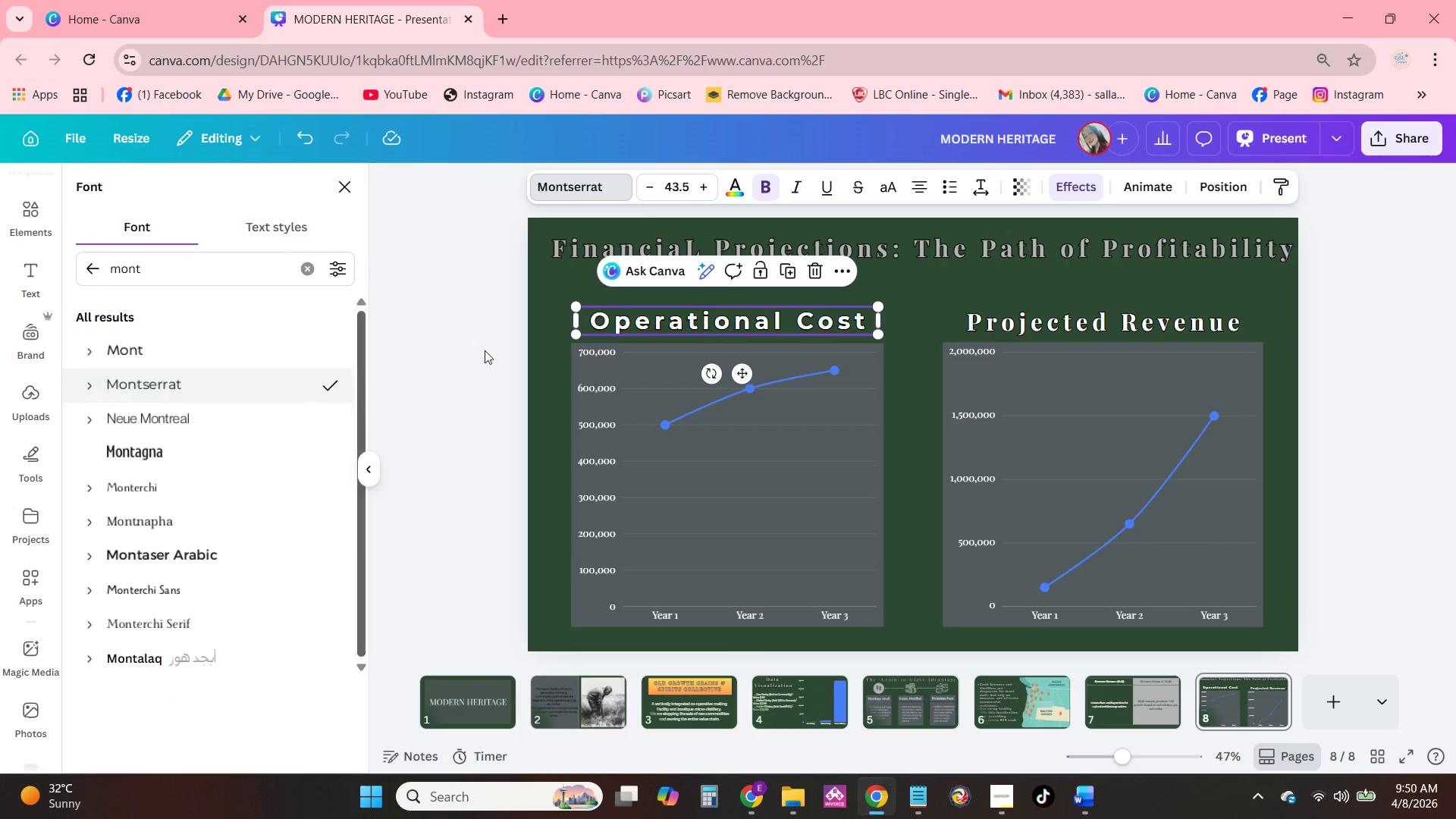 
double_click([1060, 315])
 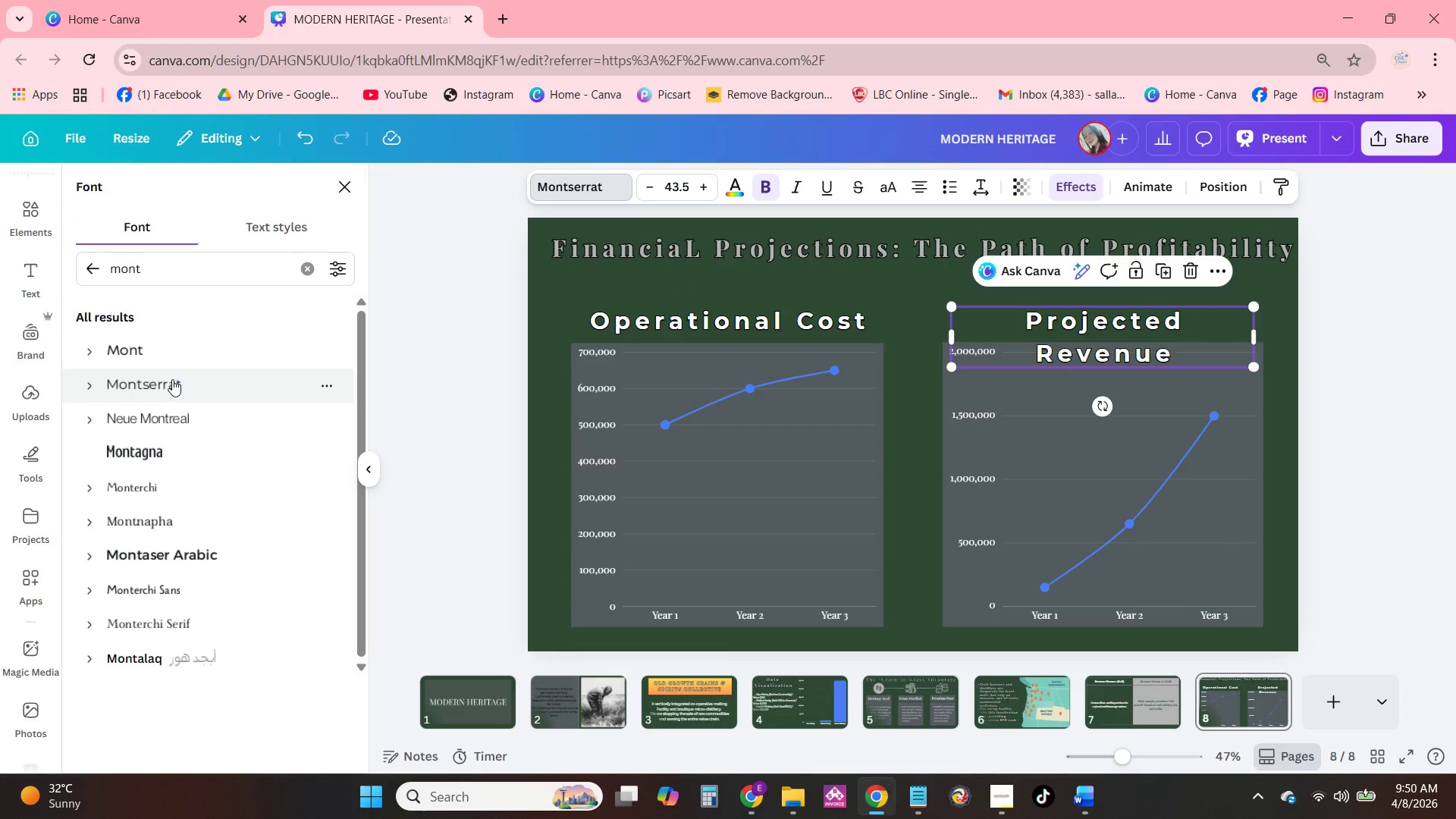 
left_click_drag(start_coordinate=[1255, 347], to_coordinate=[1271, 344])
 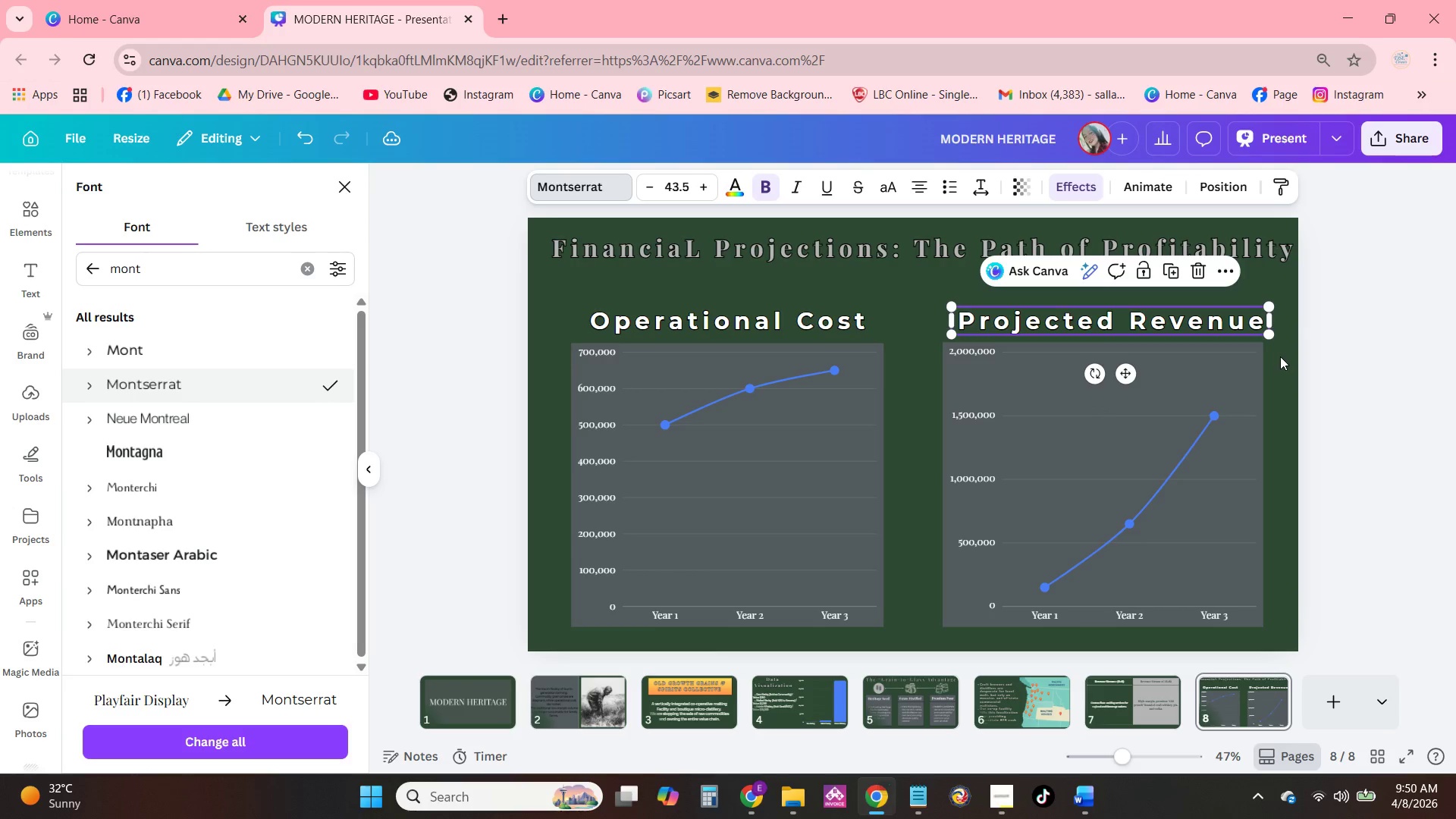 
left_click([1282, 357])
 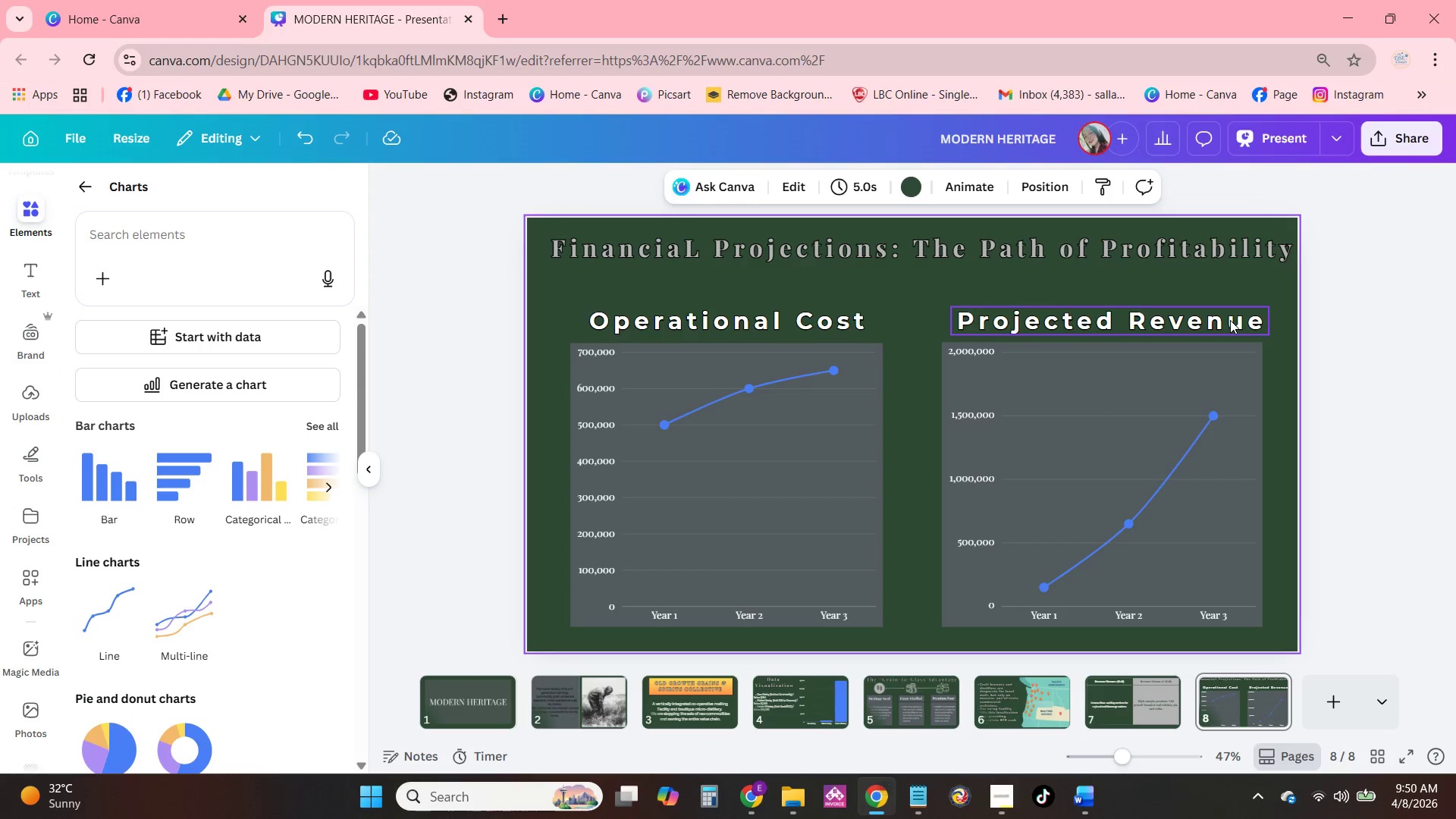 
left_click_drag(start_coordinate=[1230, 320], to_coordinate=[1219, 319])
 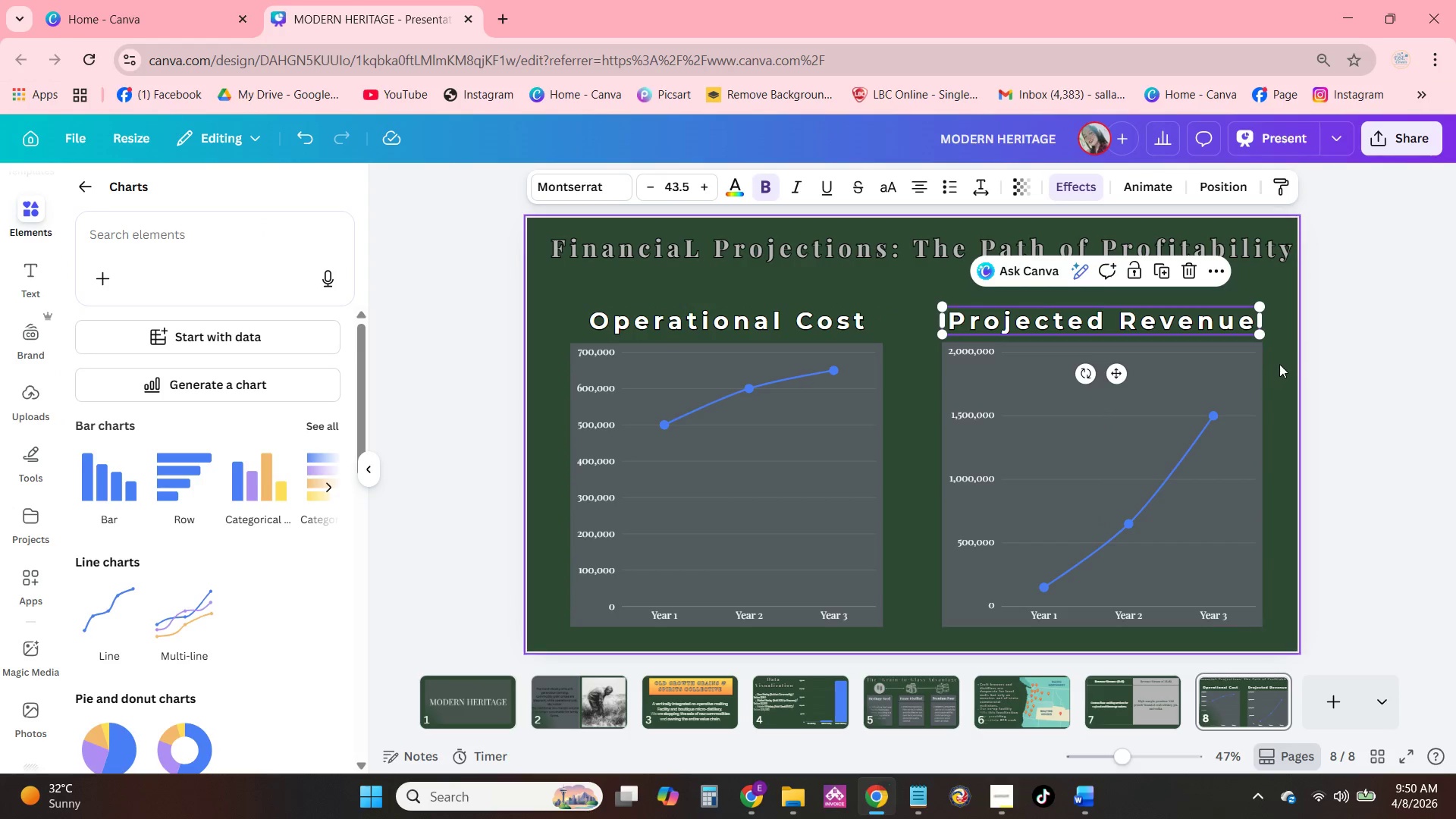 
left_click([1279, 364])
 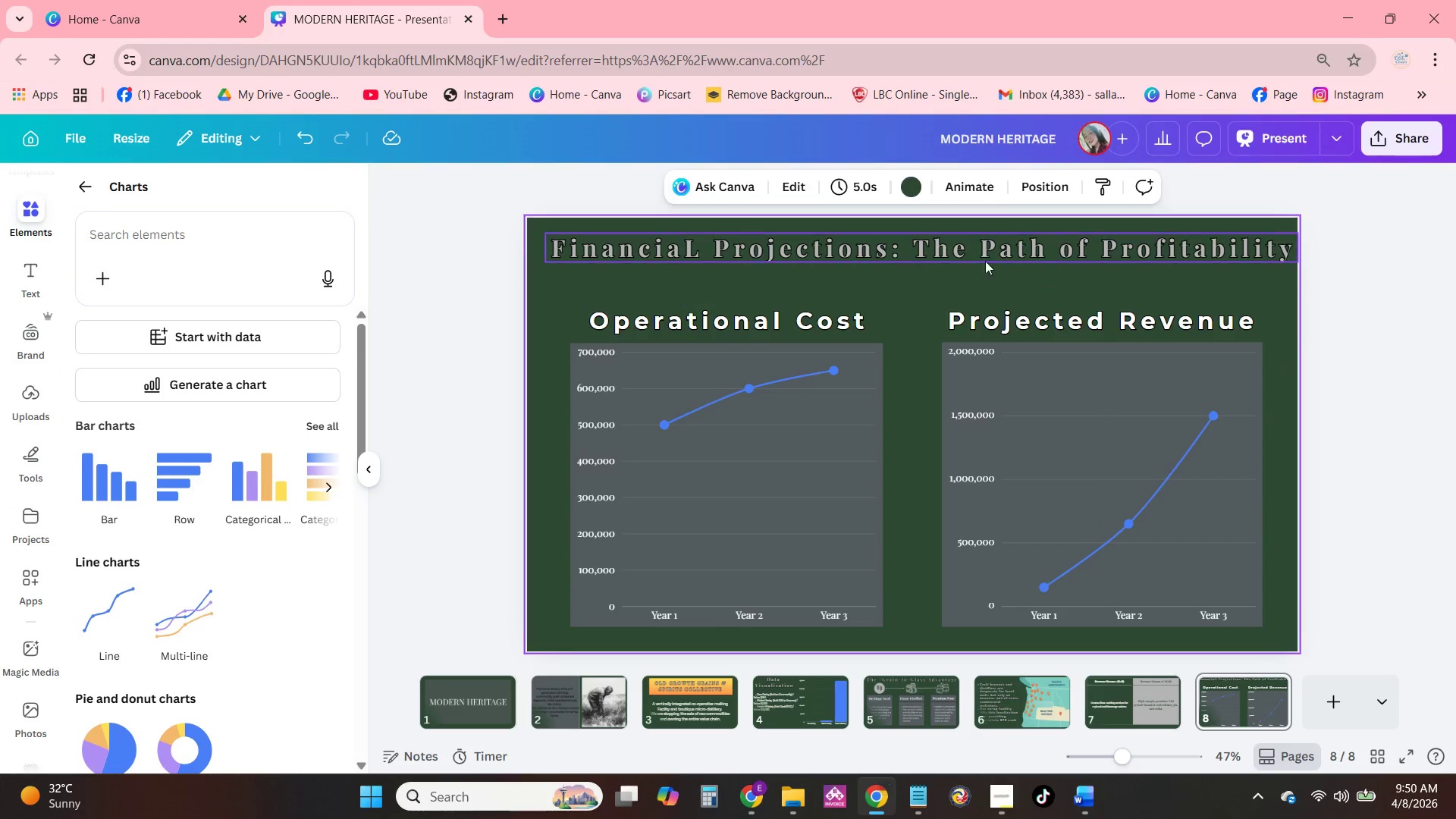 
double_click([925, 245])
 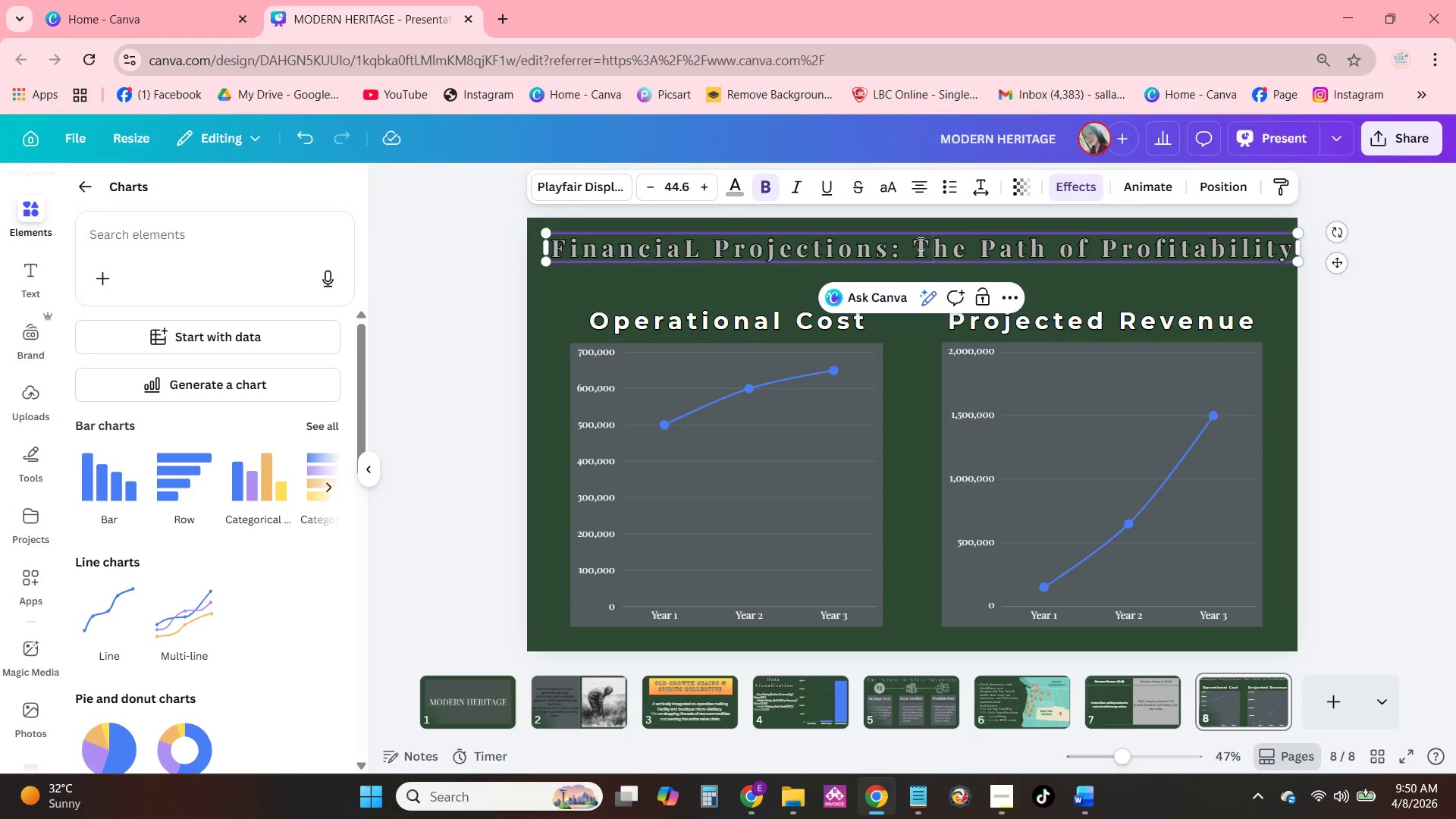 
left_click([919, 243])
 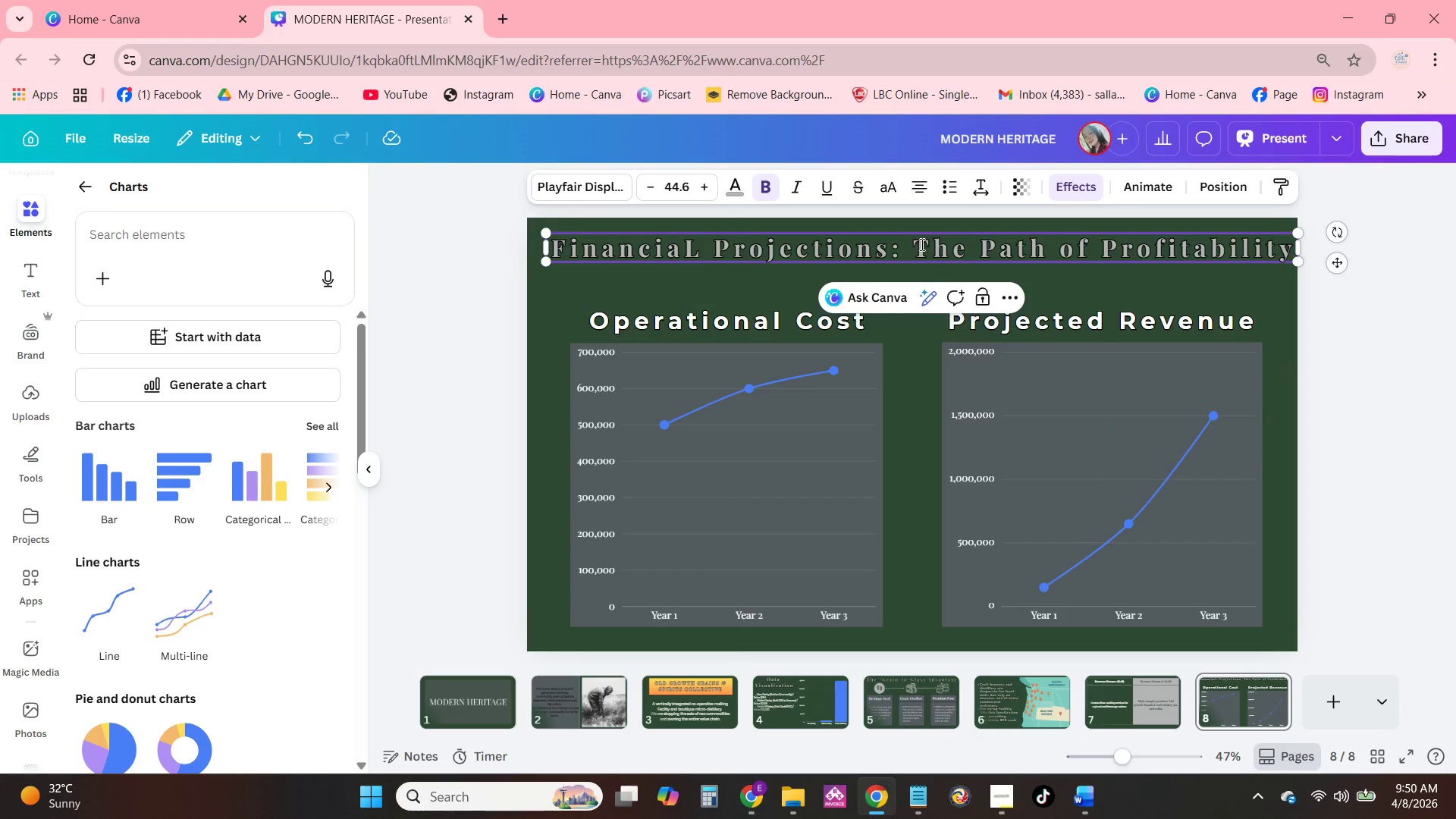 
key(Enter)
 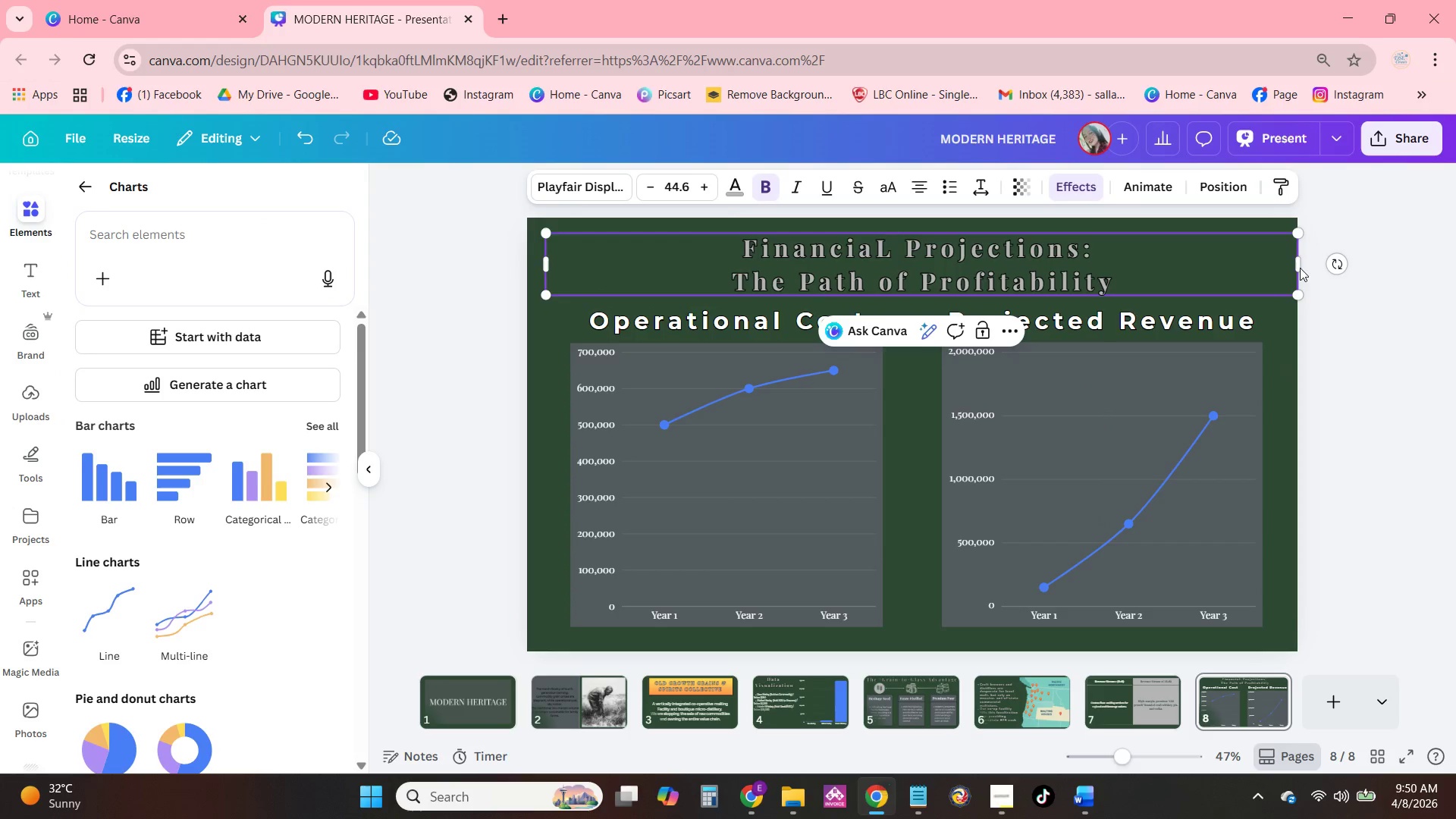 
left_click_drag(start_coordinate=[1302, 265], to_coordinate=[964, 271])
 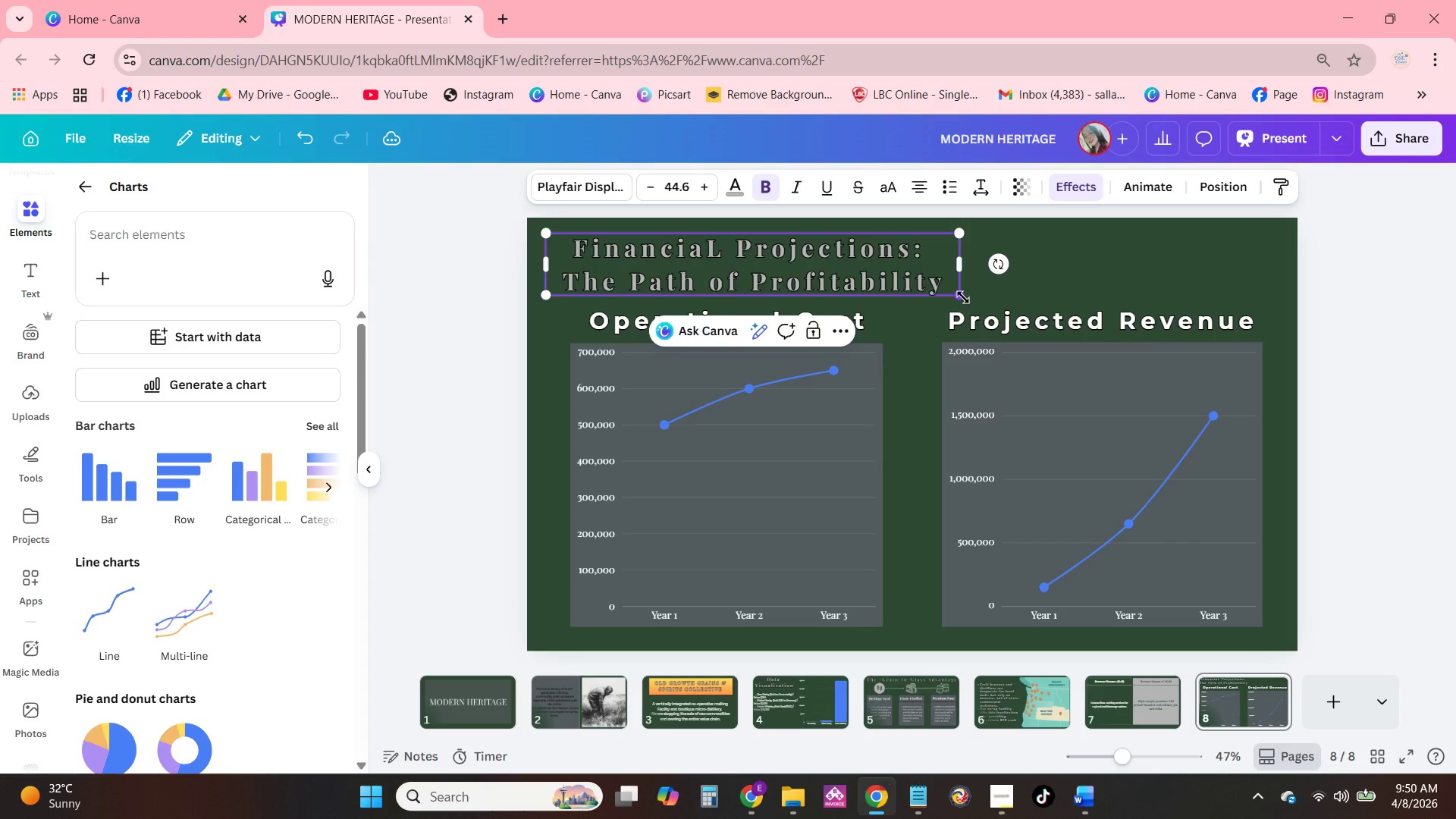 
left_click_drag(start_coordinate=[963, 297], to_coordinate=[1028, 290])
 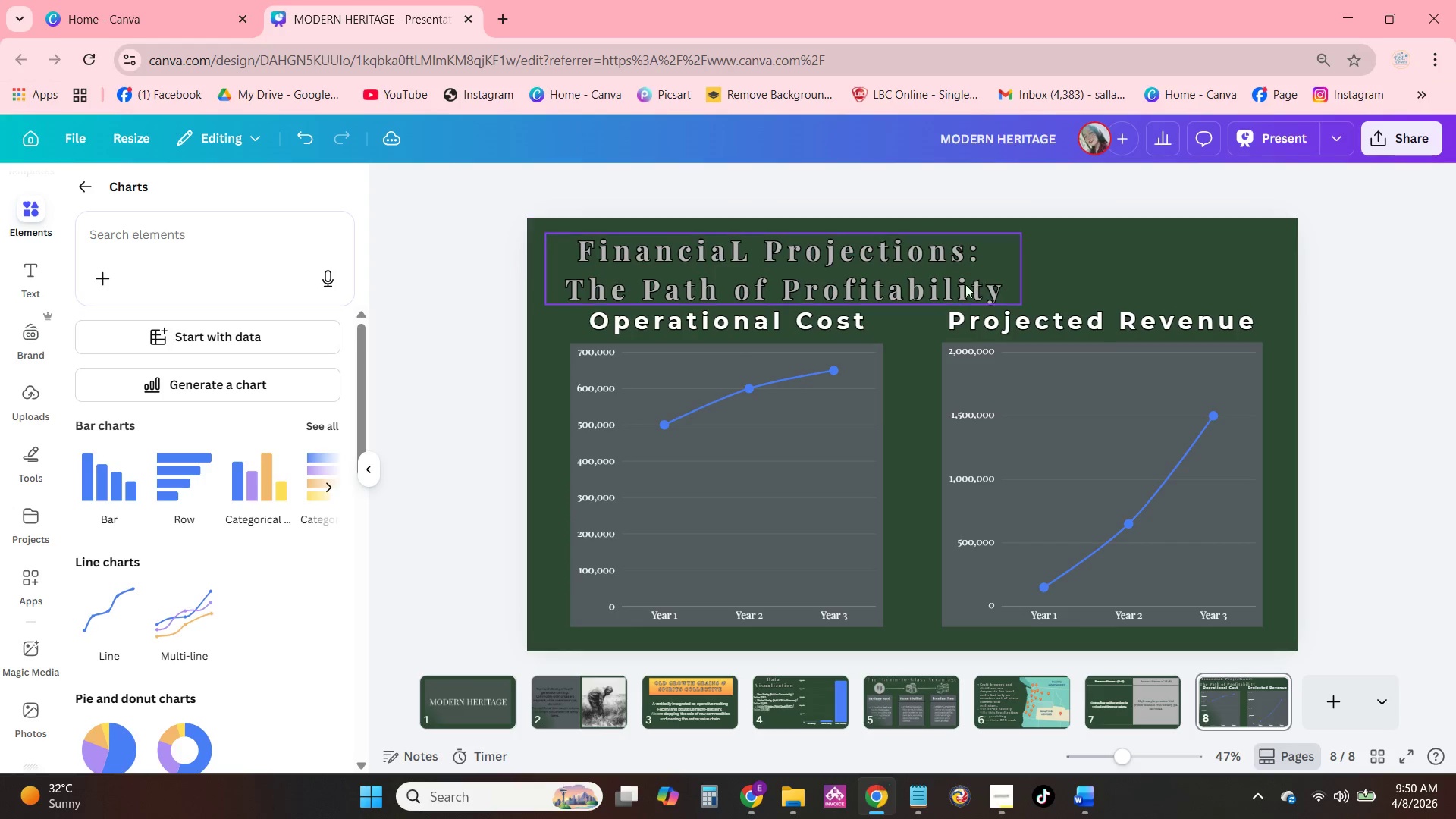 
left_click_drag(start_coordinate=[903, 283], to_coordinate=[1033, 267])
 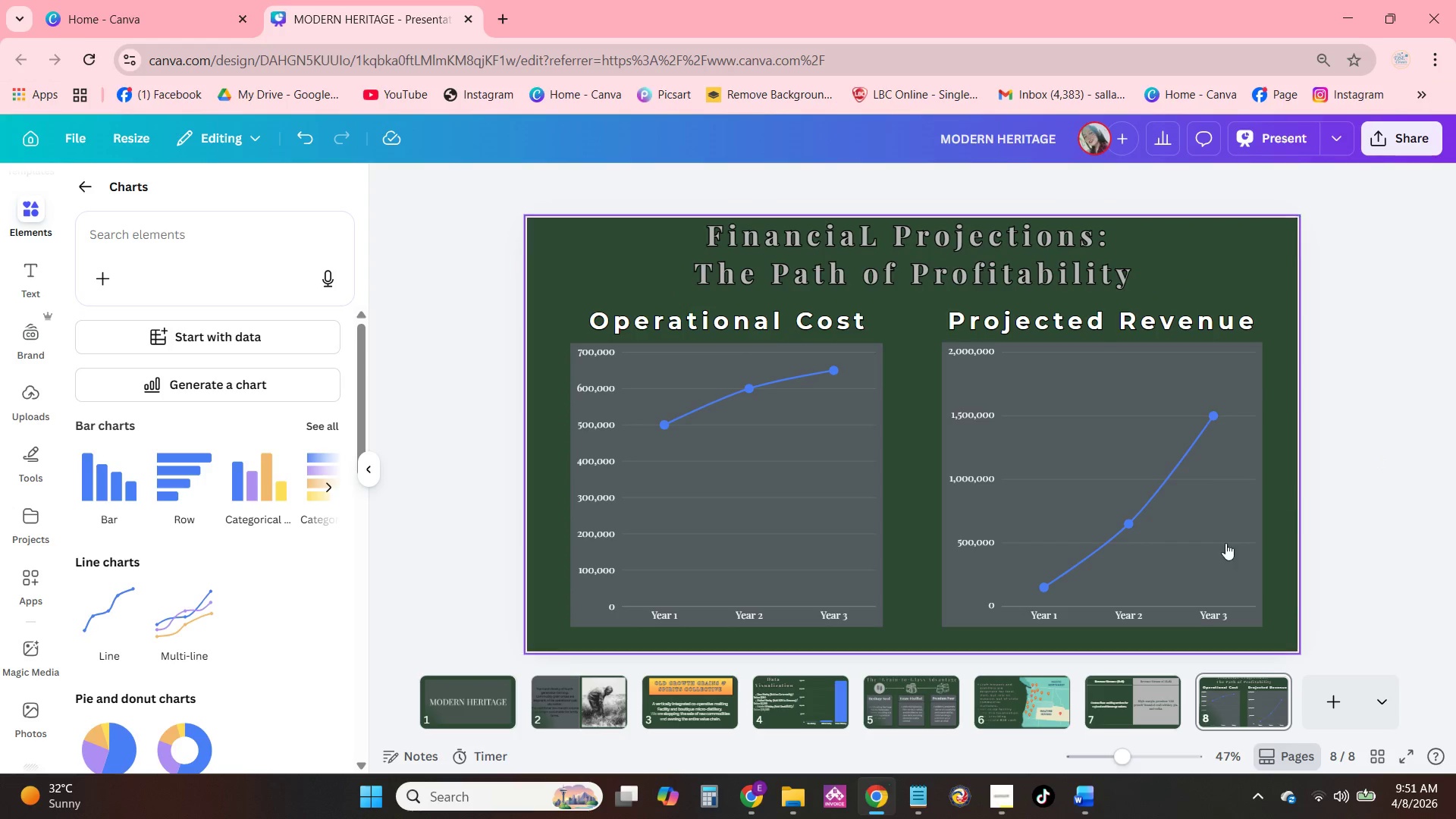 
left_click([1278, 682])
 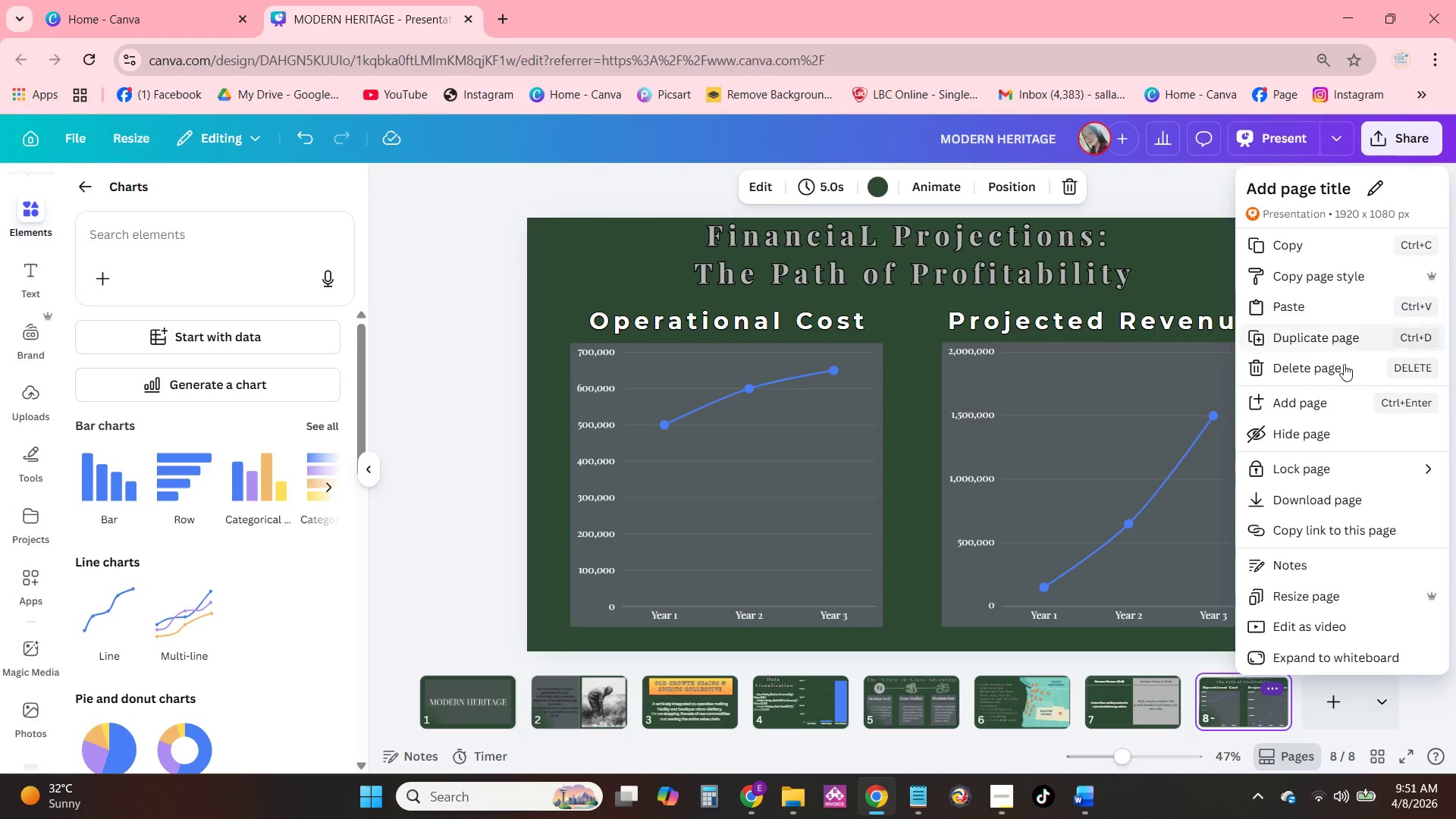 
left_click([1334, 340])
 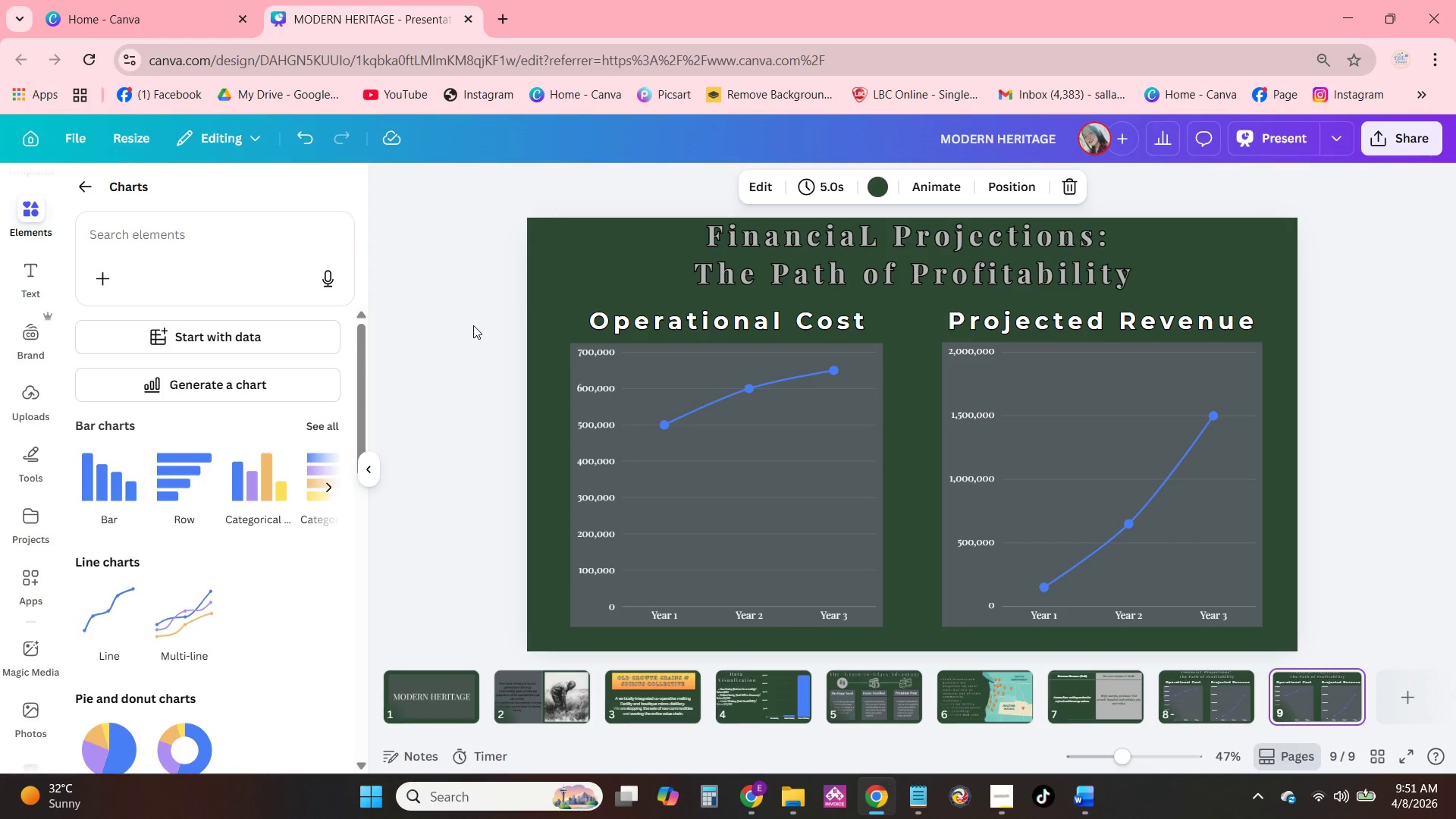 
wait(21.62)
 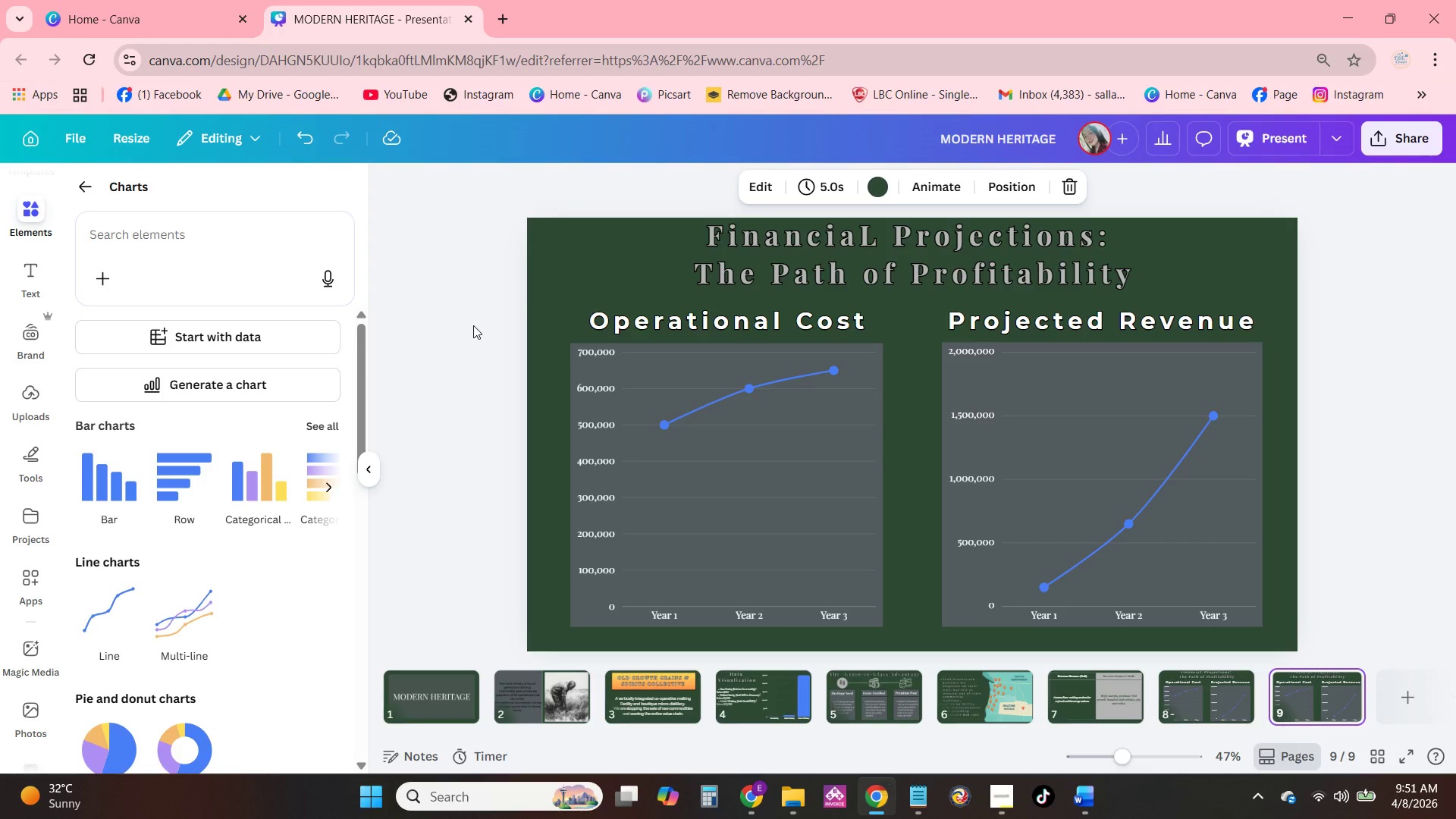 
left_click_drag(start_coordinate=[447, 271], to_coordinate=[1313, 581])
 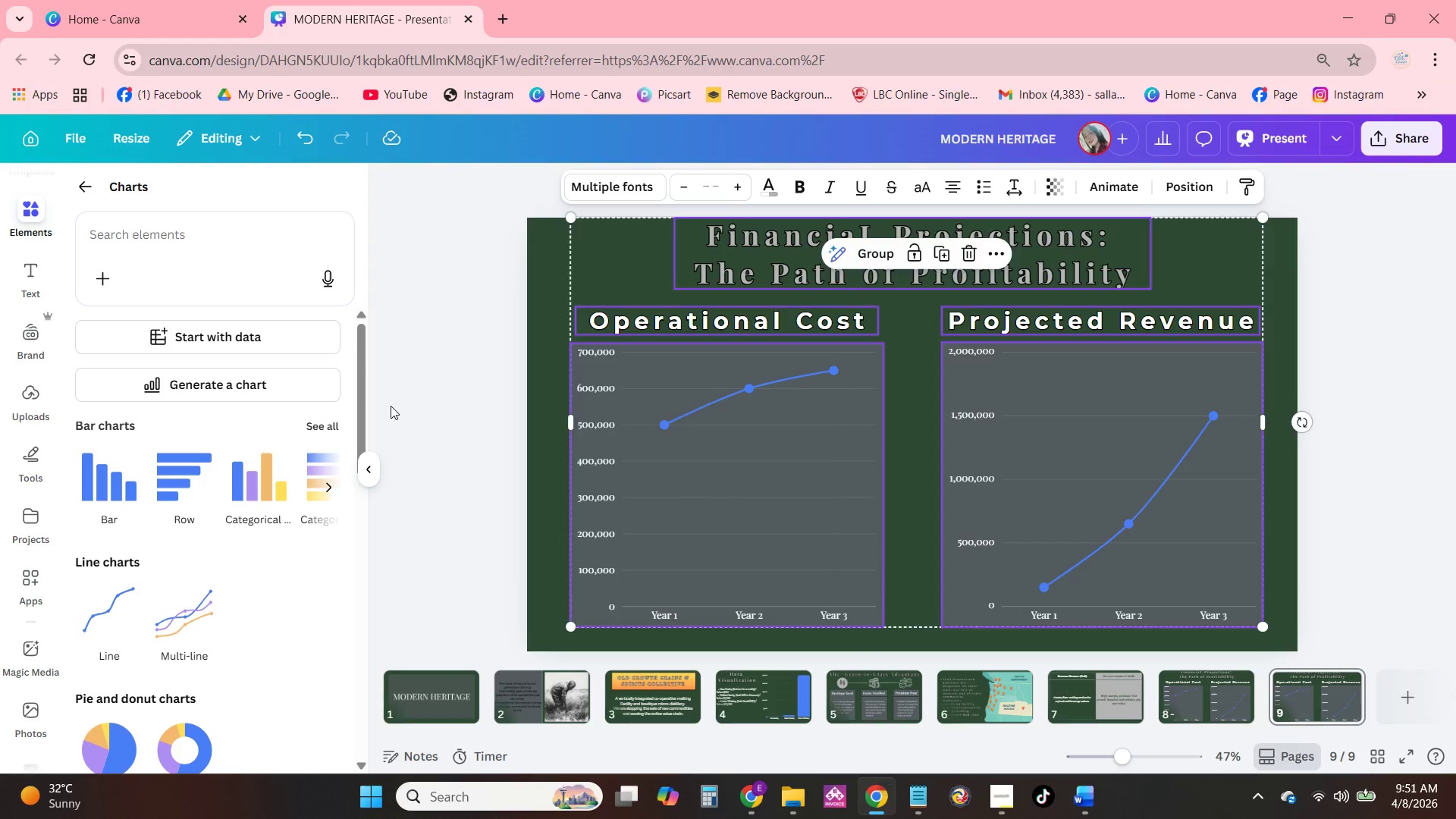 
left_click([391, 406])
 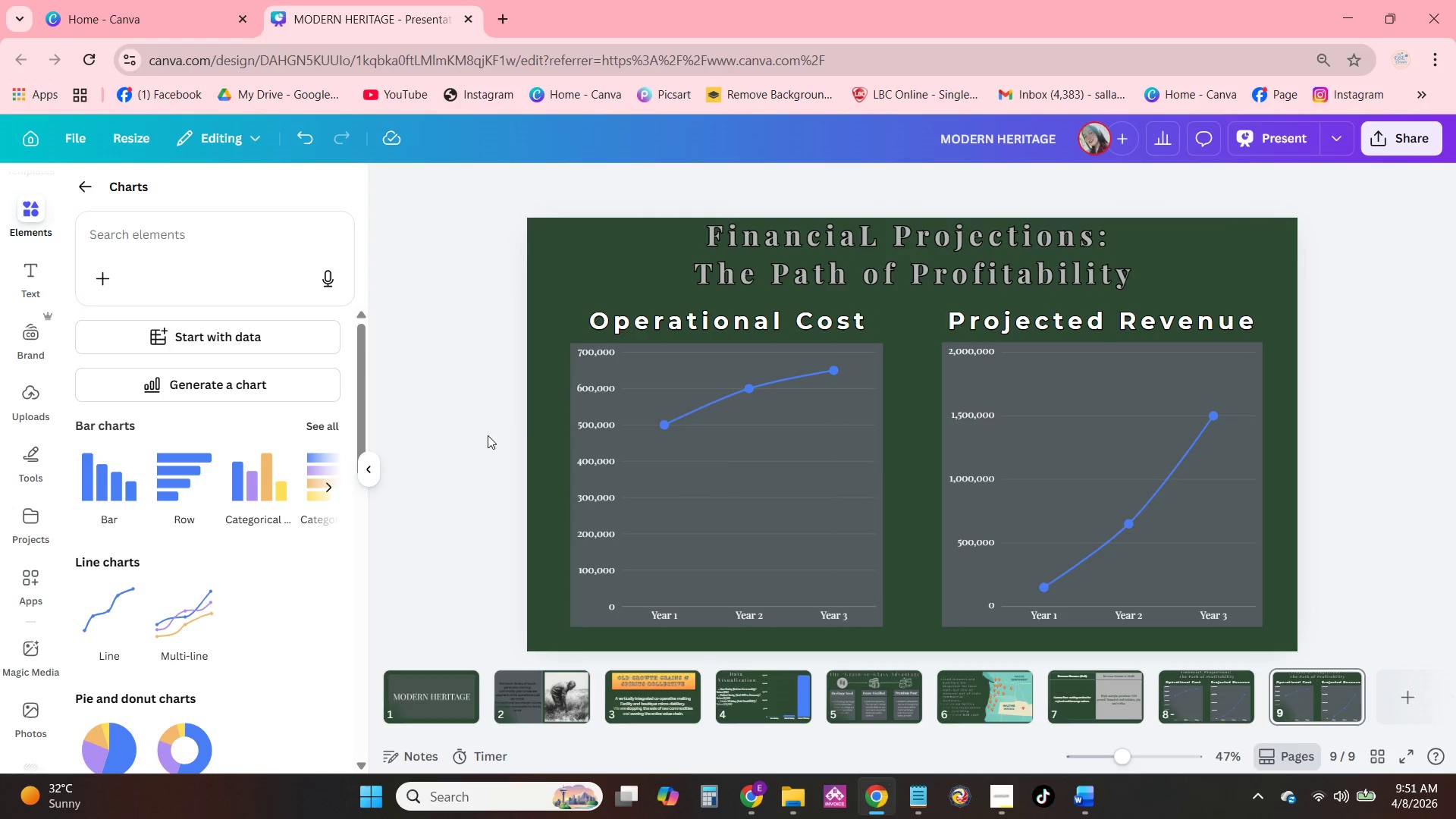 
left_click_drag(start_coordinate=[474, 435], to_coordinate=[1455, 548])
 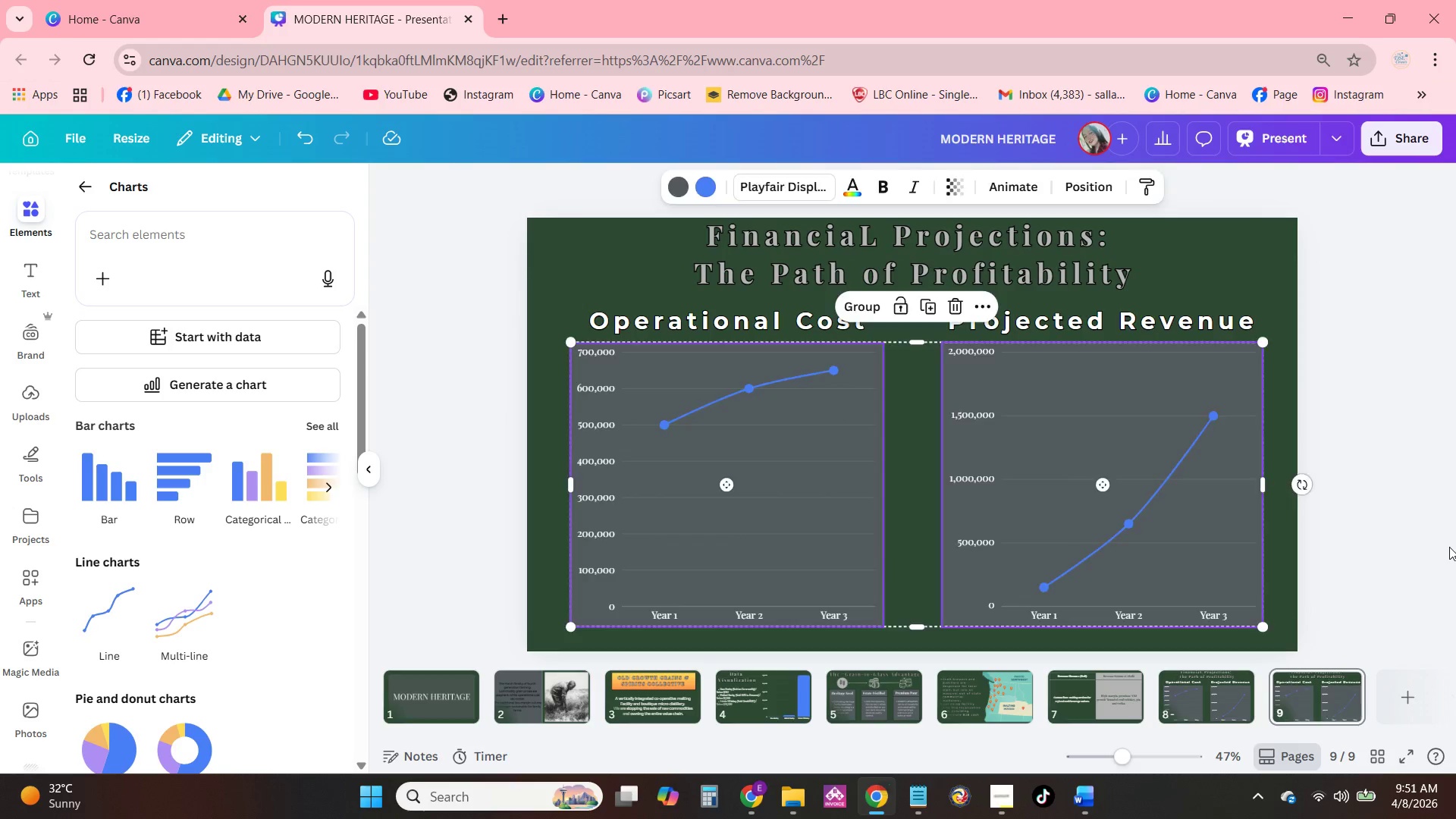 
key(Backspace)
 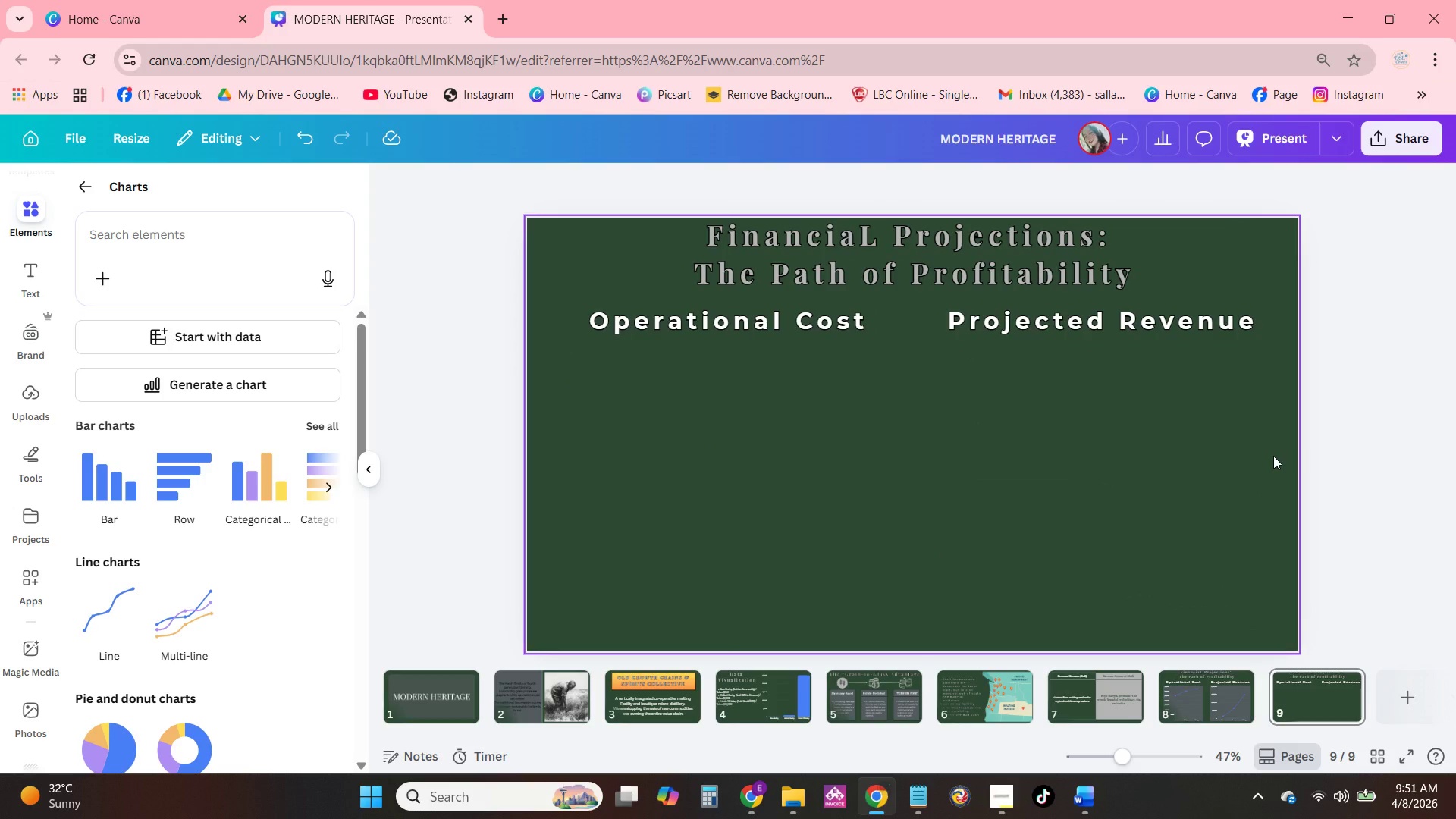 
wait(7.89)
 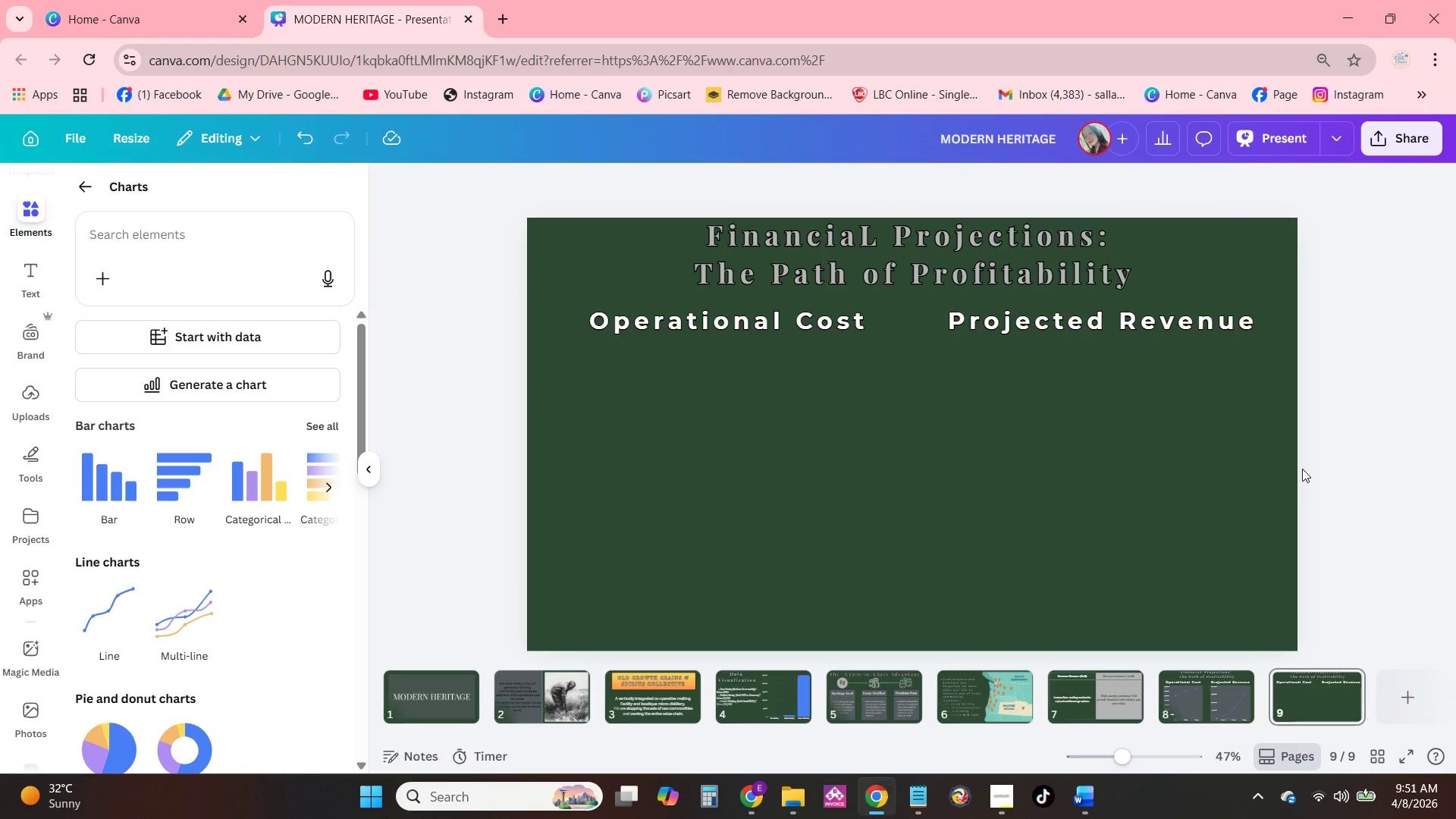 
scroll: coordinate [200, 548], scroll_direction: down, amount: 2.0
 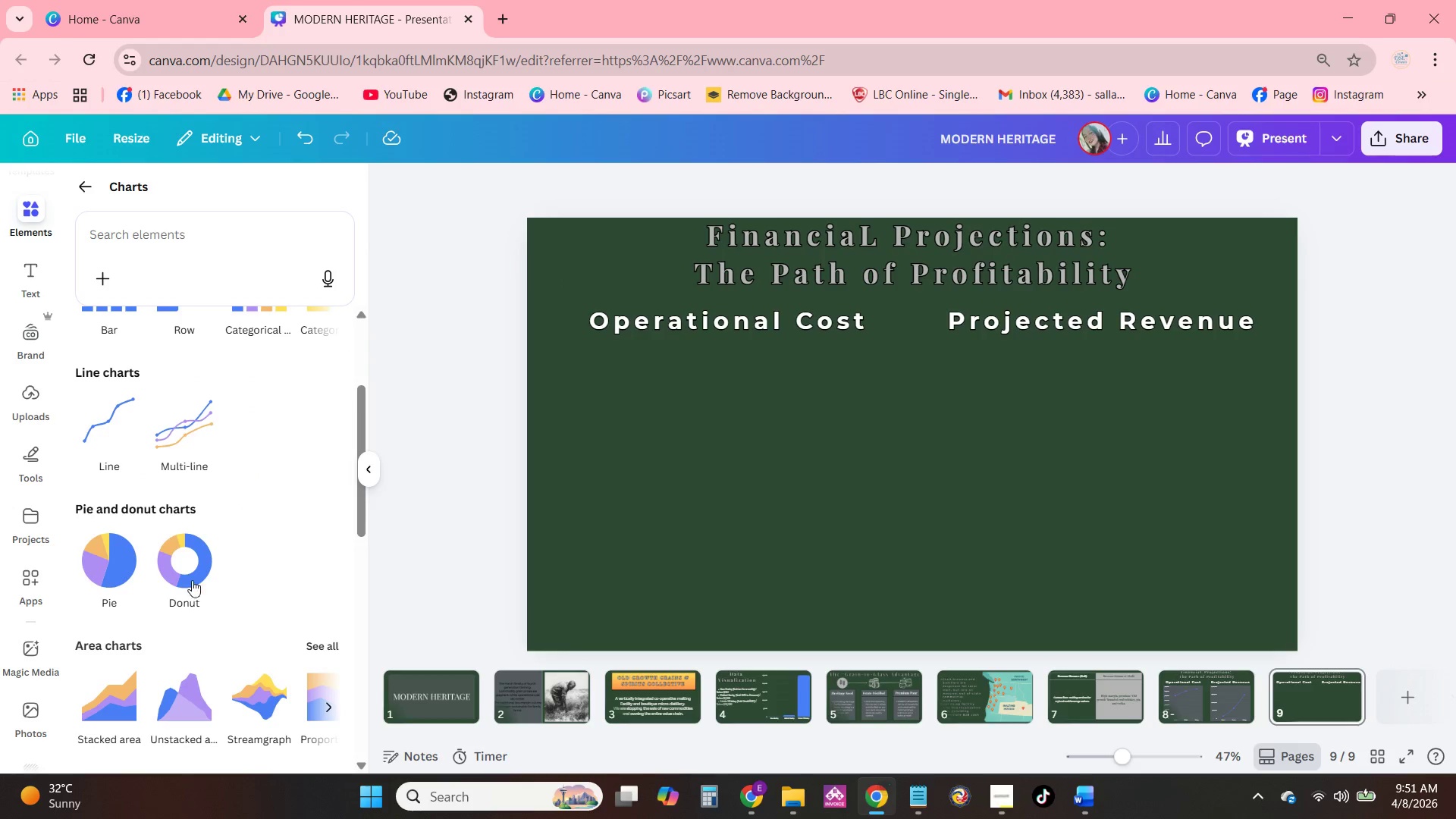 
left_click([188, 569])
 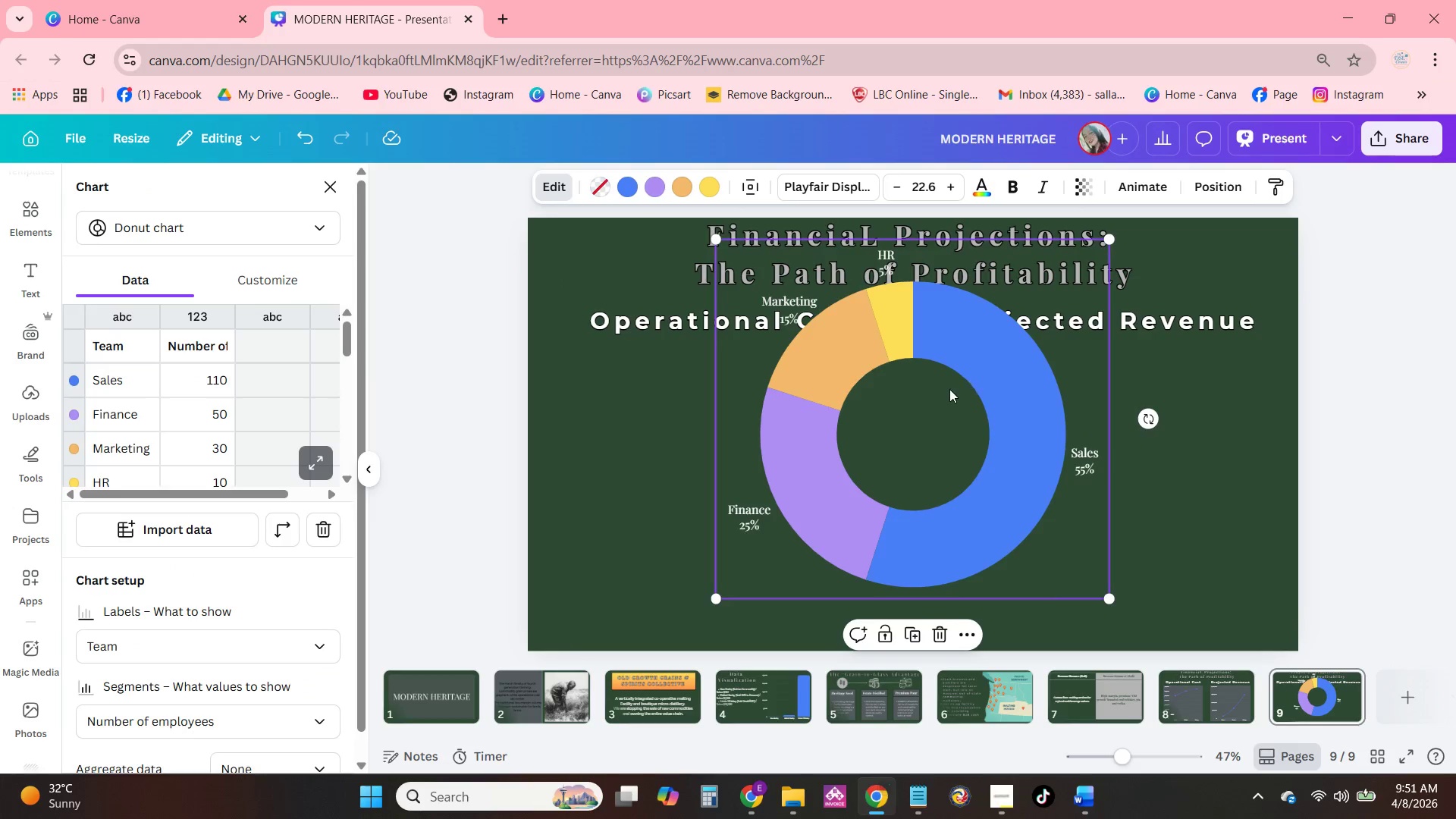 
left_click_drag(start_coordinate=[940, 398], to_coordinate=[947, 418])
 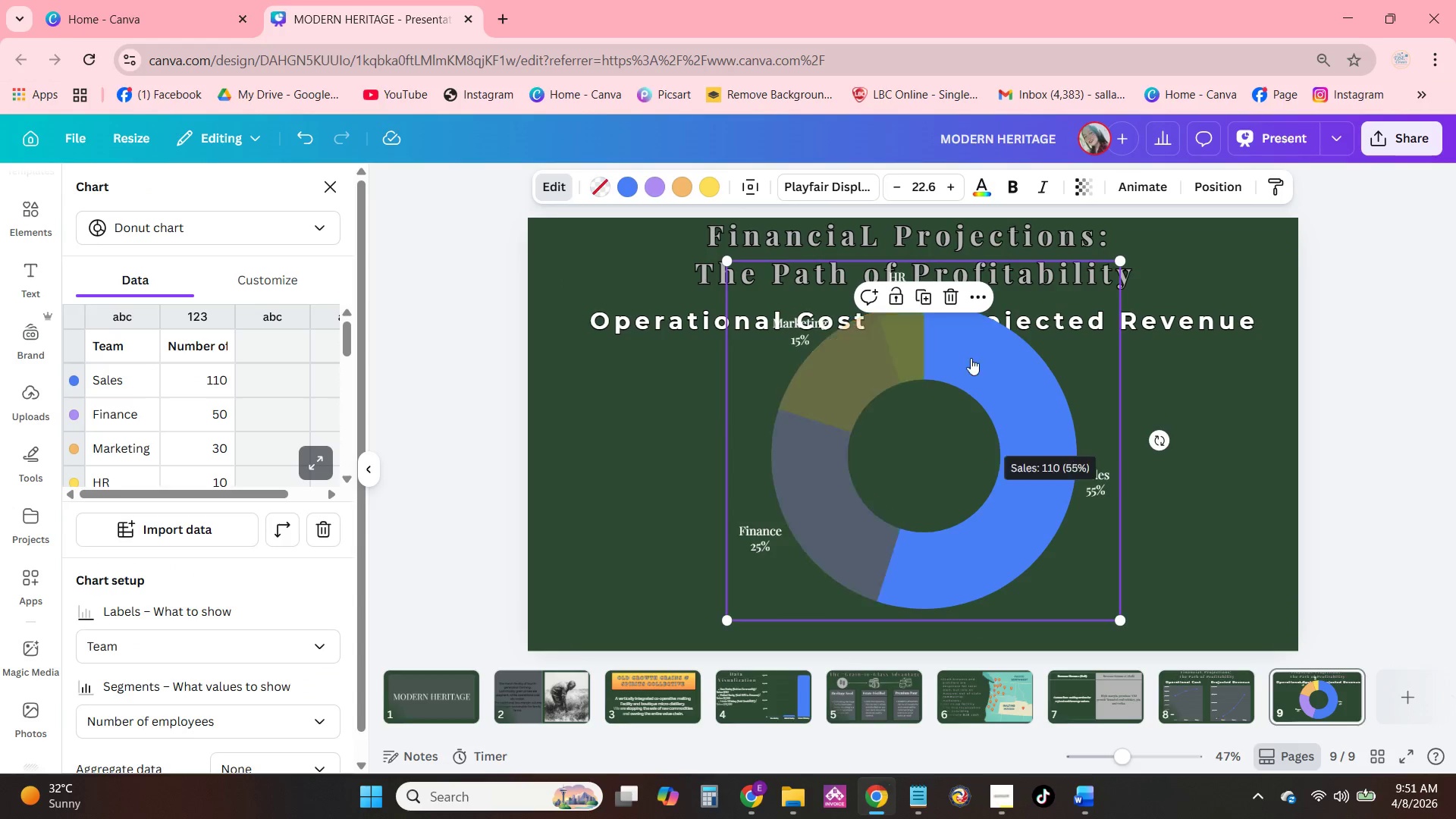 
wait(5.28)
 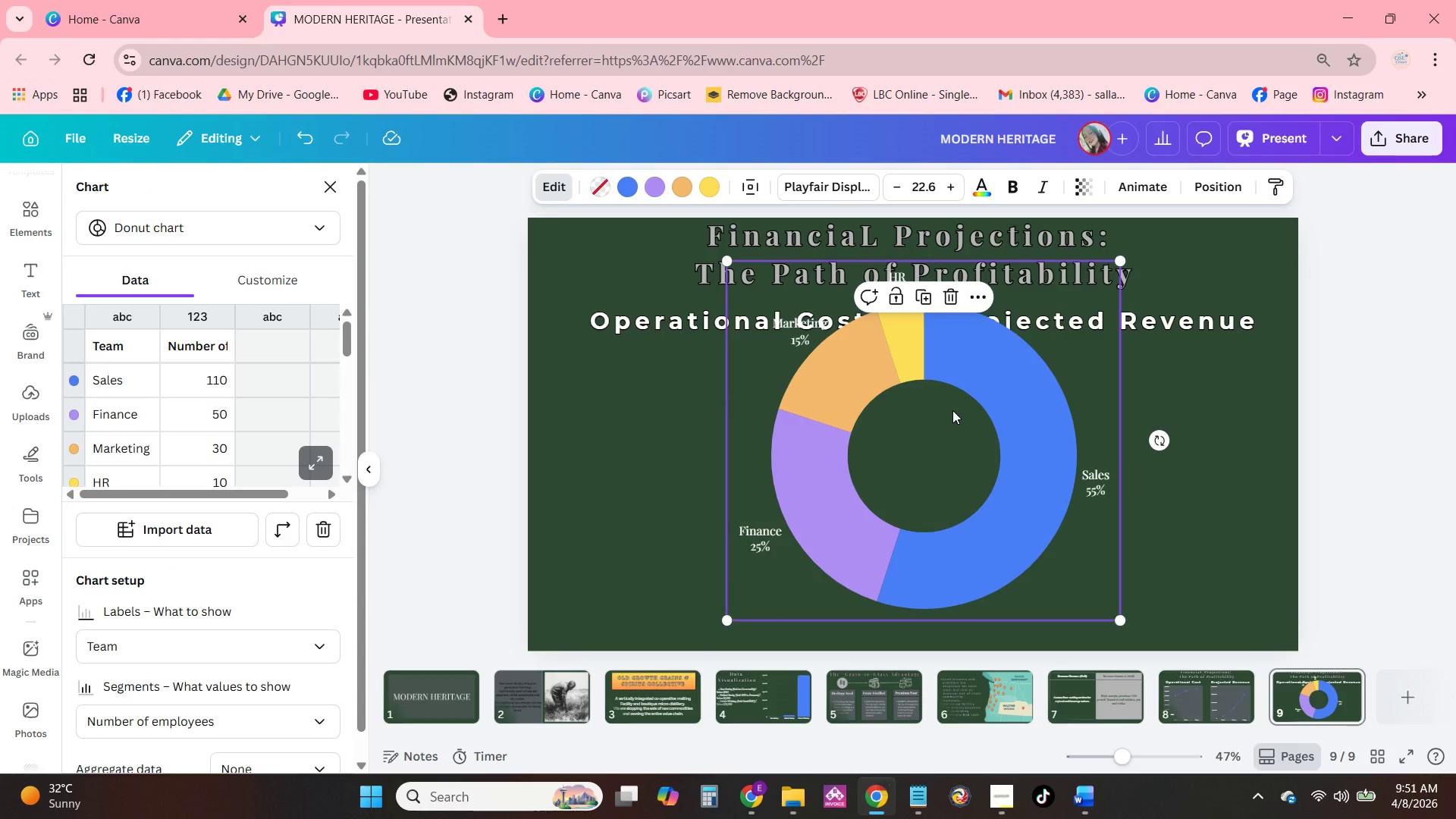 
double_click([956, 244])
 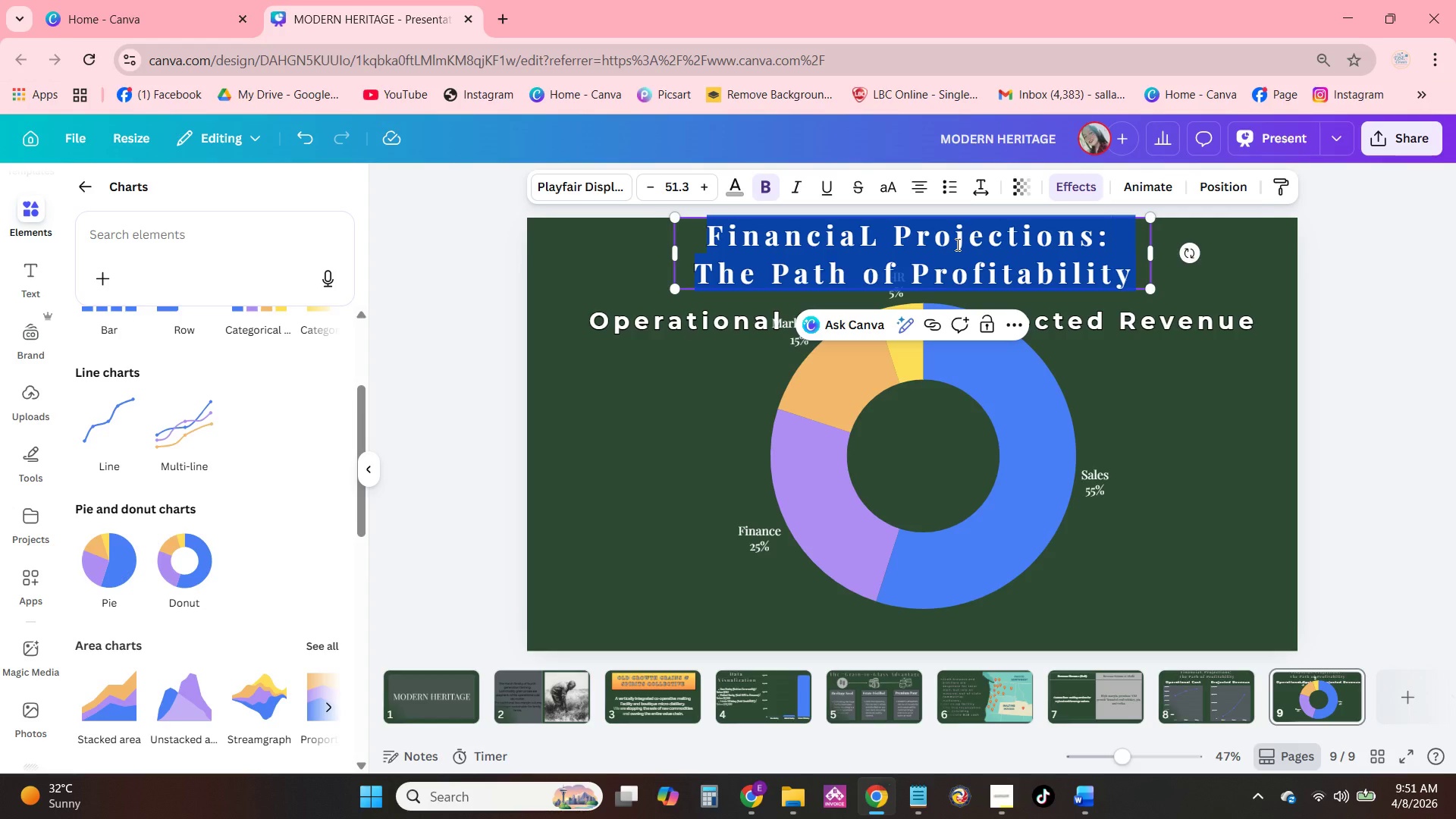 
key(Backspace)
key(Backspace)
key(Backspace)
type(Ca)
key(Backspace)
key(Backspace)
key(Backspace)
type(Capital Allocation)
 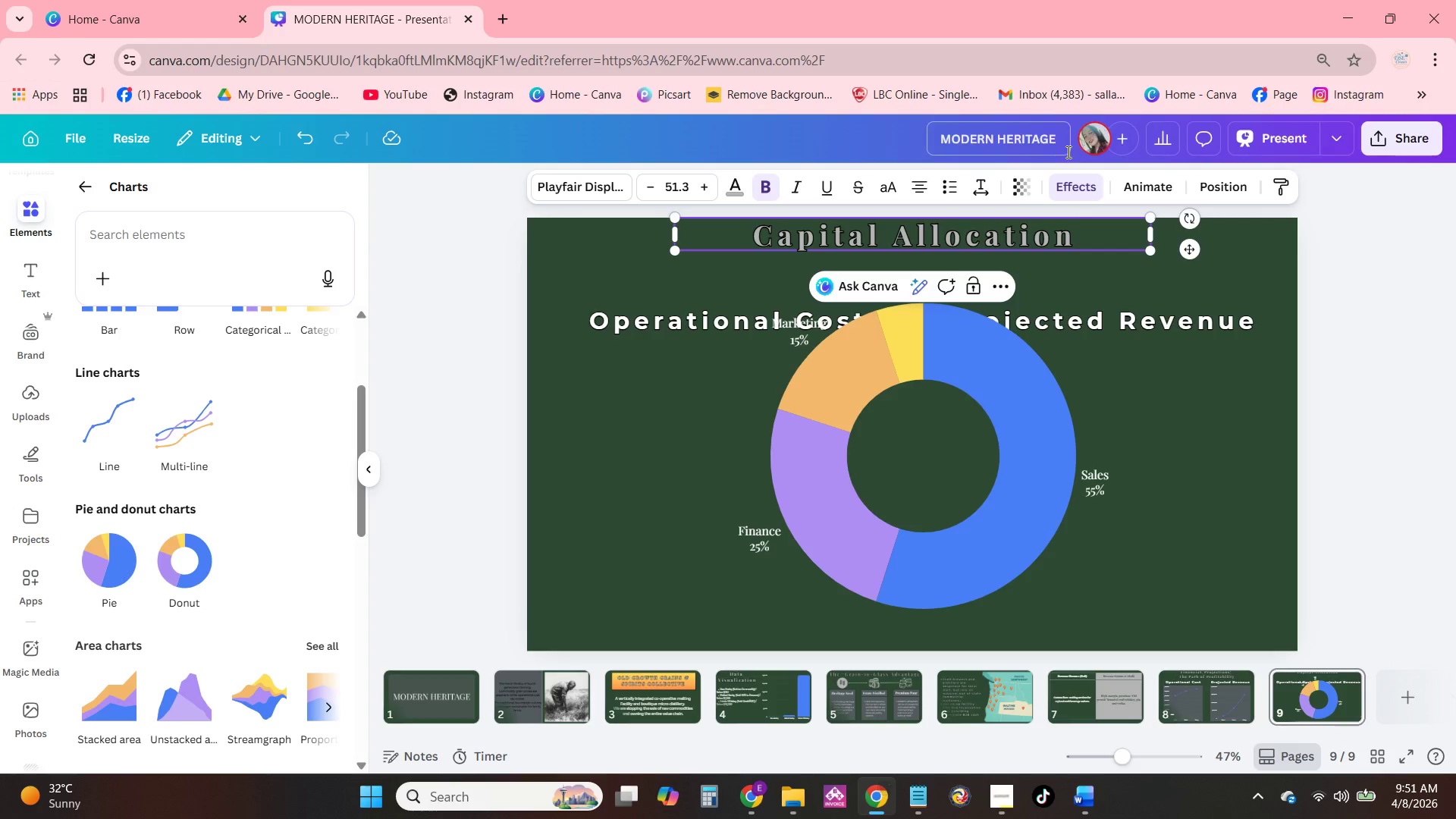 
left_click_drag(start_coordinate=[1153, 237], to_coordinate=[1039, 264])
 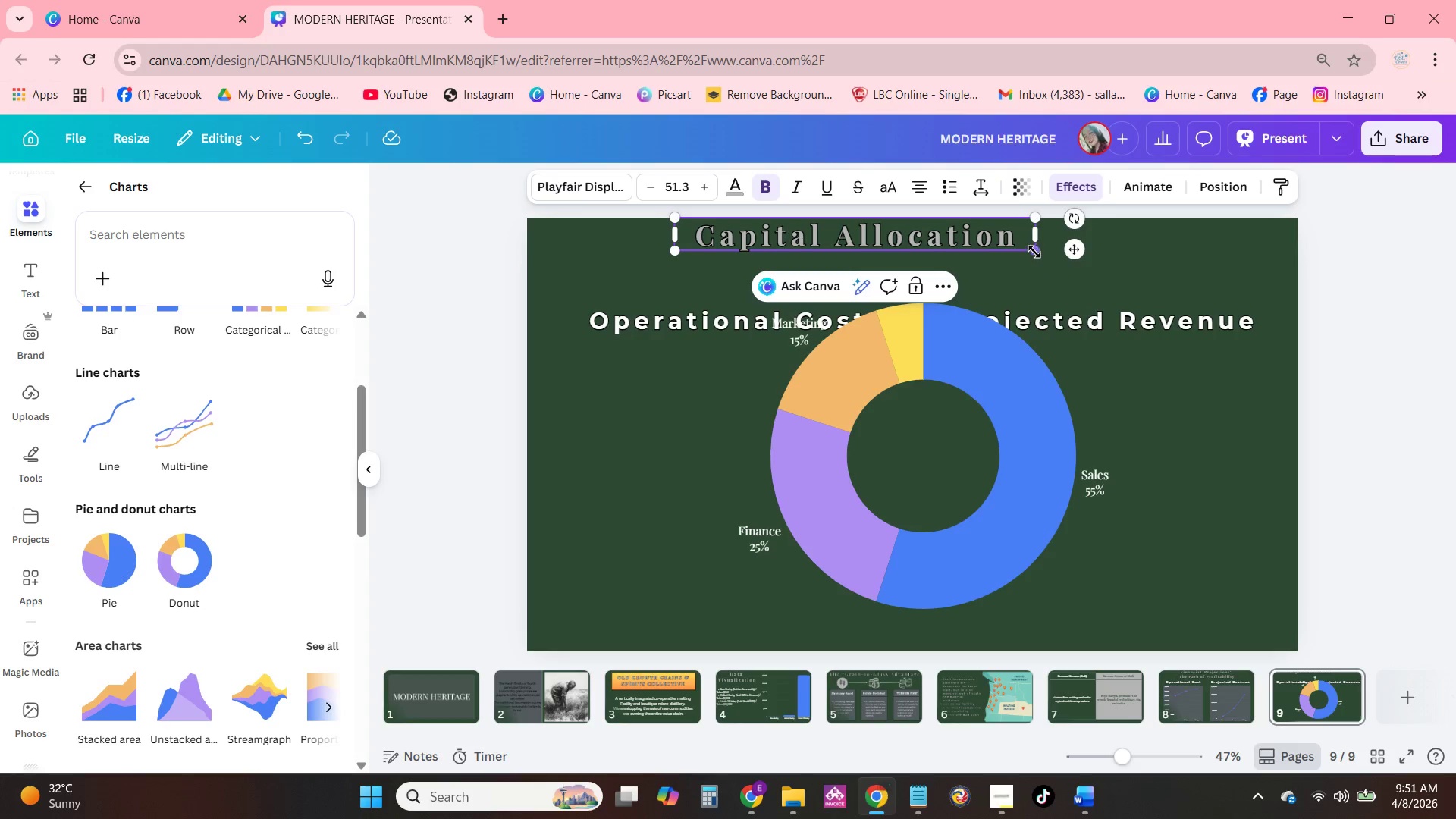 
left_click_drag(start_coordinate=[1034, 251], to_coordinate=[1228, 308])
 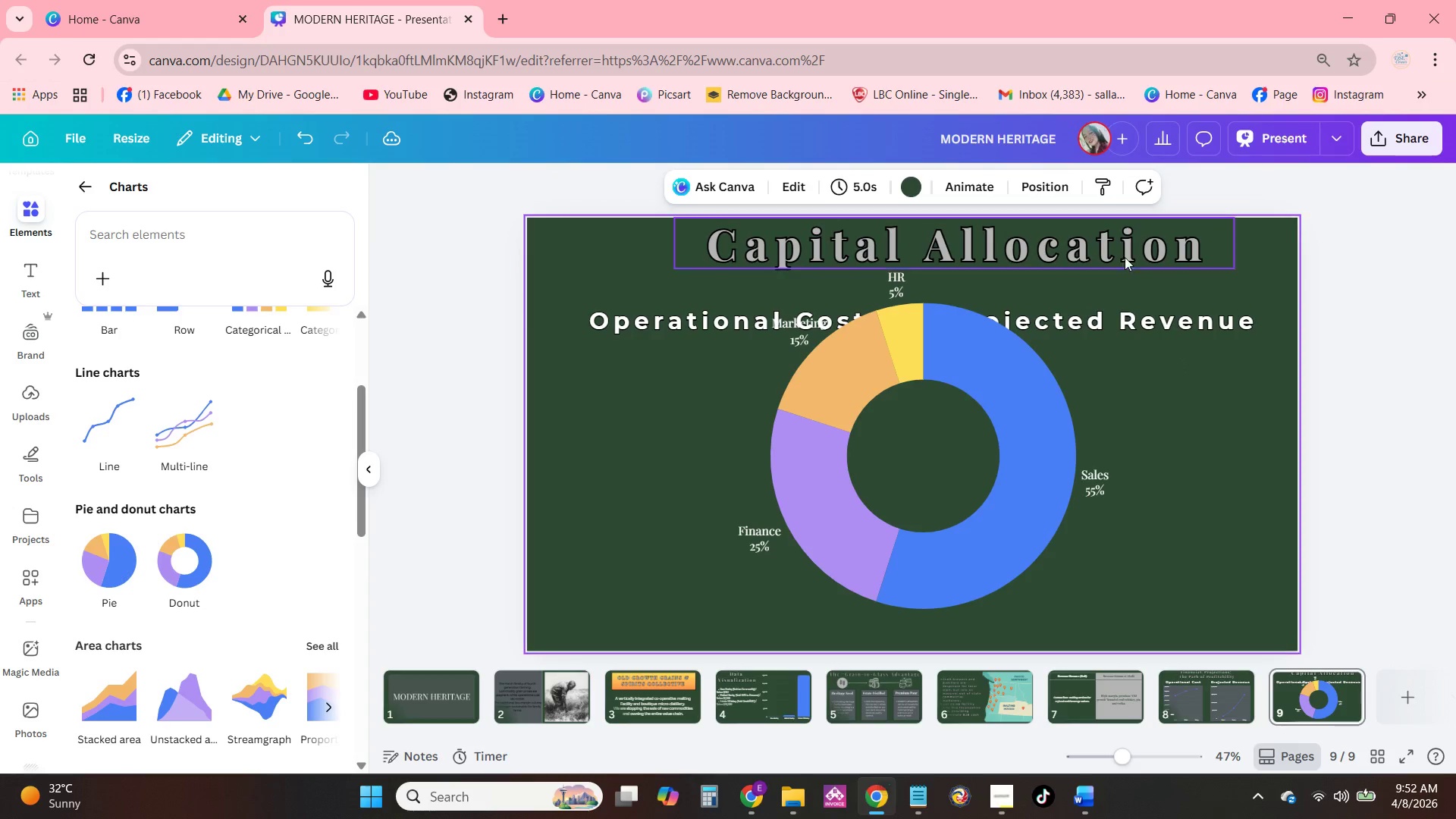 
left_click_drag(start_coordinate=[1109, 234], to_coordinate=[1088, 239])
 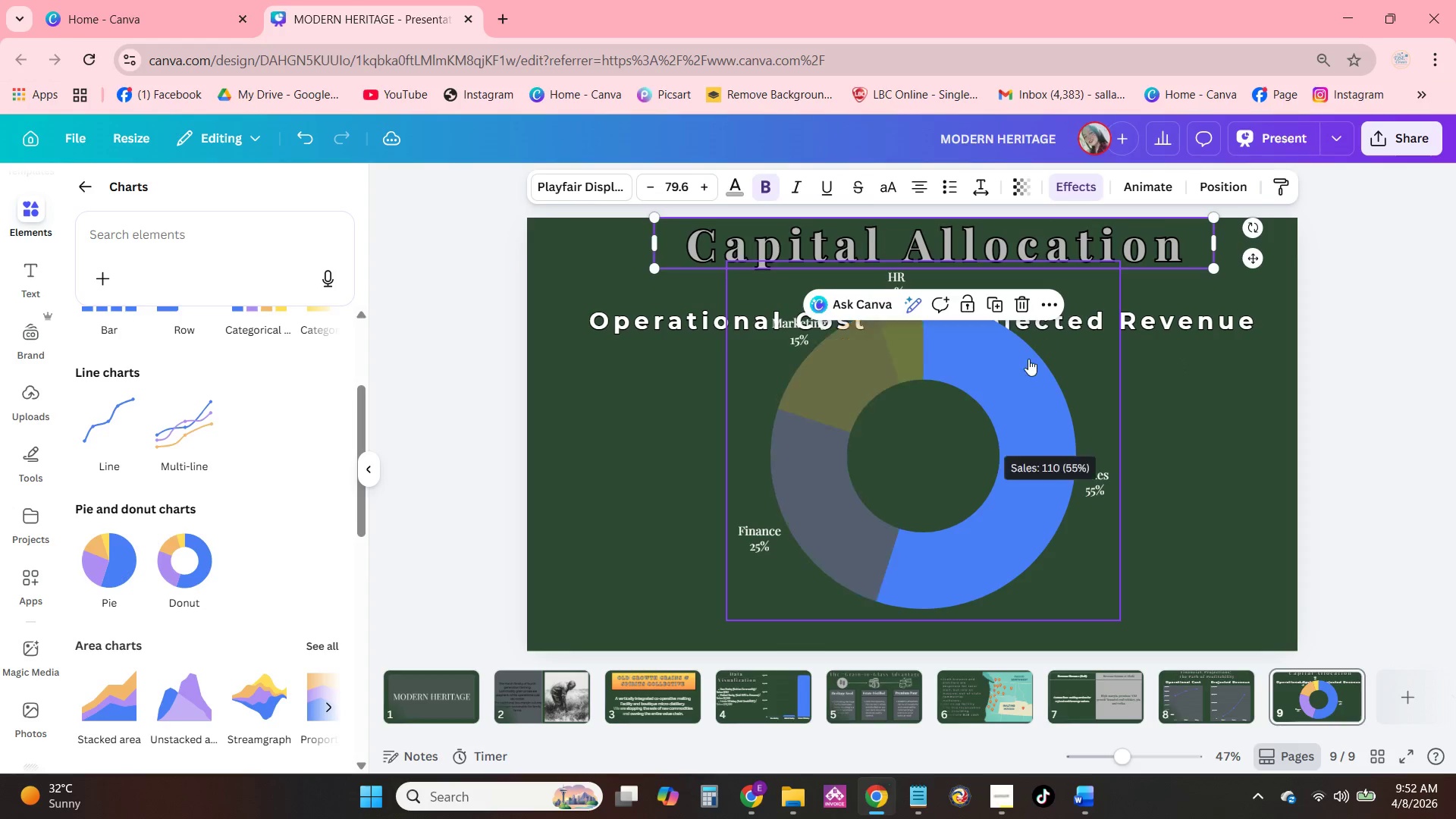 
left_click_drag(start_coordinate=[1028, 359], to_coordinate=[1025, 377])
 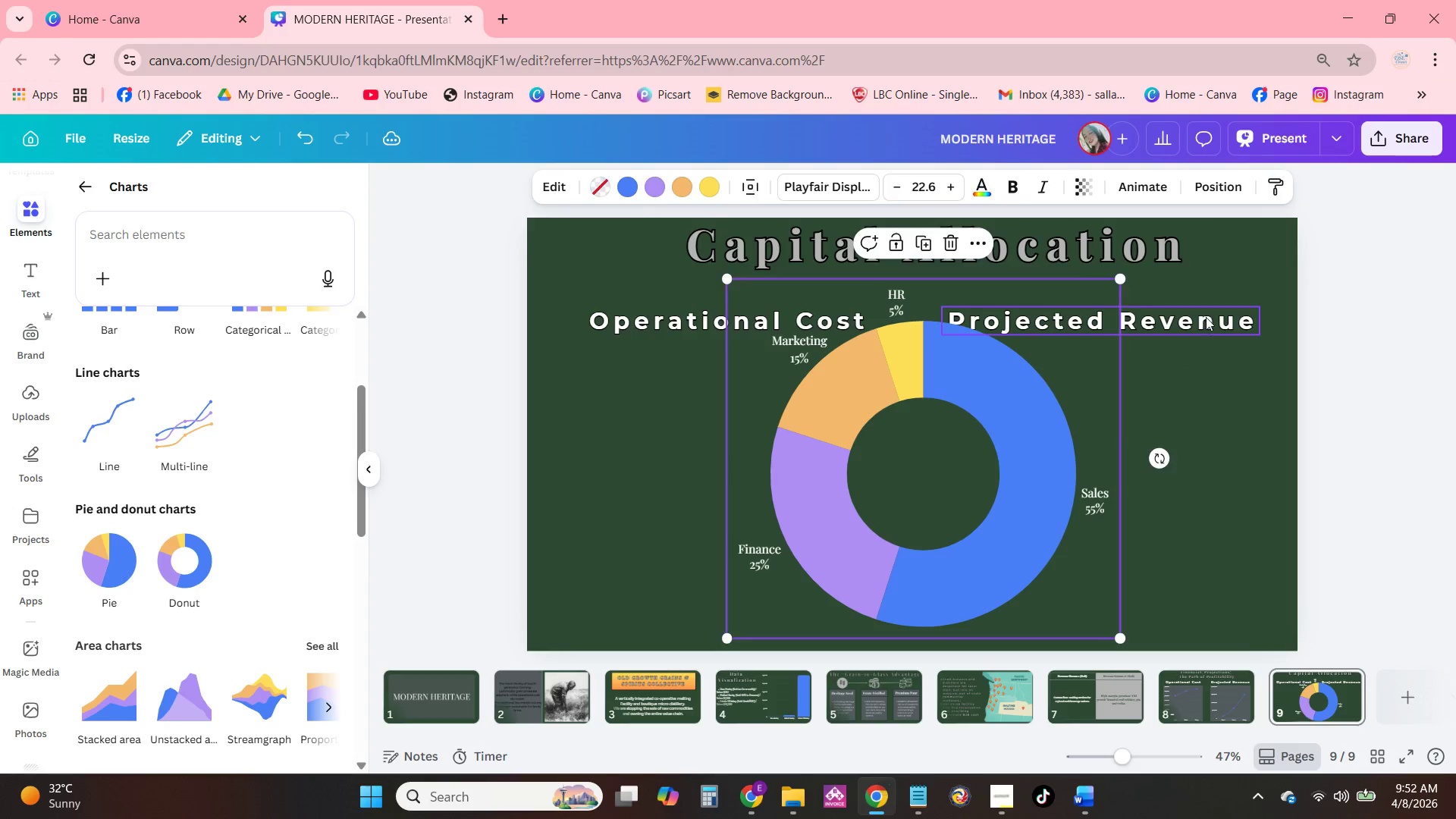 
left_click([1206, 317])
 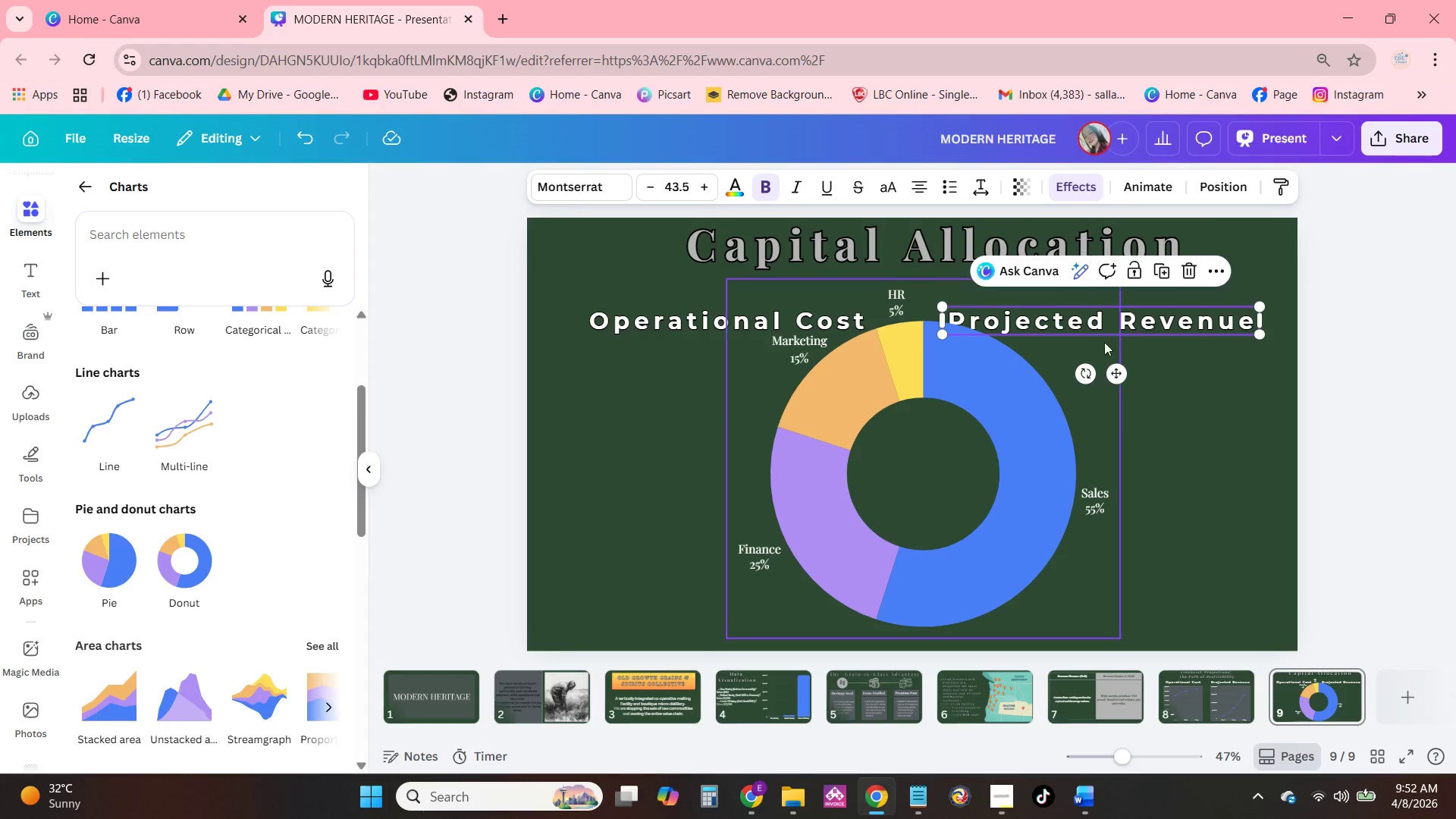 
key(Backspace)
 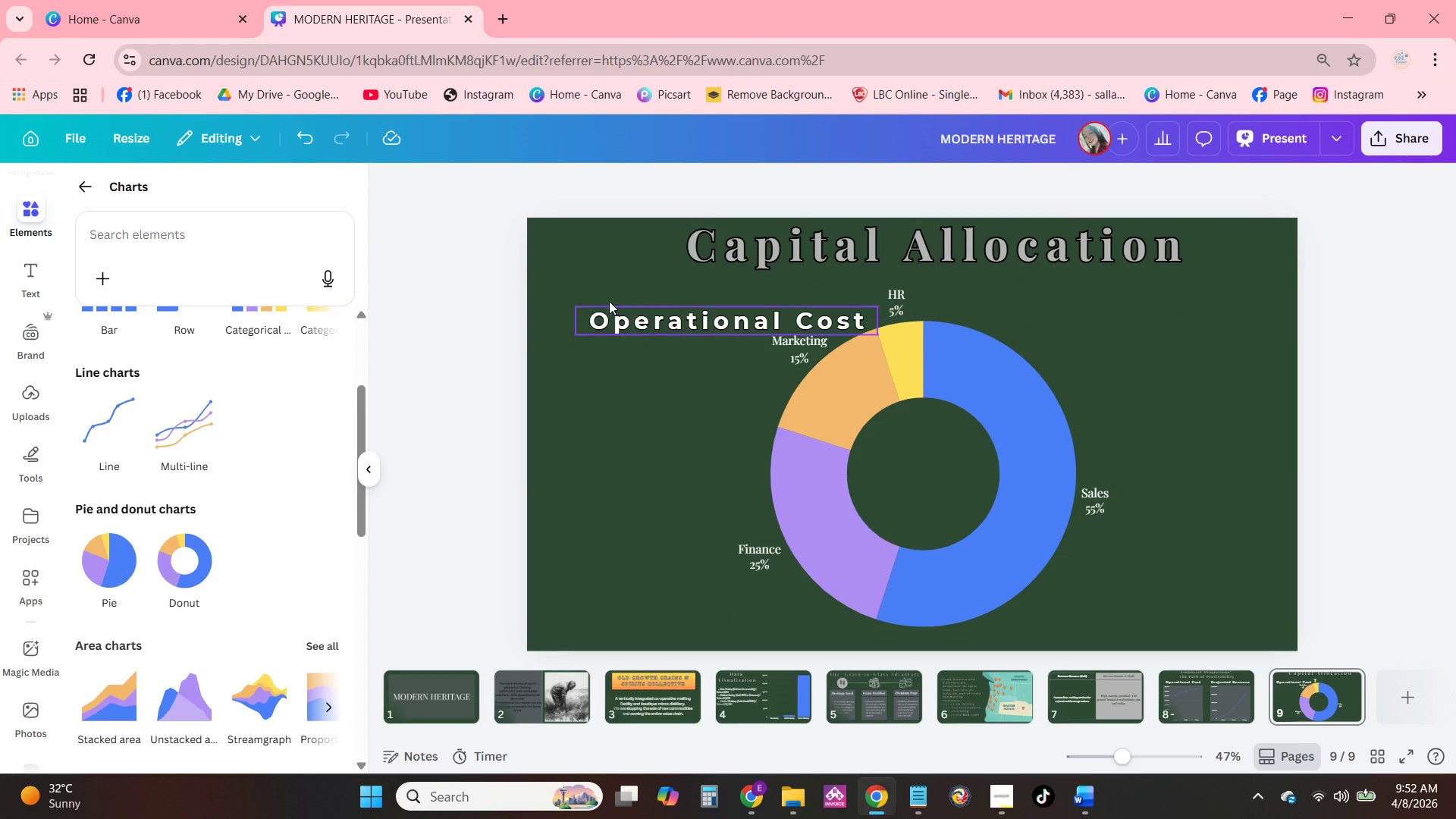 
left_click([604, 298])
 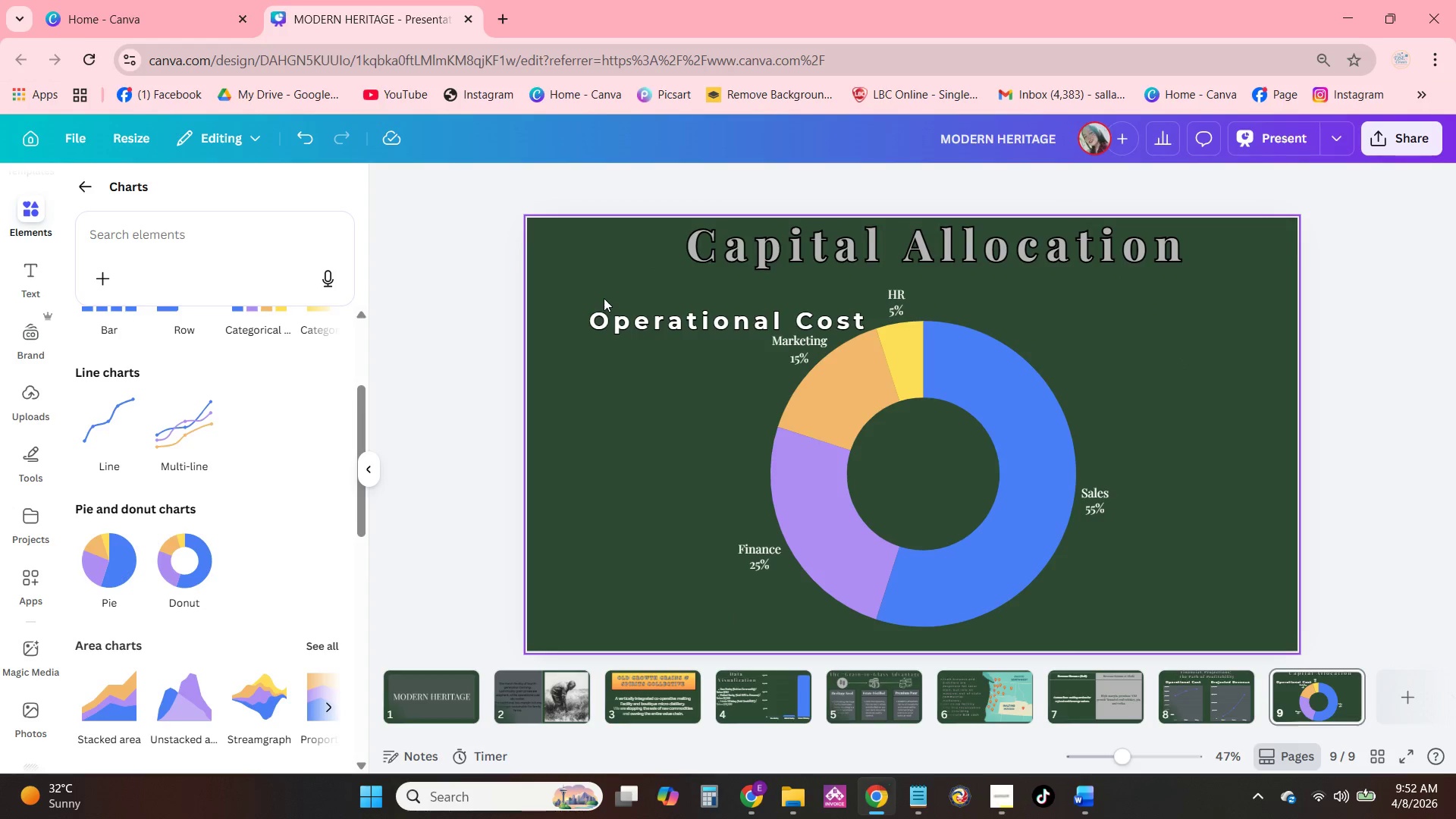 
key(Backspace)
 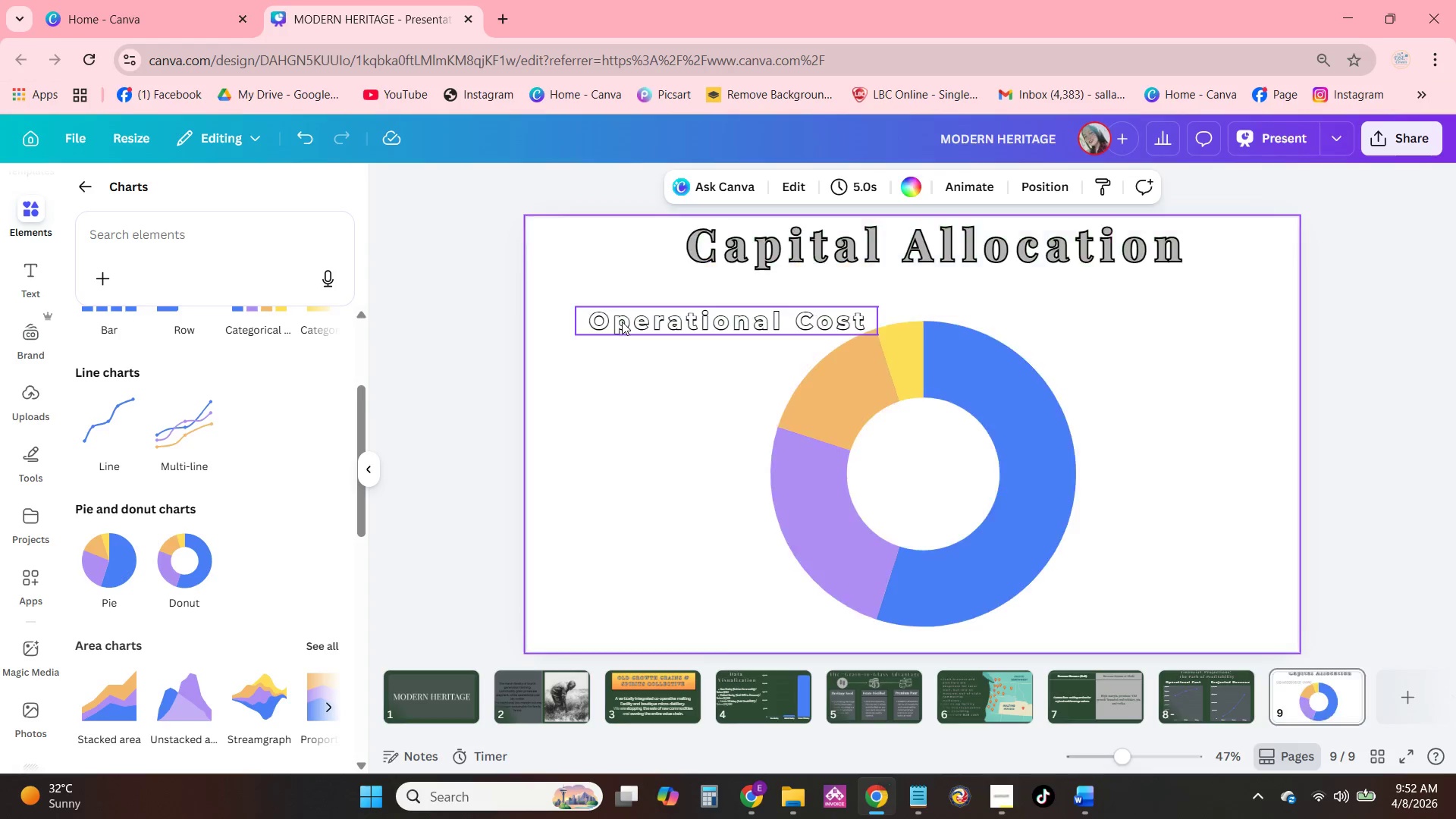 
double_click([622, 322])
 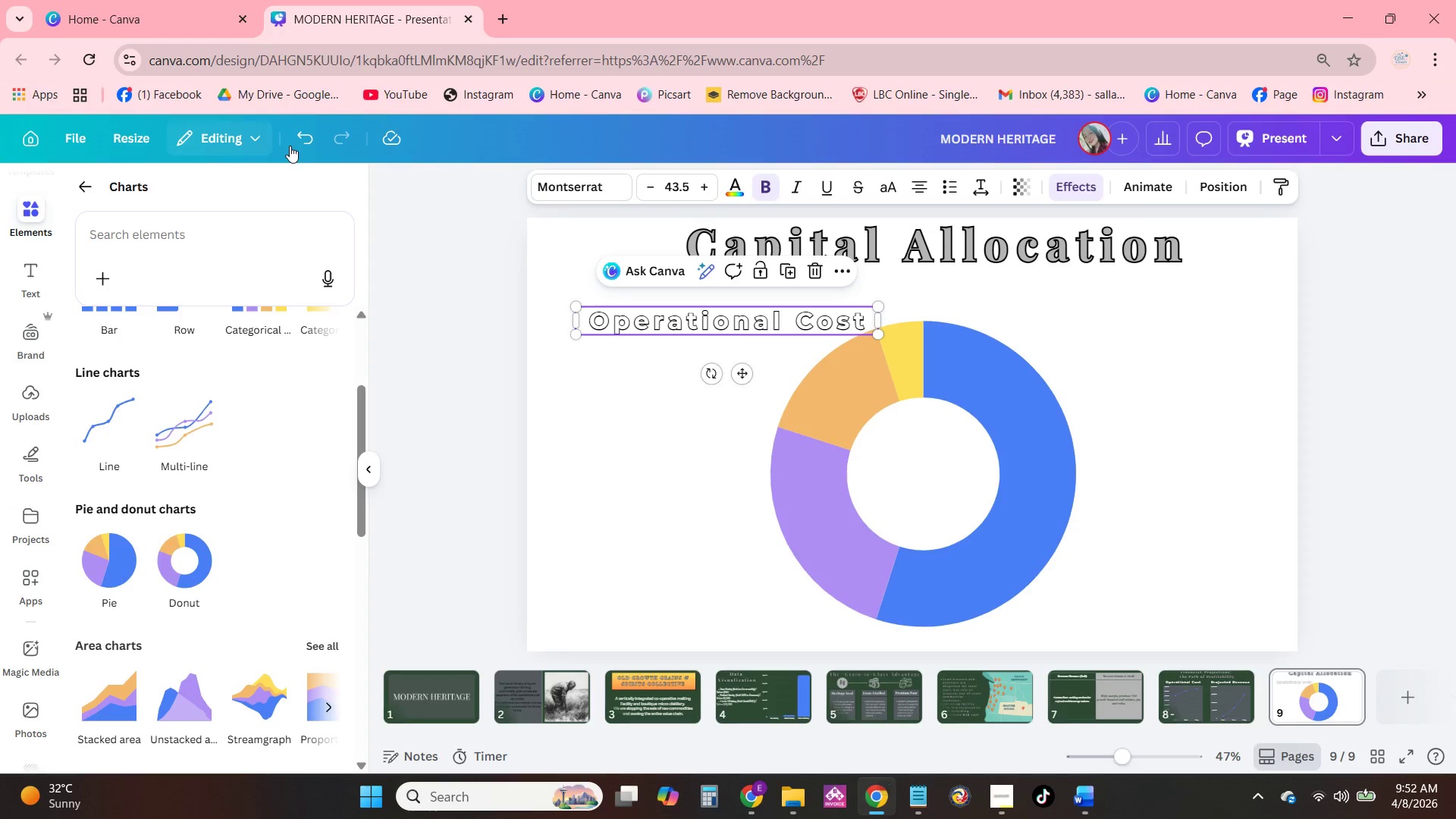 
left_click([308, 143])
 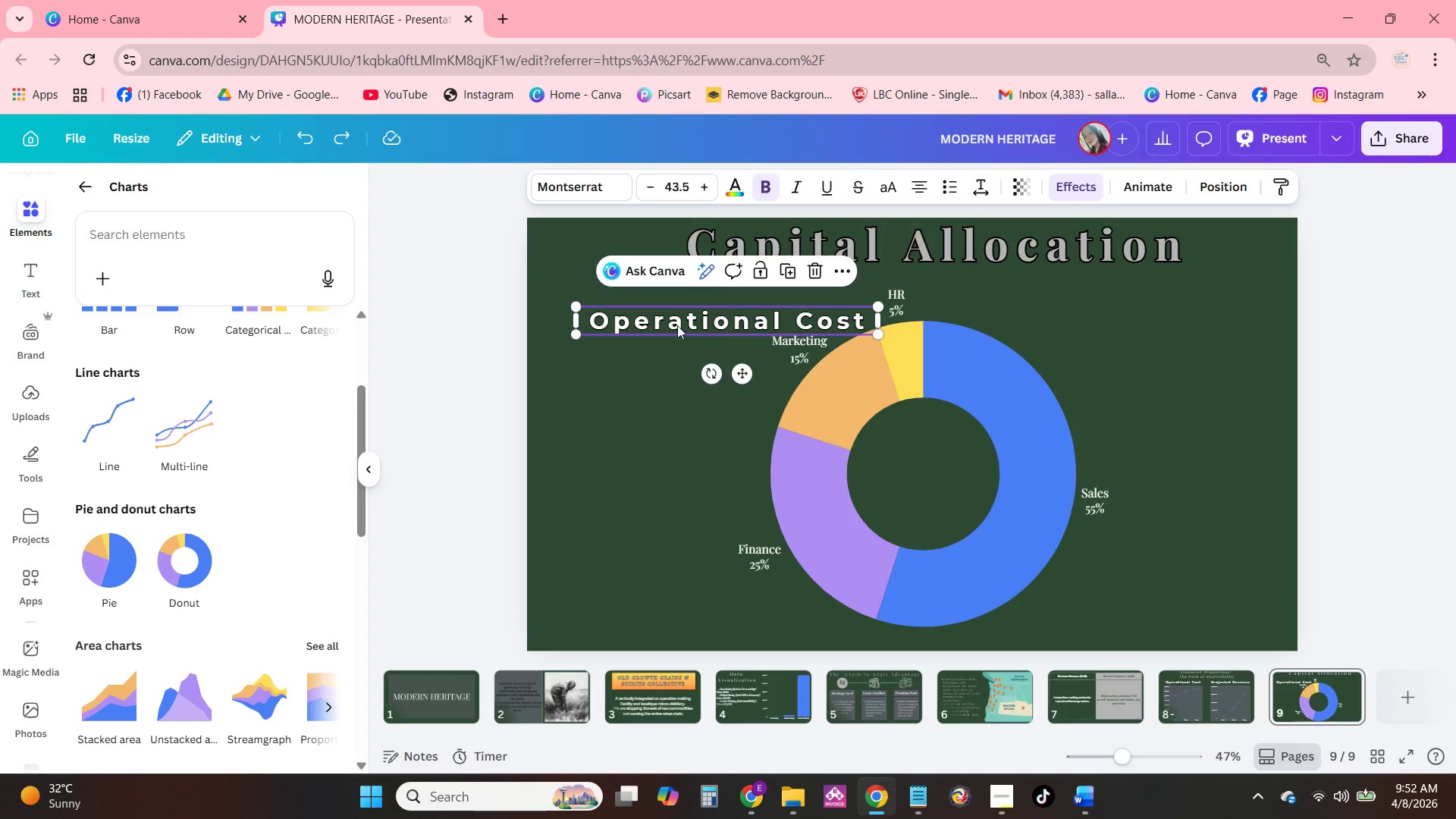 
left_click([658, 320])
 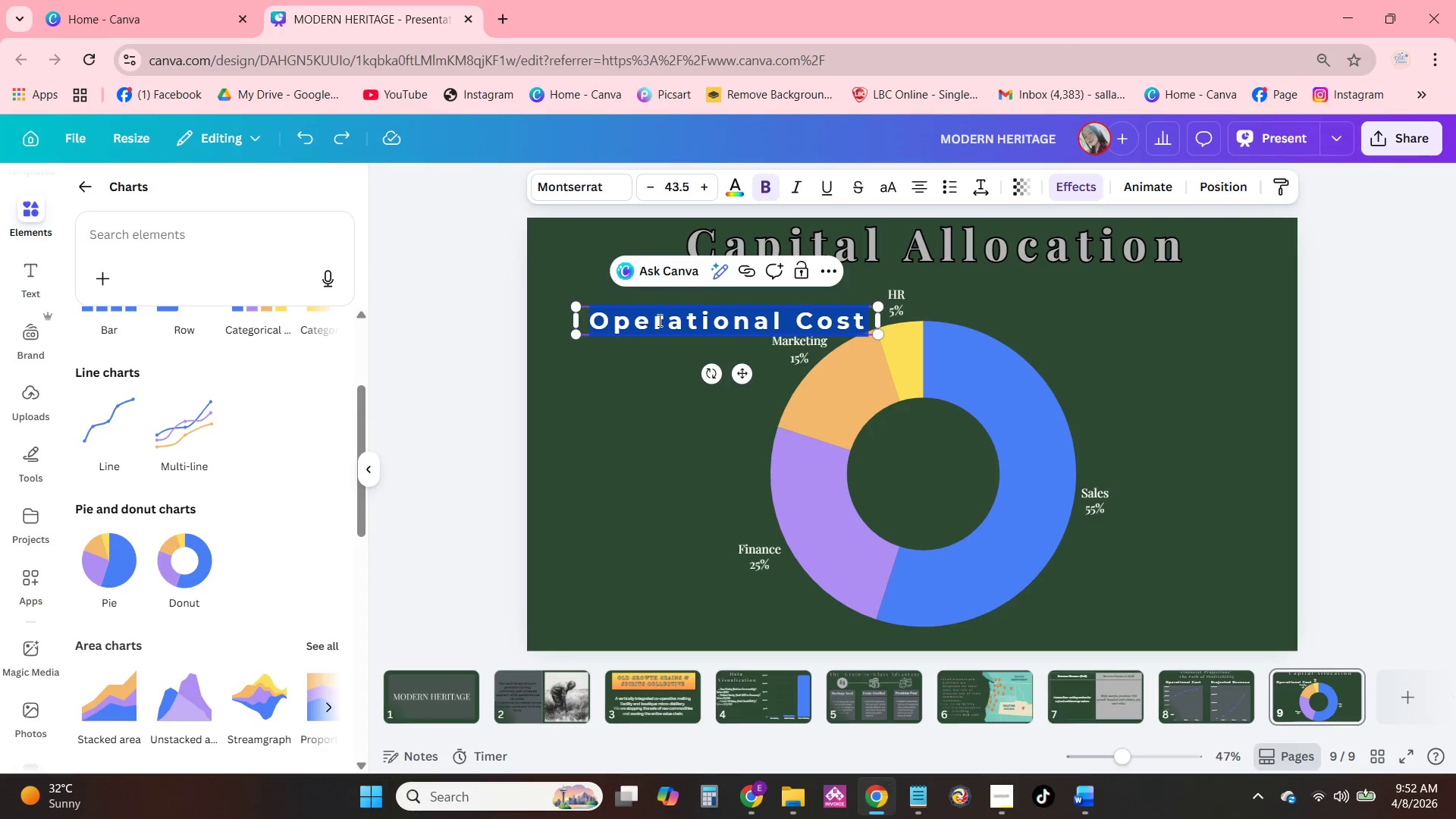 
key(Backspace)
 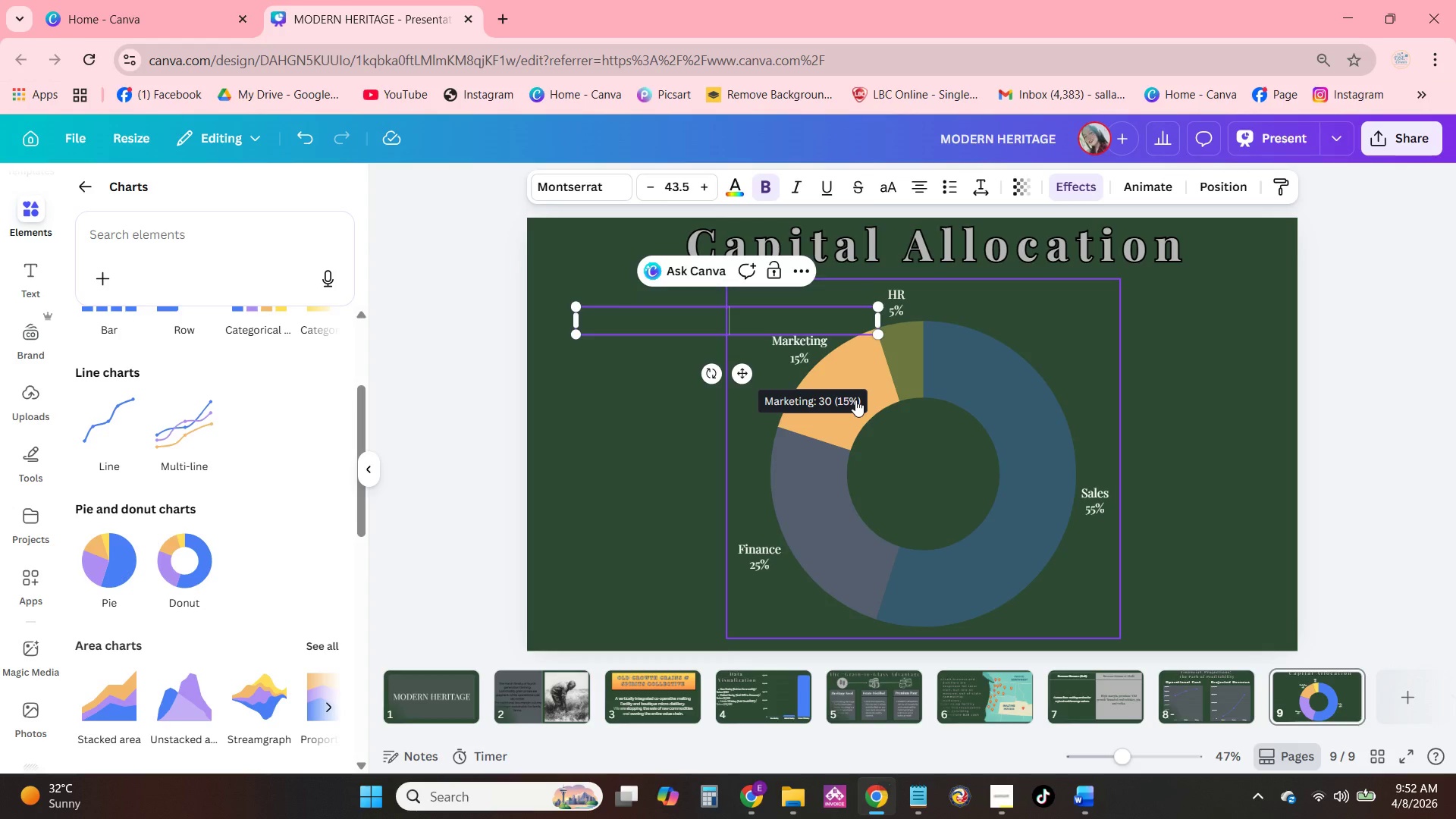 
left_click([855, 400])
 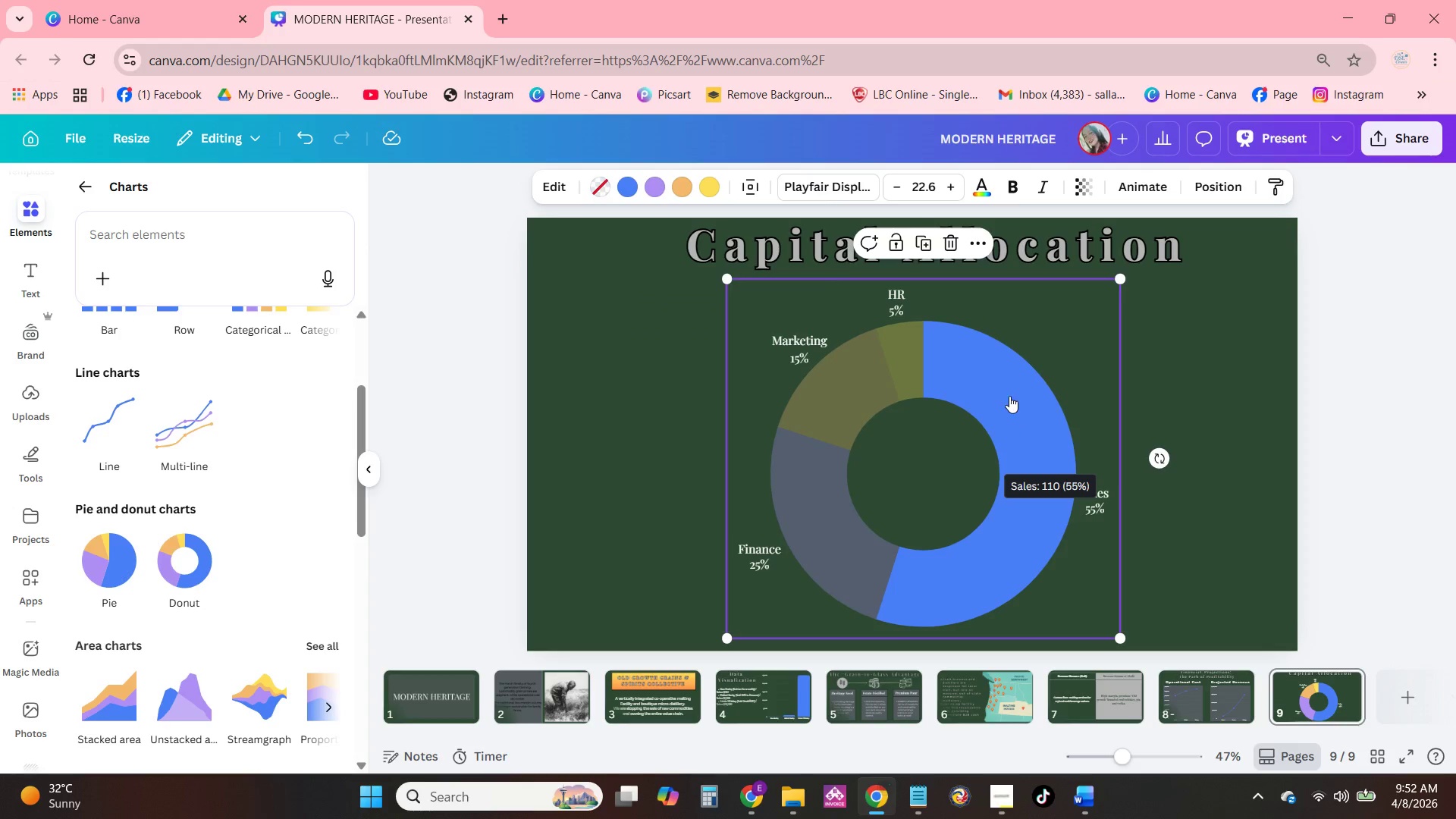 
left_click([1071, 323])
 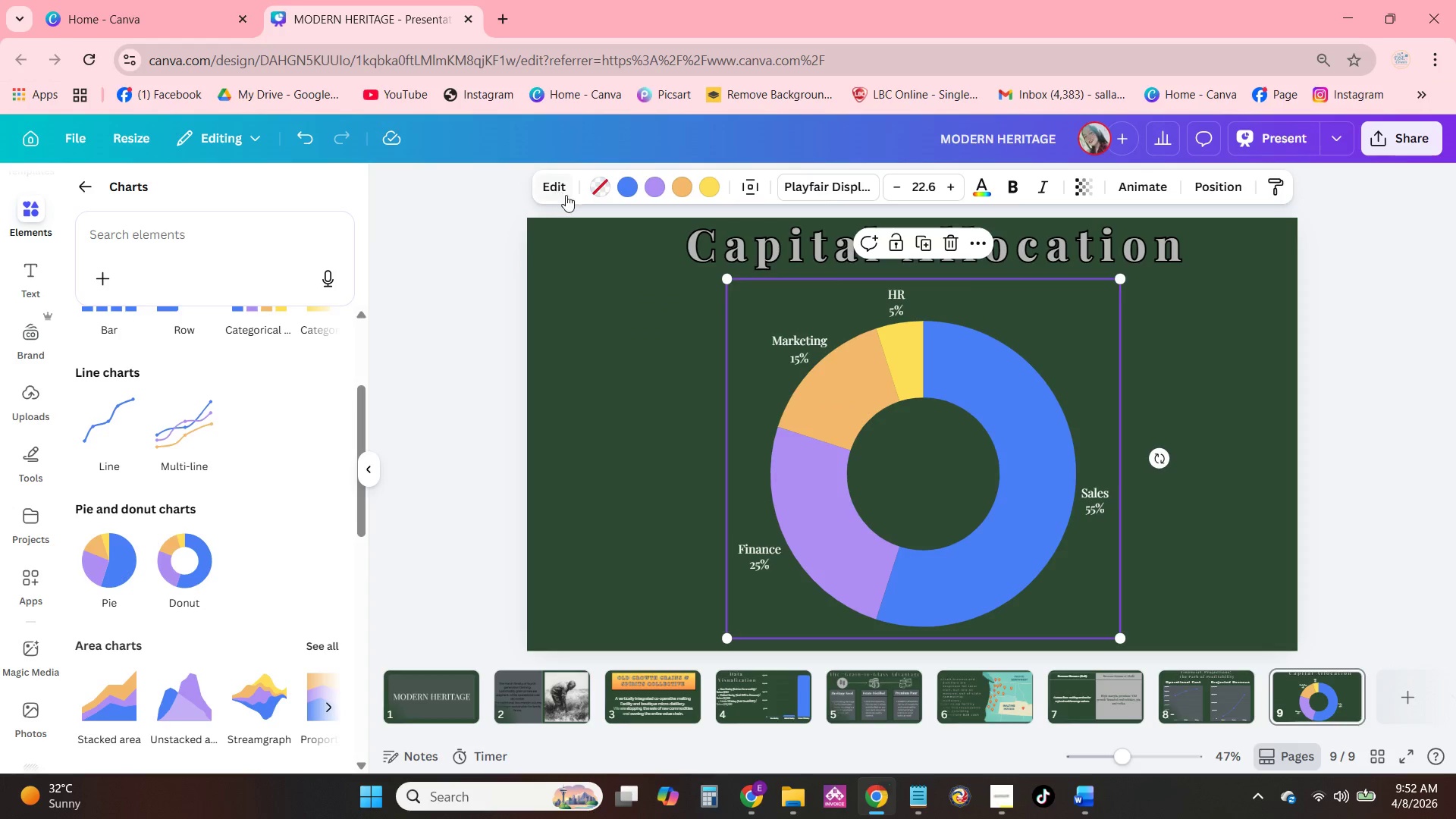 
left_click([566, 196])
 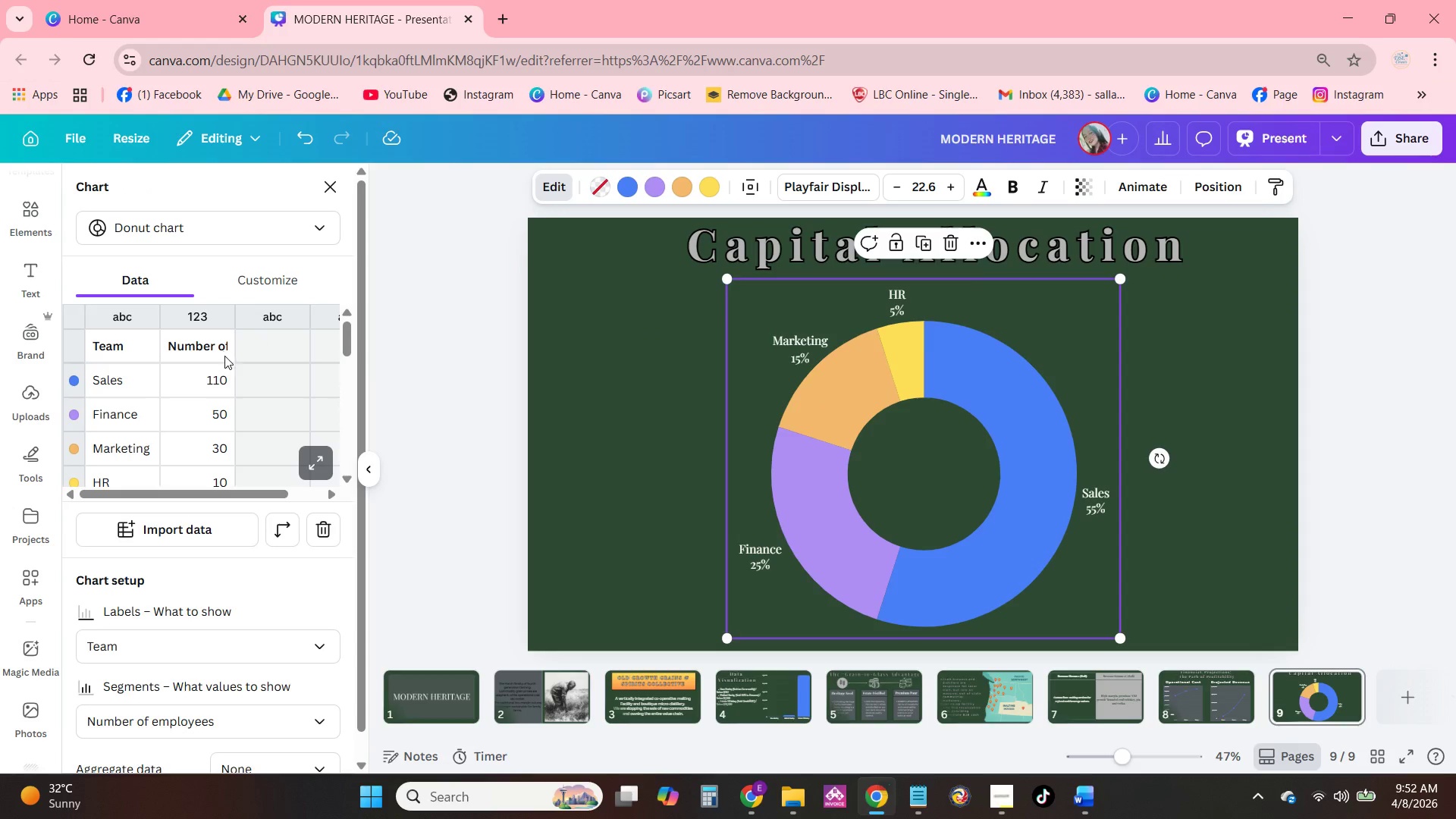 
wait(7.51)
 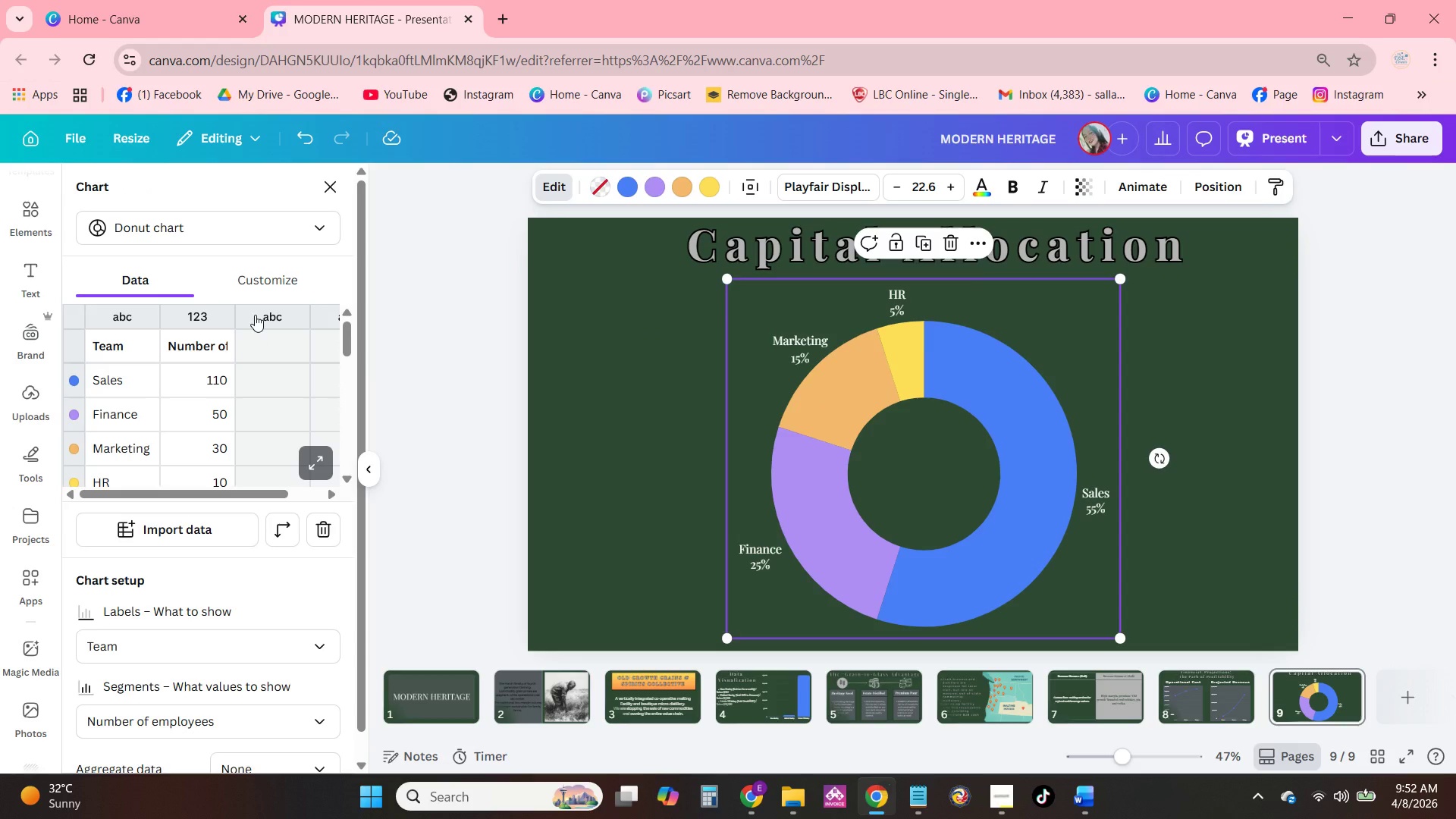 
left_click_drag(start_coordinate=[170, 487], to_coordinate=[149, 493])
 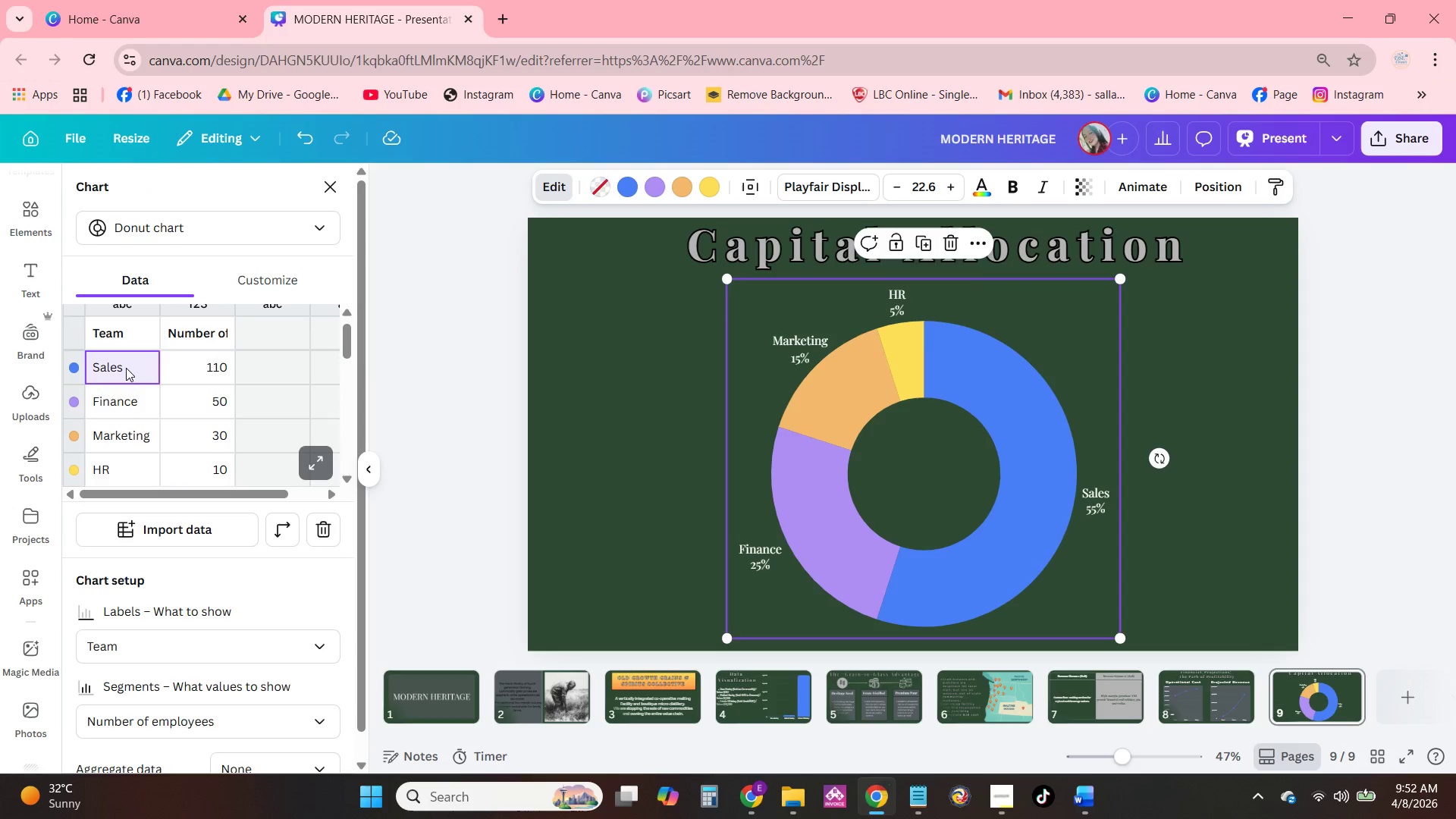 
double_click([126, 368])
 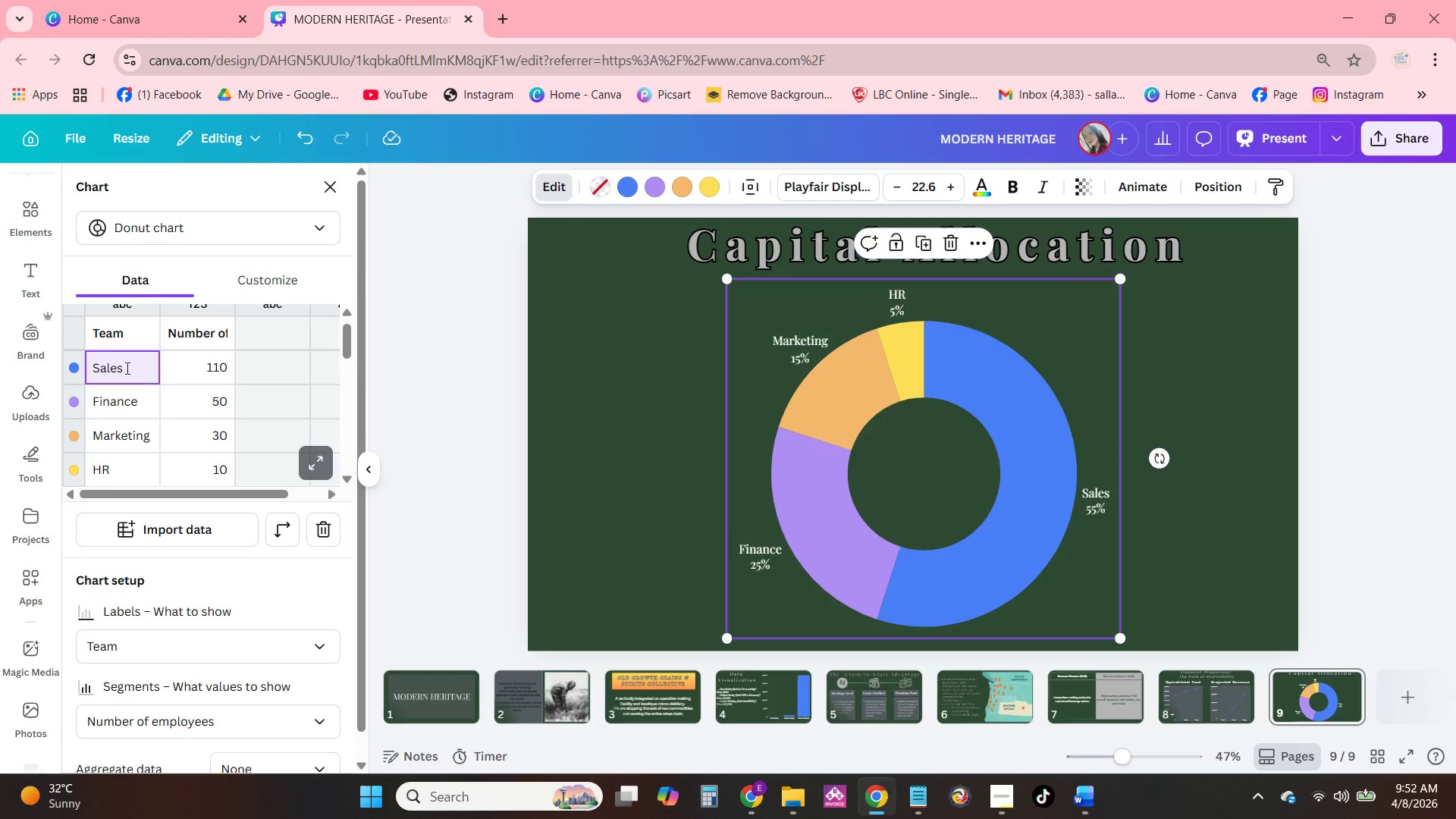 
double_click([126, 368])
 